 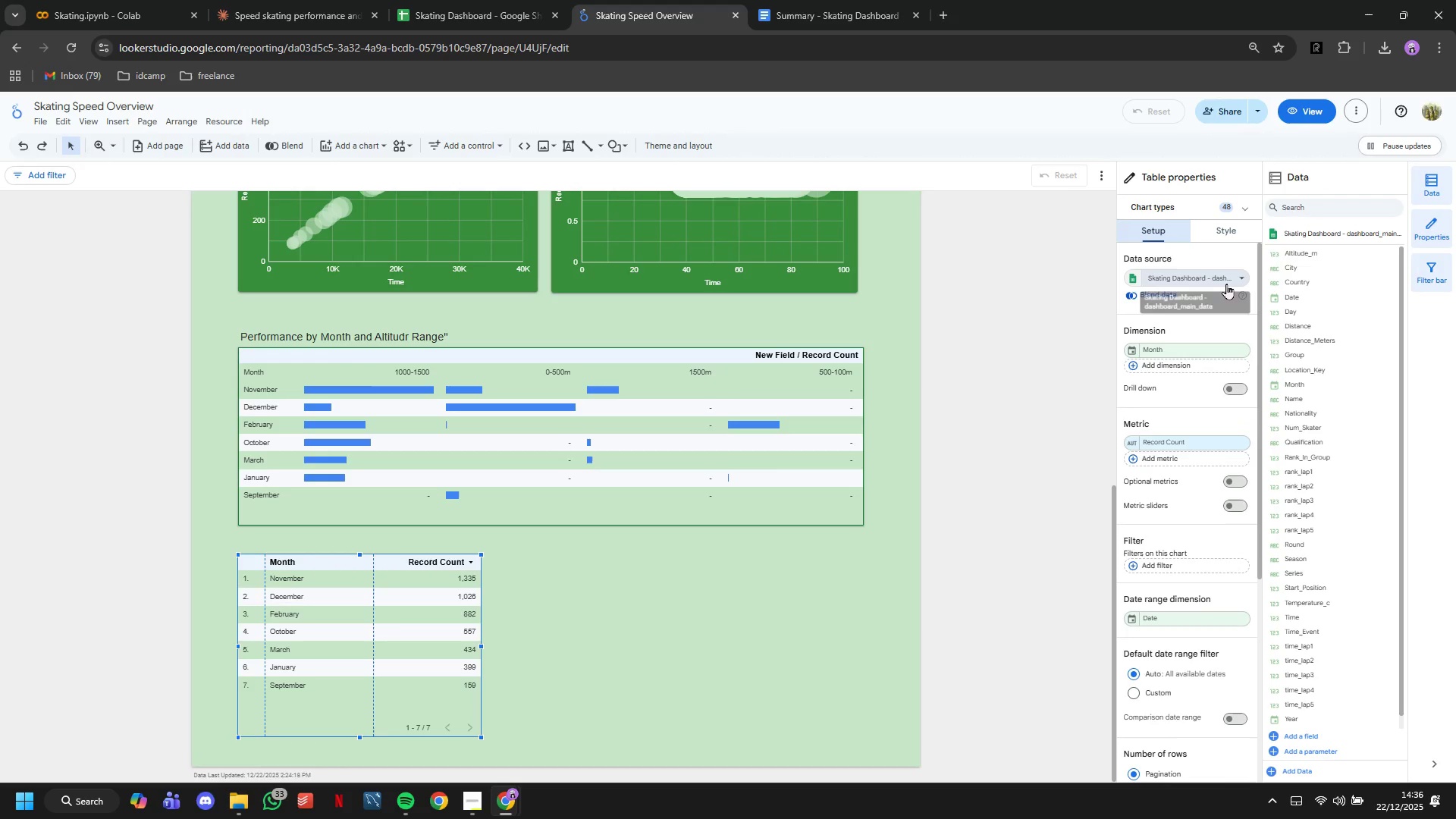 
left_click([1227, 283])
 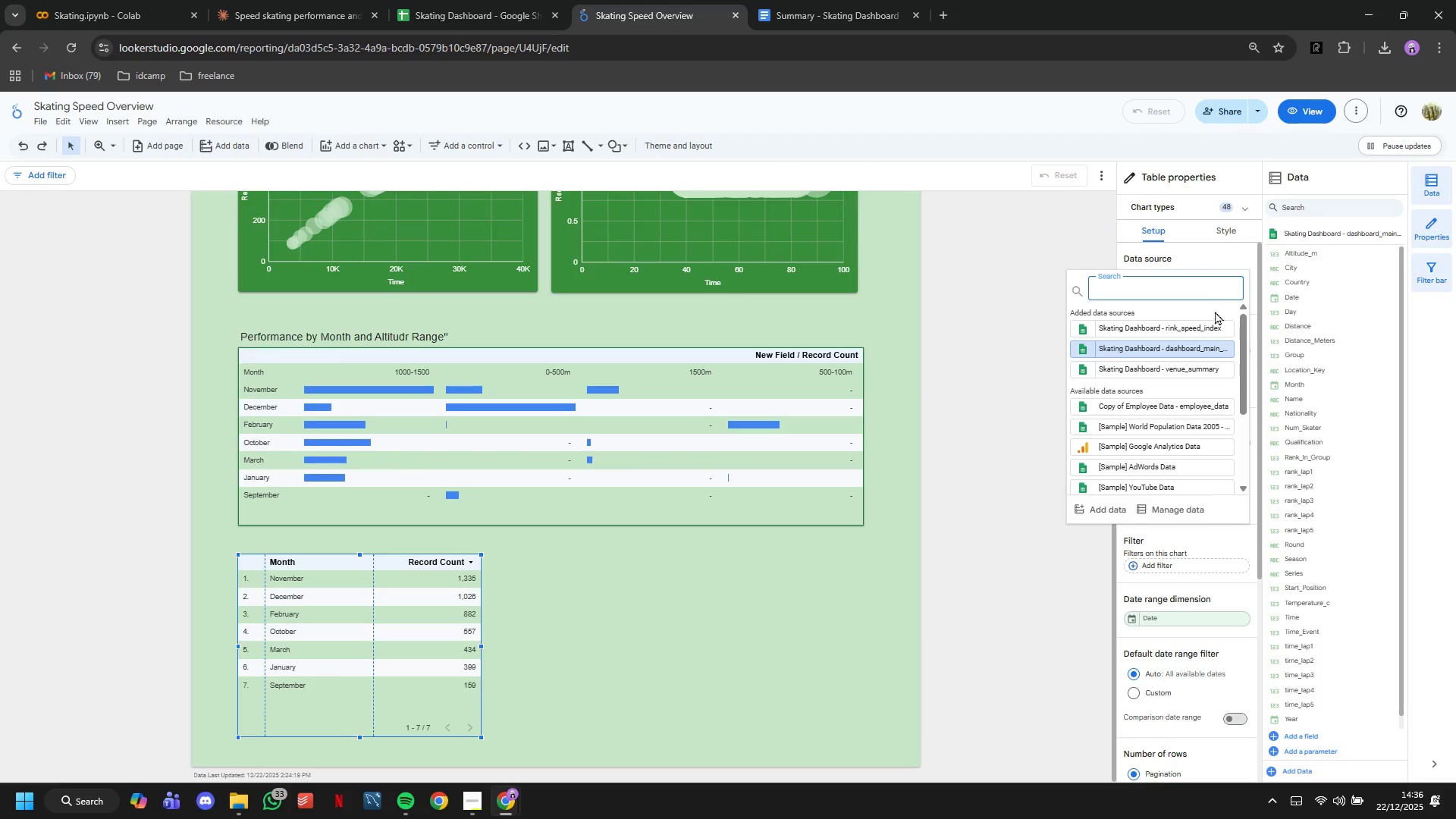 
mouse_move([1211, 343])
 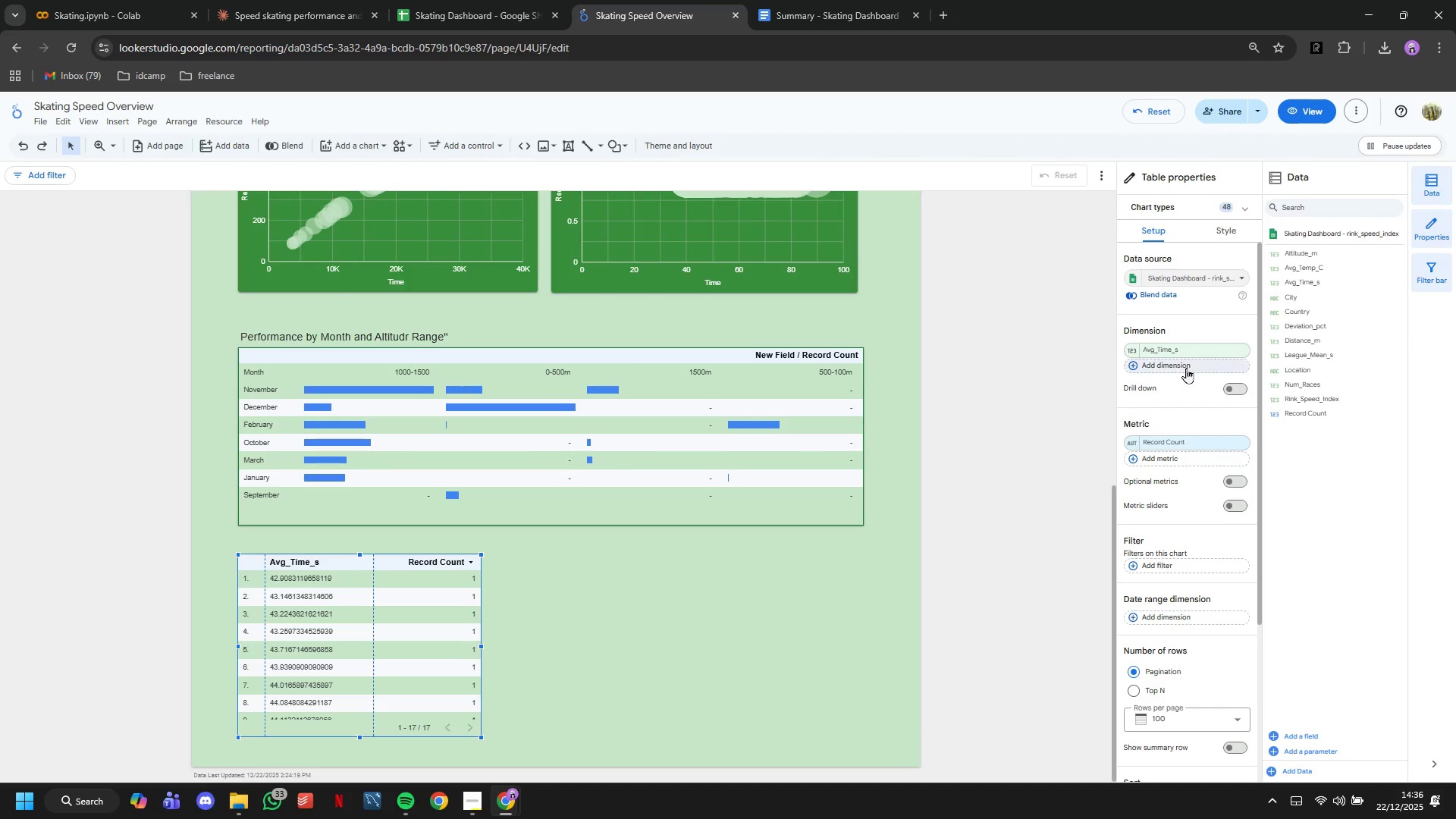 
left_click([1184, 354])
 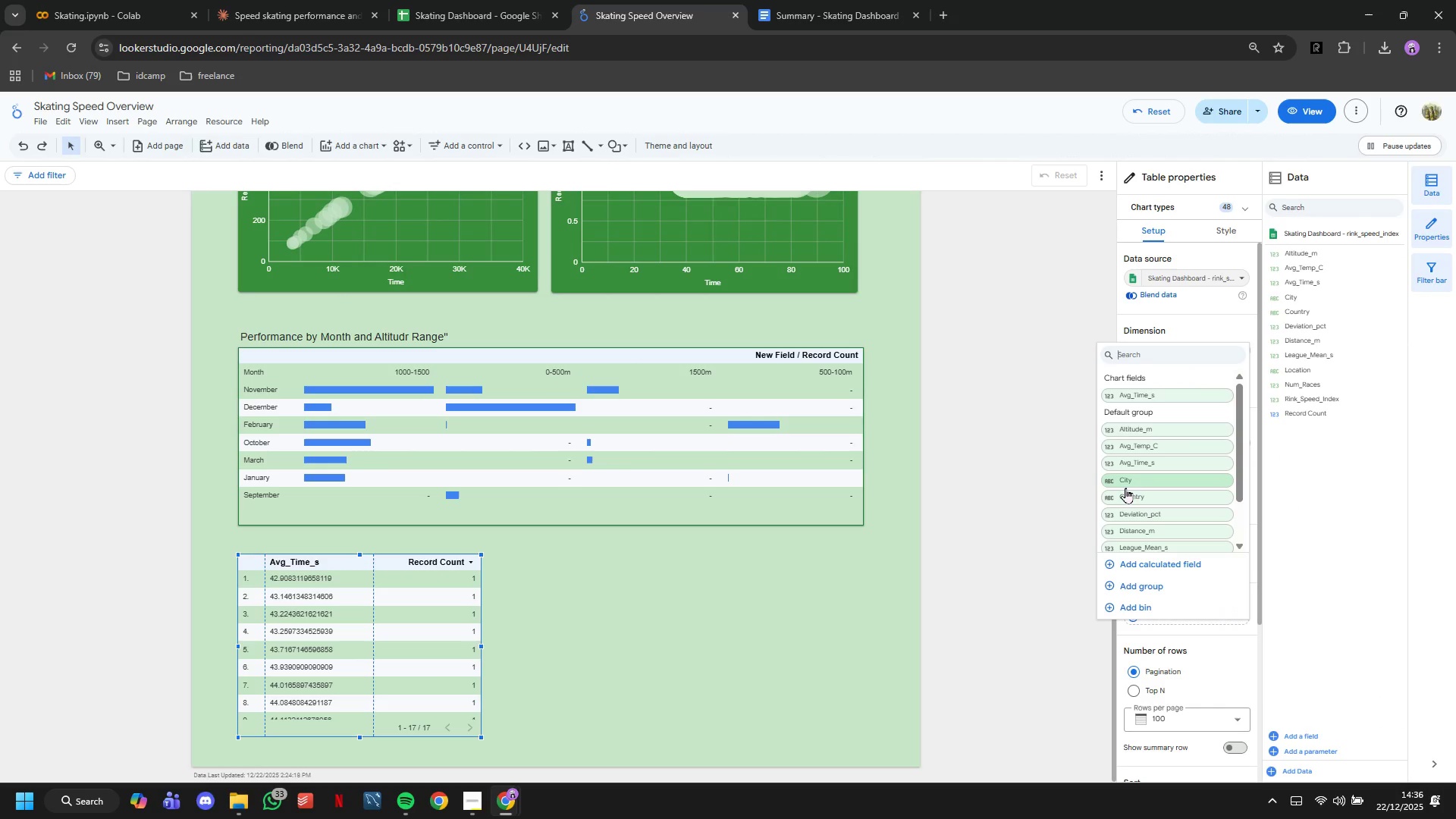 
left_click([1122, 484])
 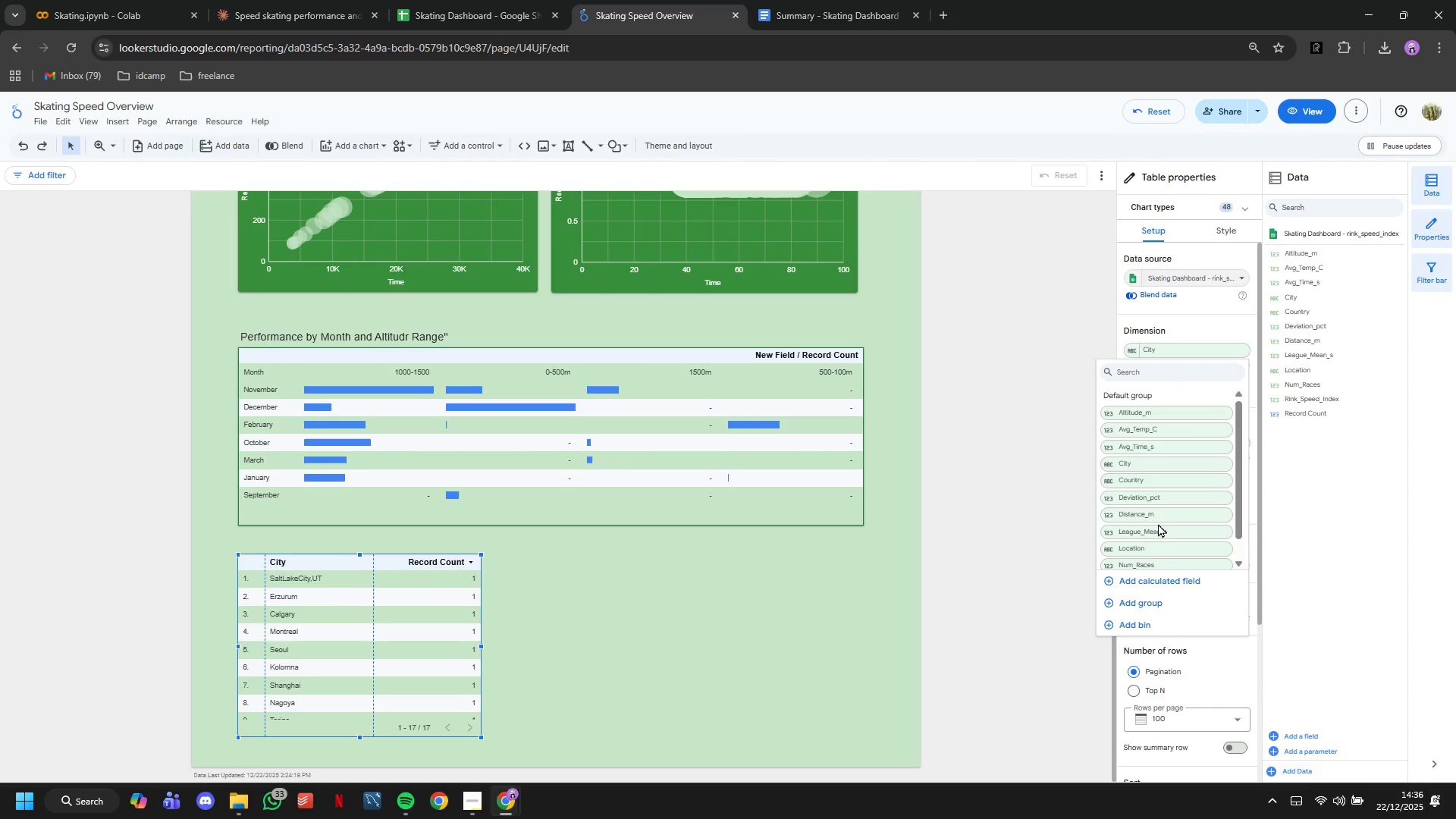 
left_click([1144, 480])
 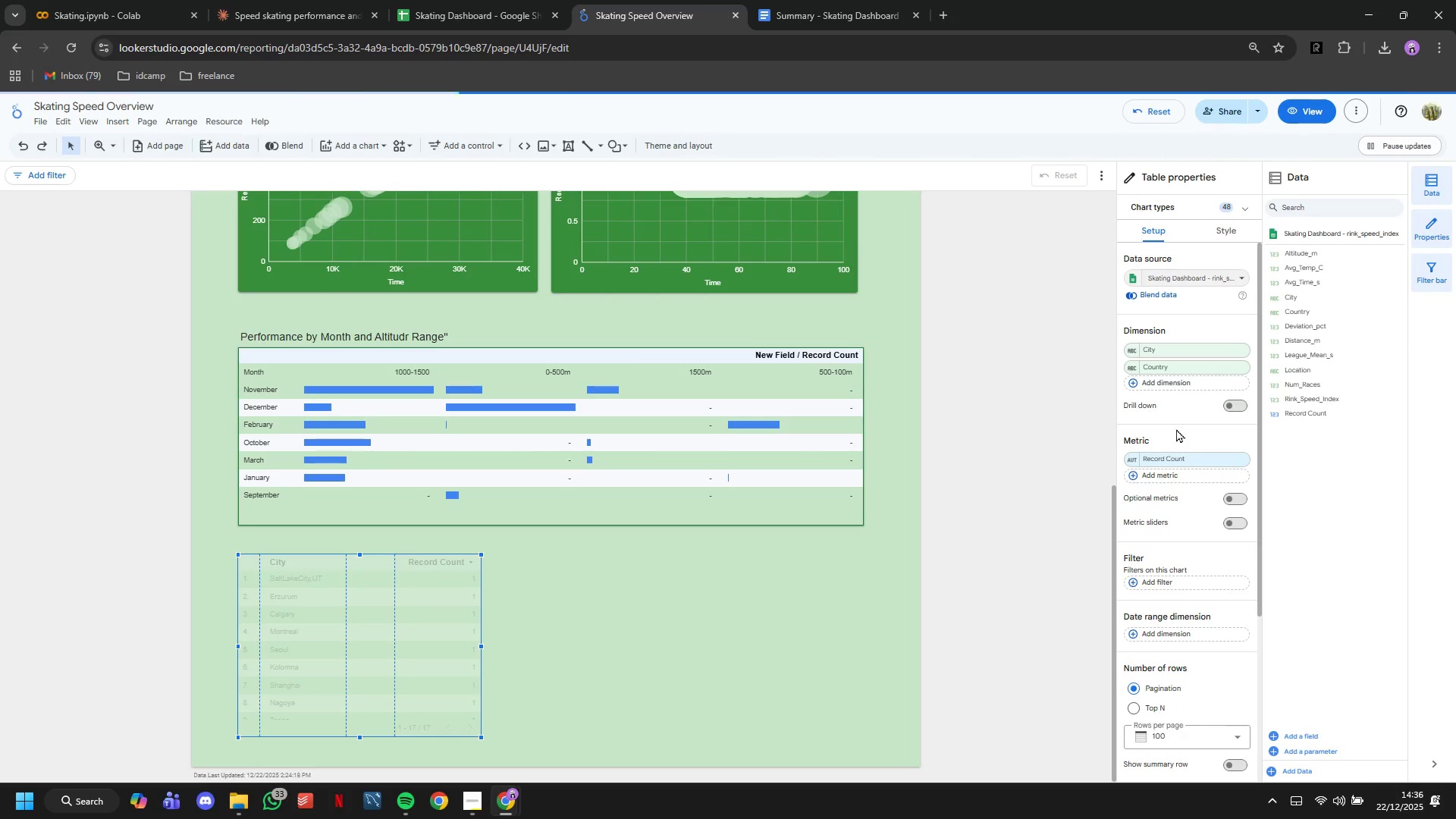 
left_click([1181, 389])
 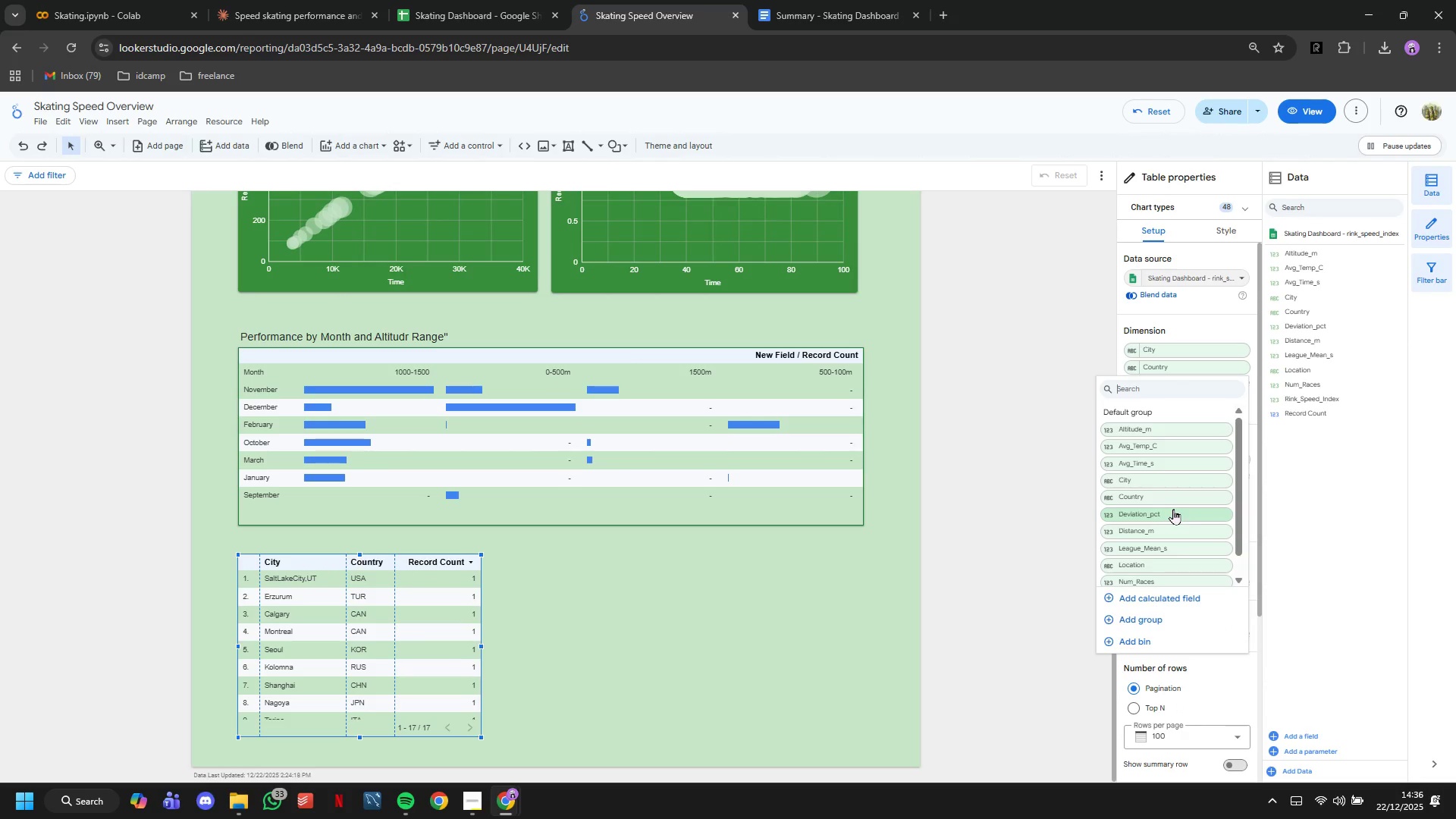 
left_click([1171, 526])
 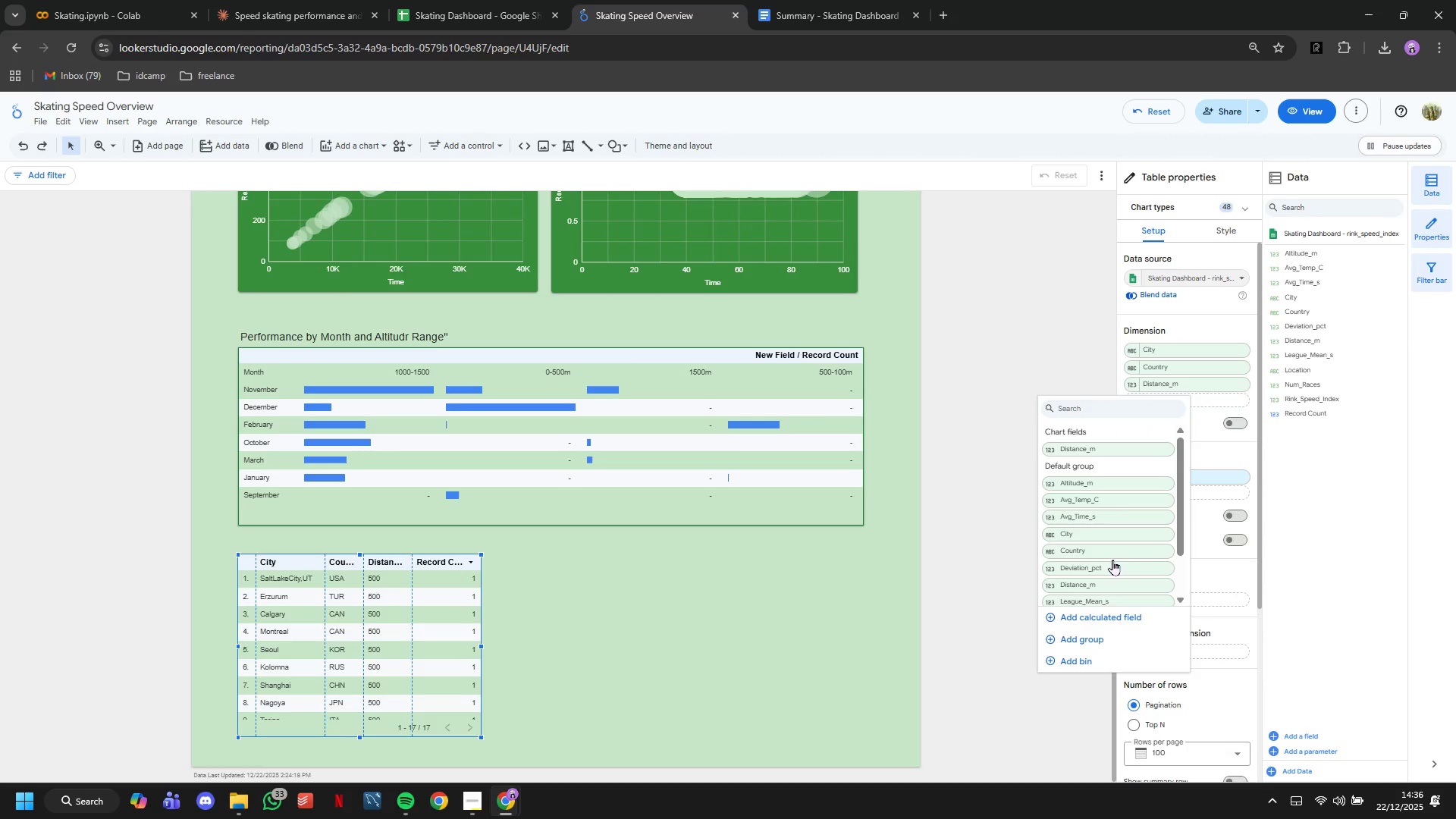 
scroll: coordinate [1109, 576], scroll_direction: up, amount: 1.0
 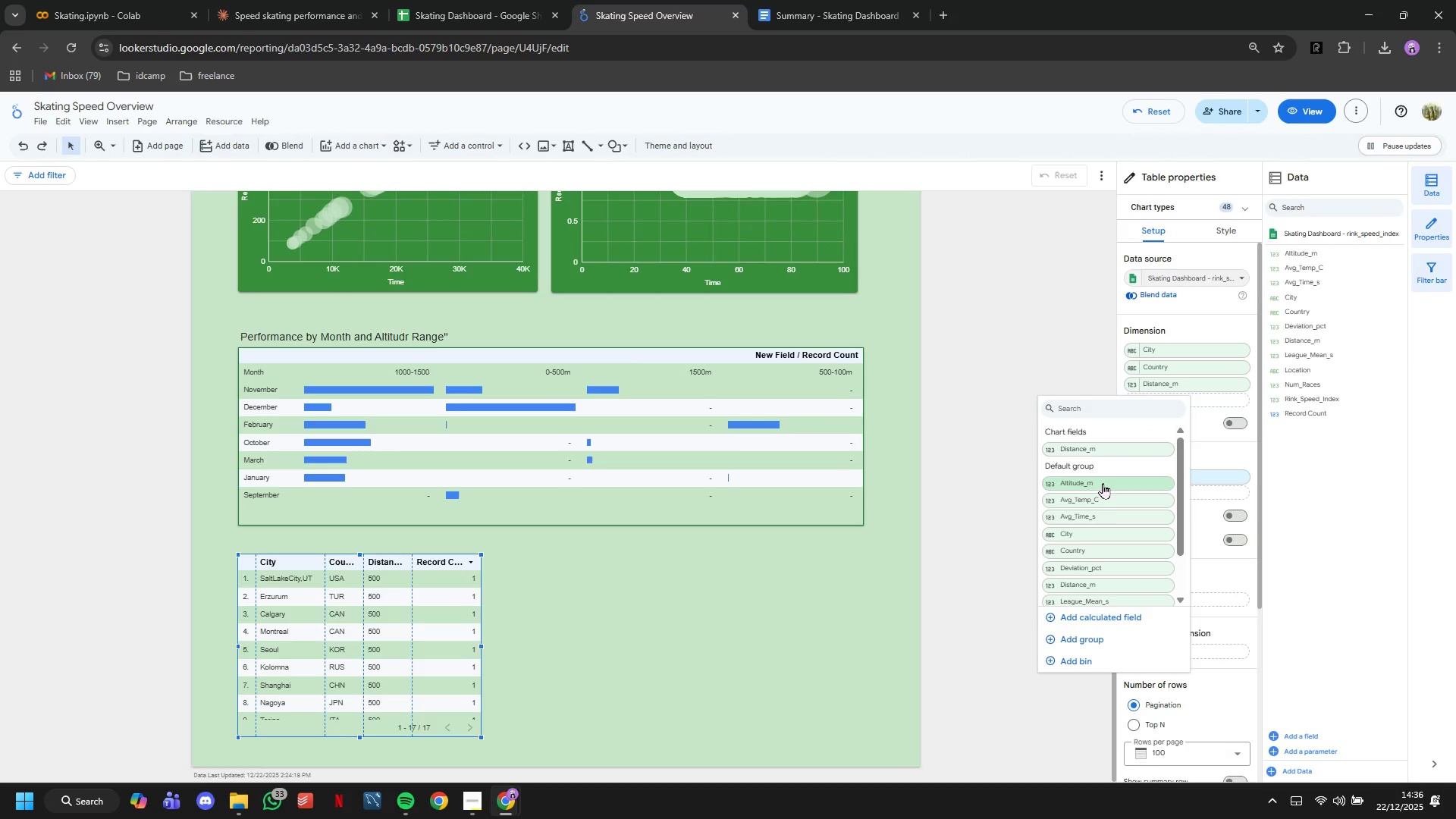 
left_click([1103, 483])
 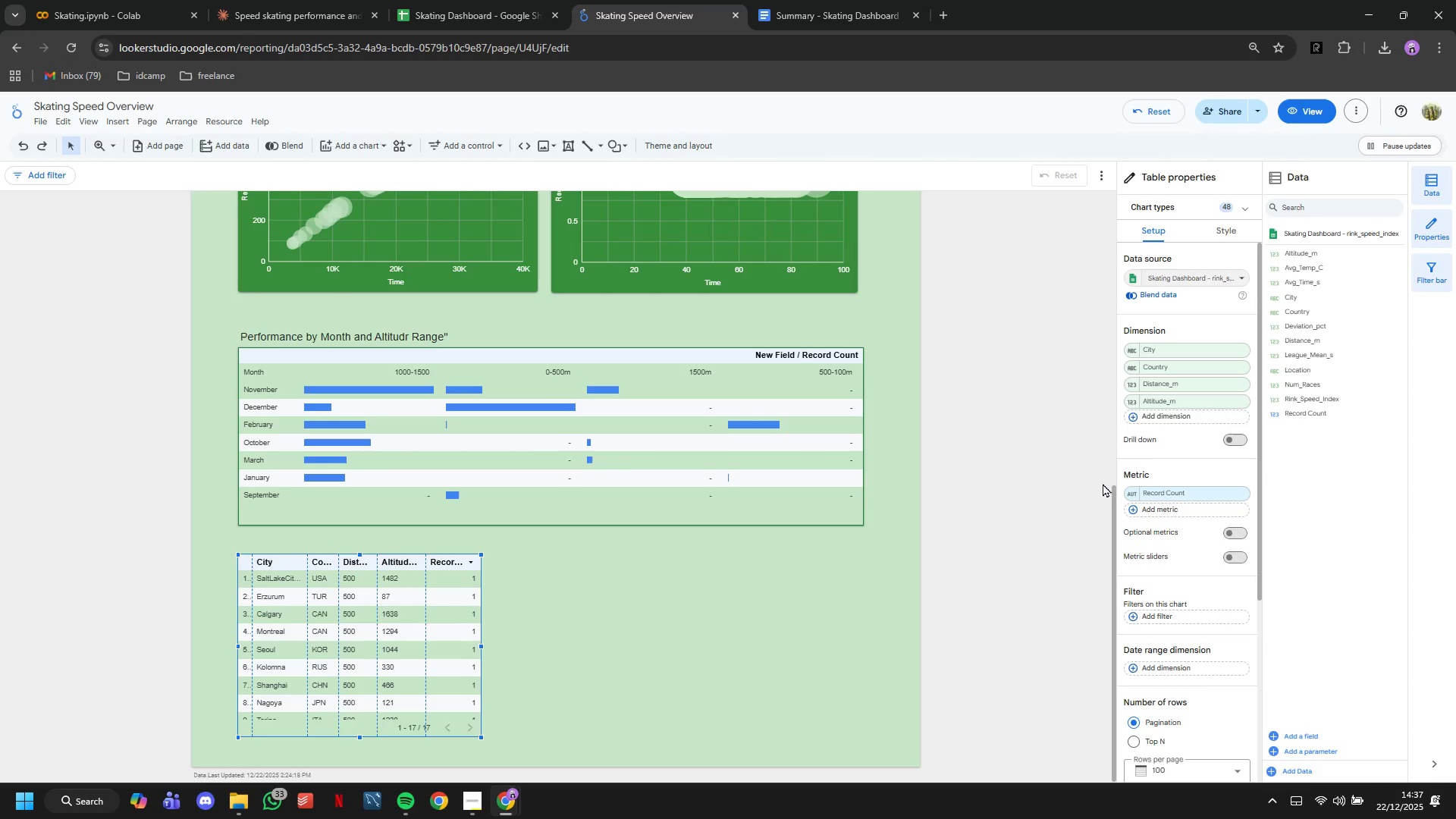 
left_click([1155, 498])
 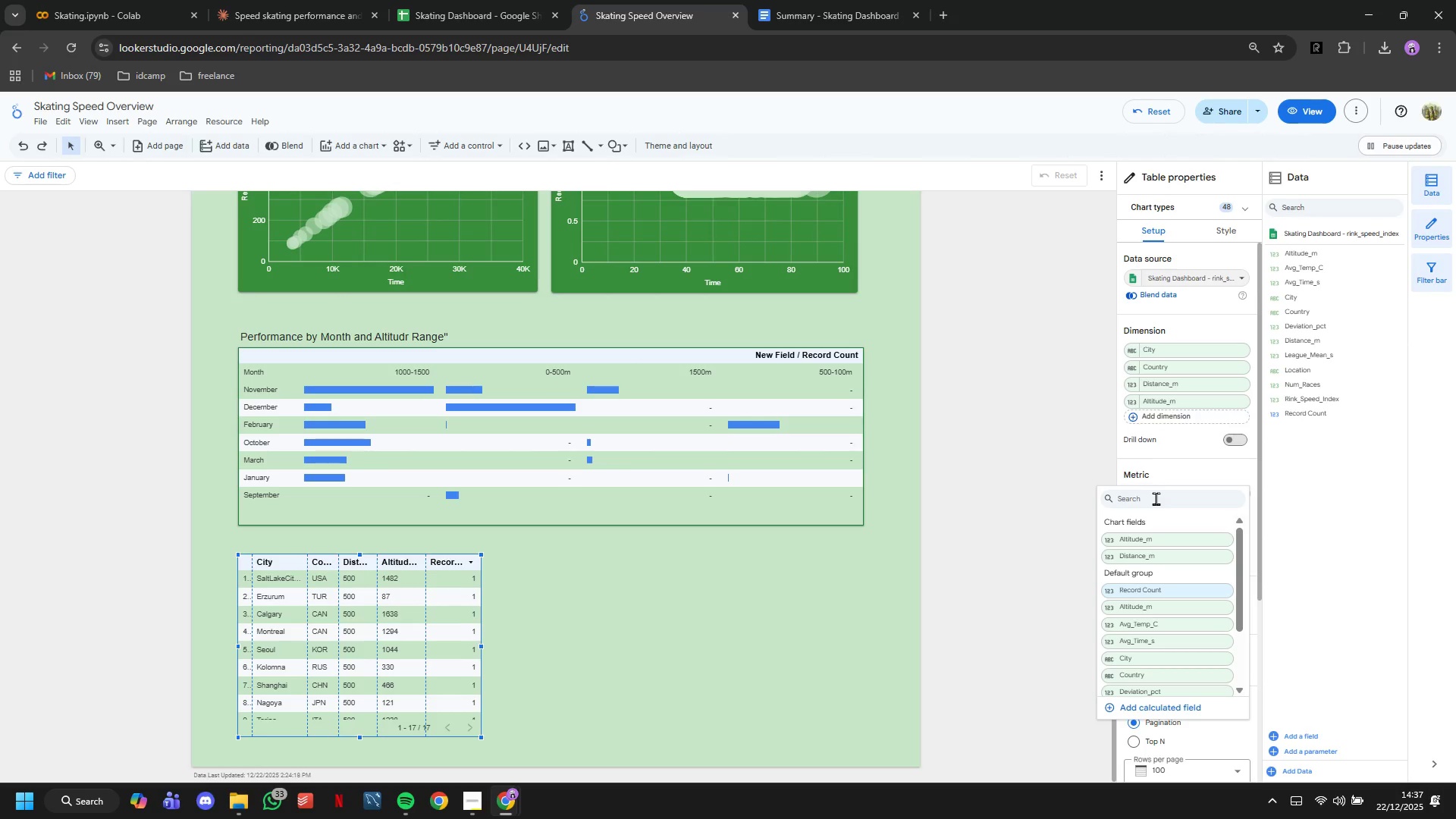 
type(rin)
 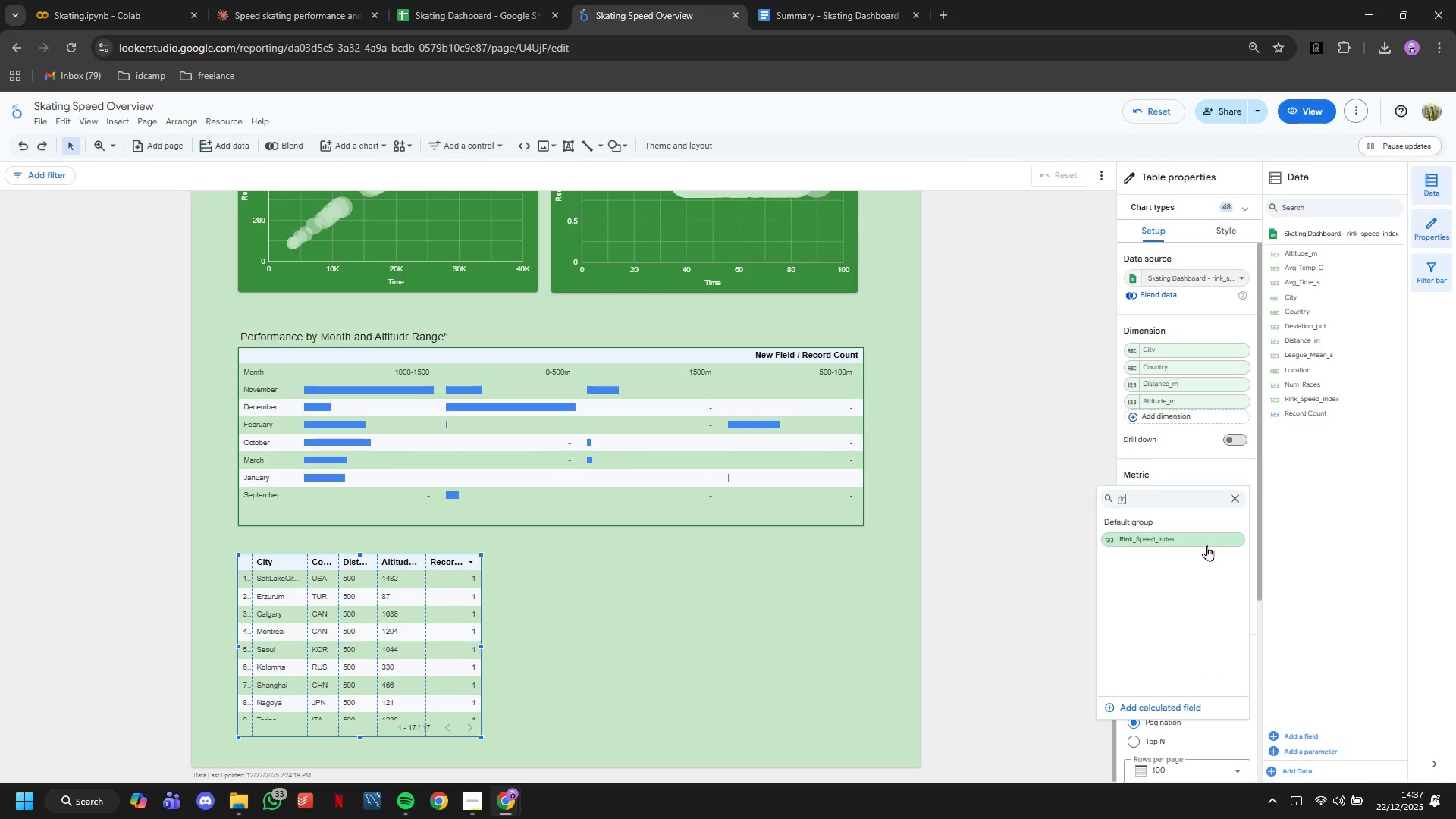 
left_click([1207, 545])
 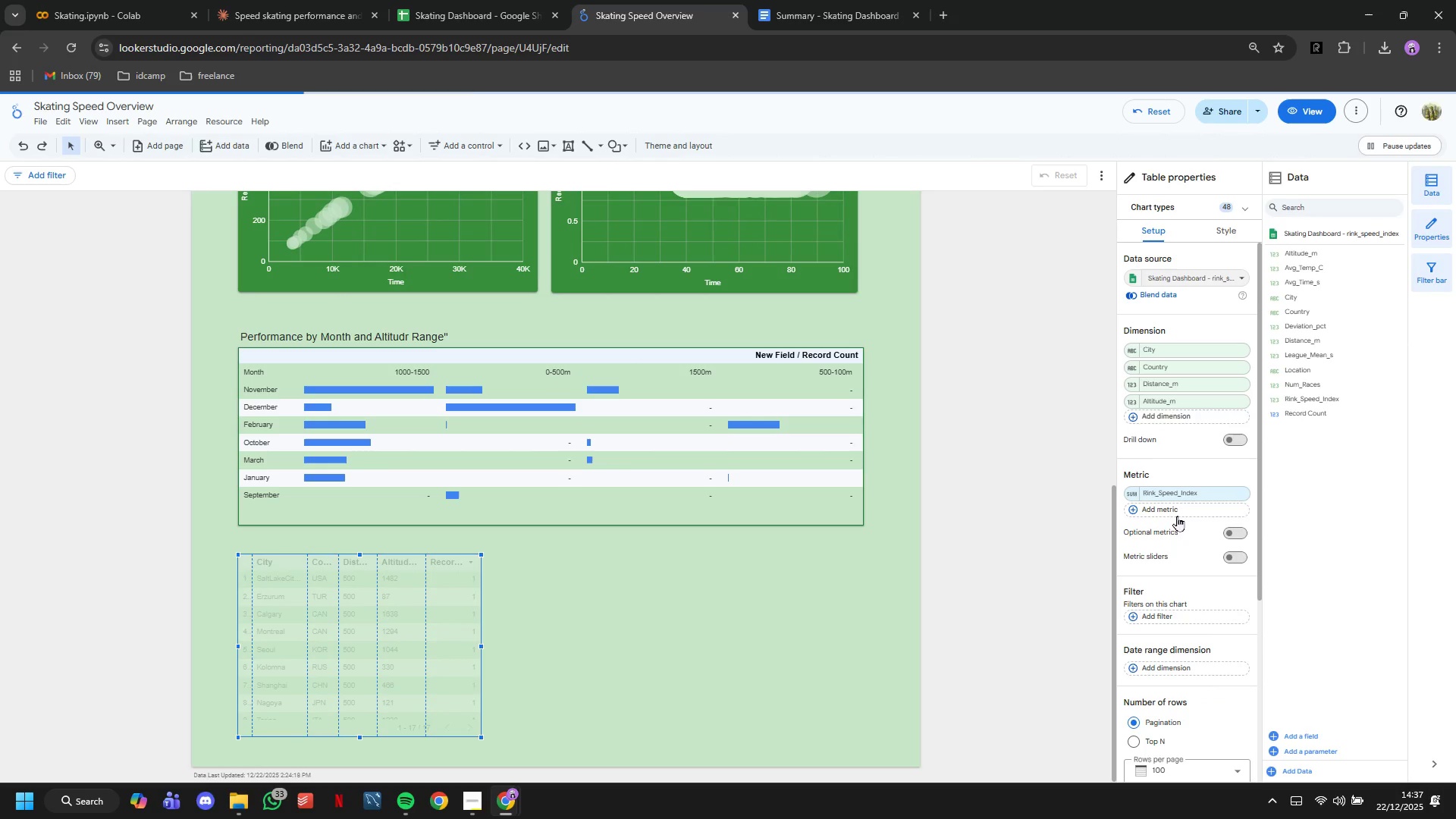 
left_click([1176, 515])
 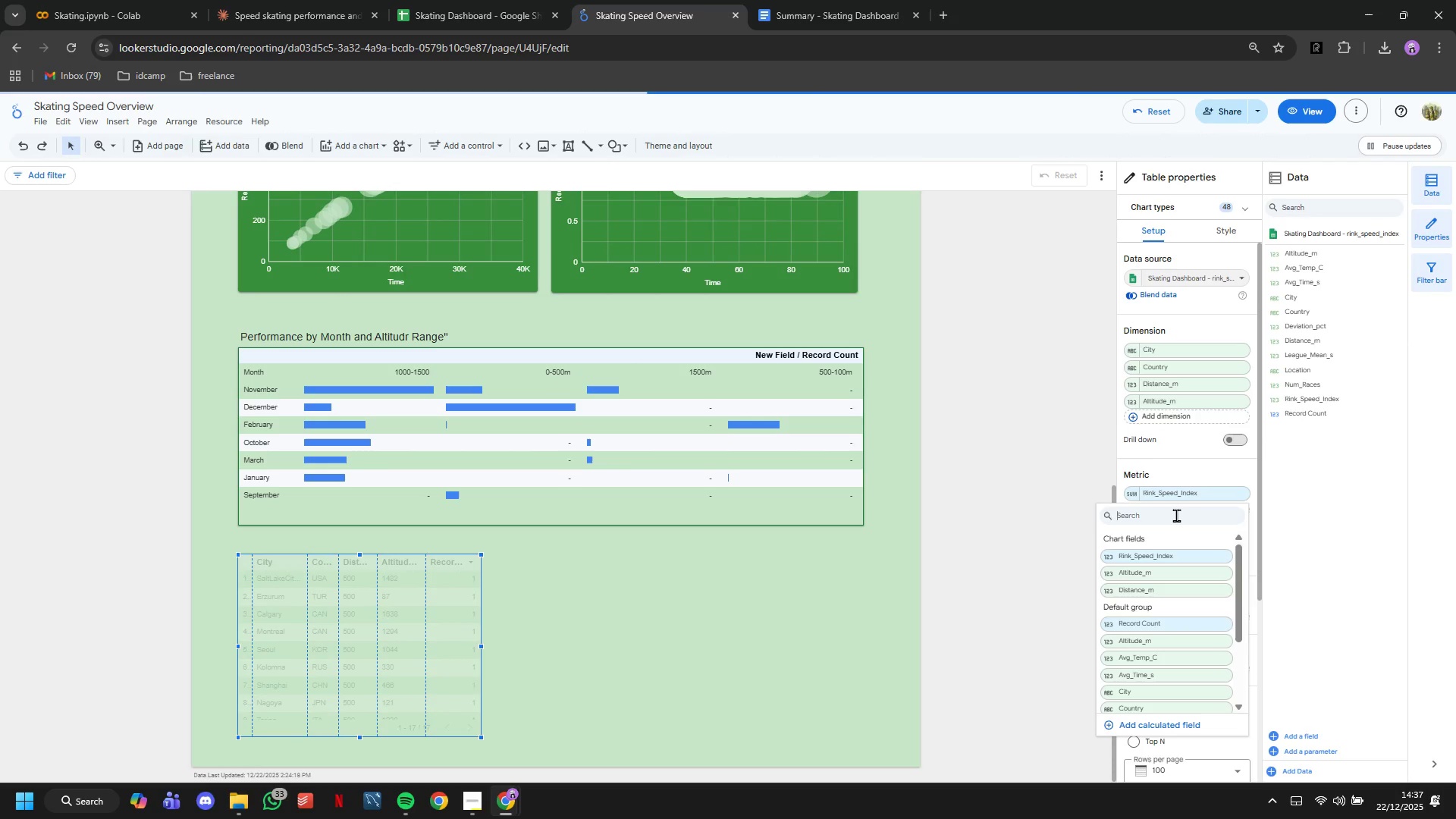 
type(num)
 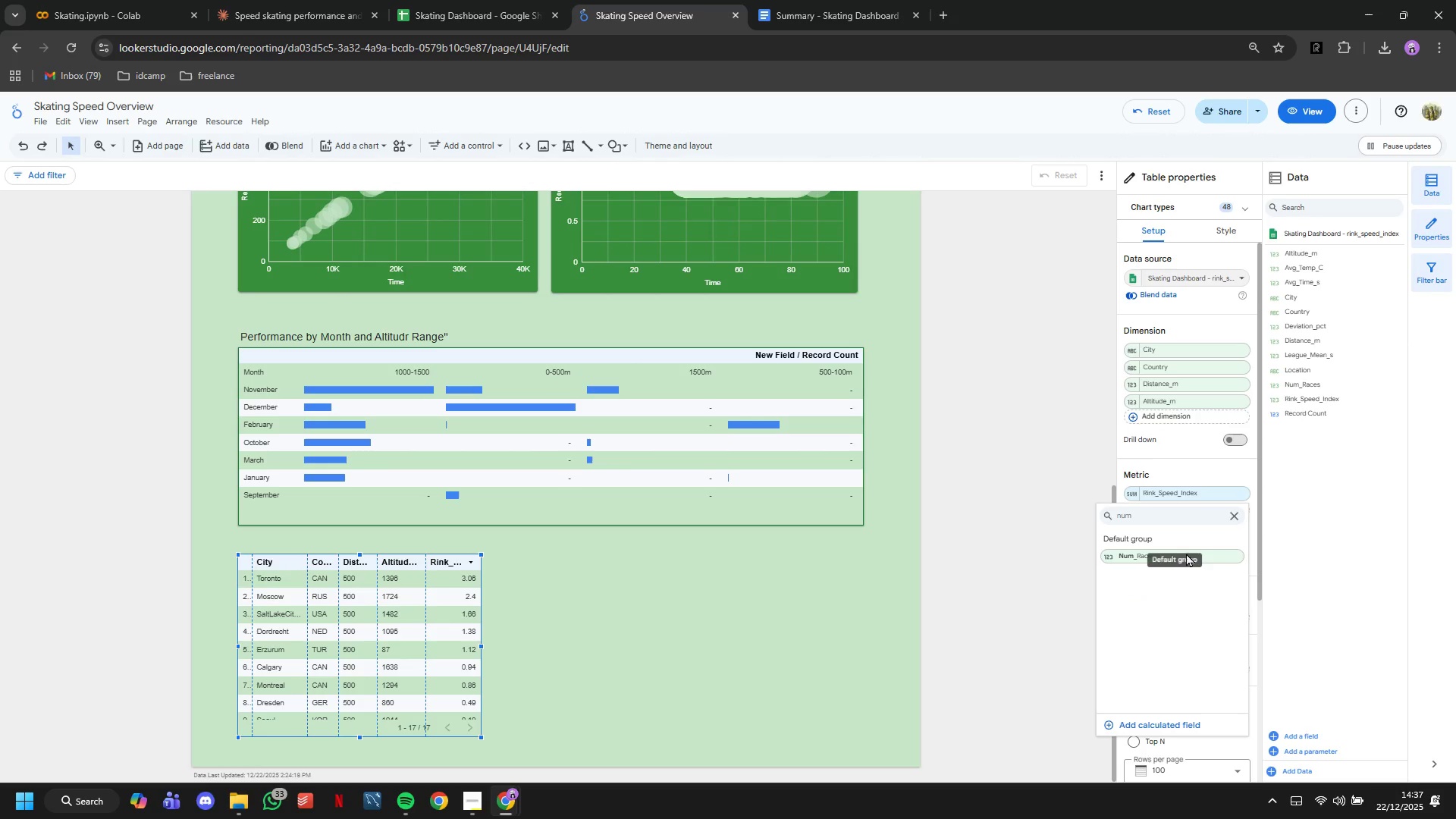 
left_click([1186, 553])
 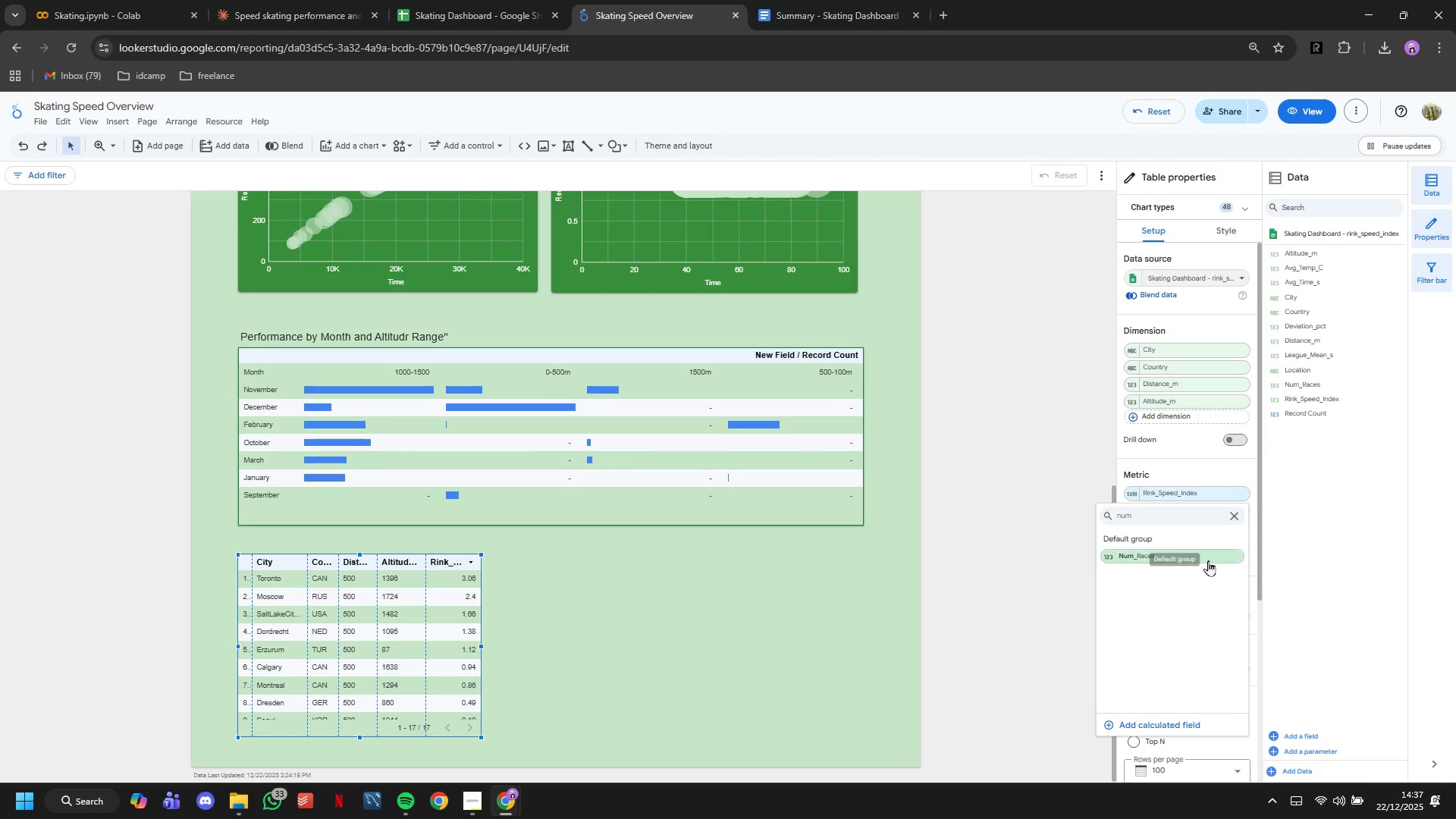 
left_click([1209, 560])
 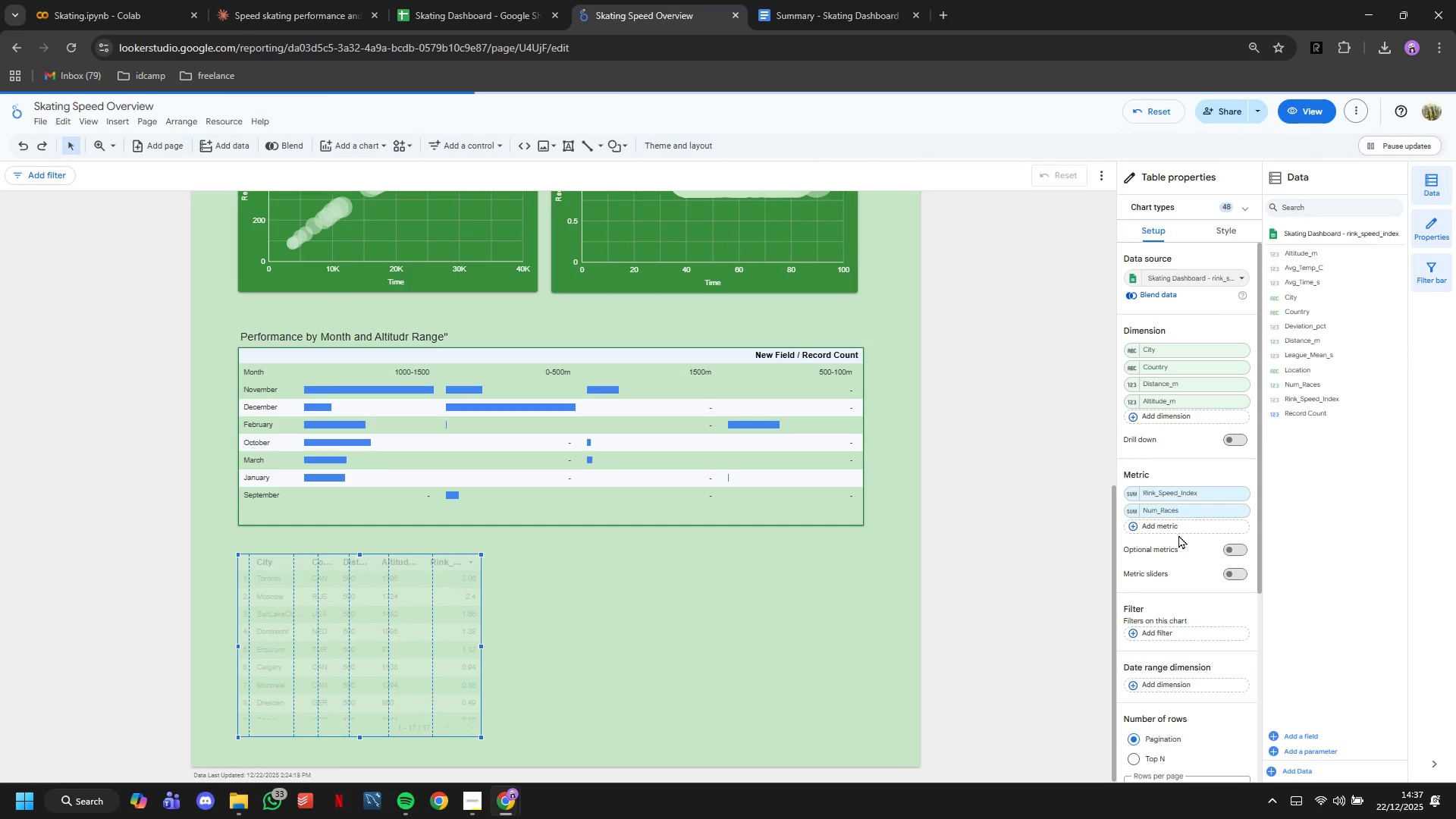 
left_click([1173, 529])
 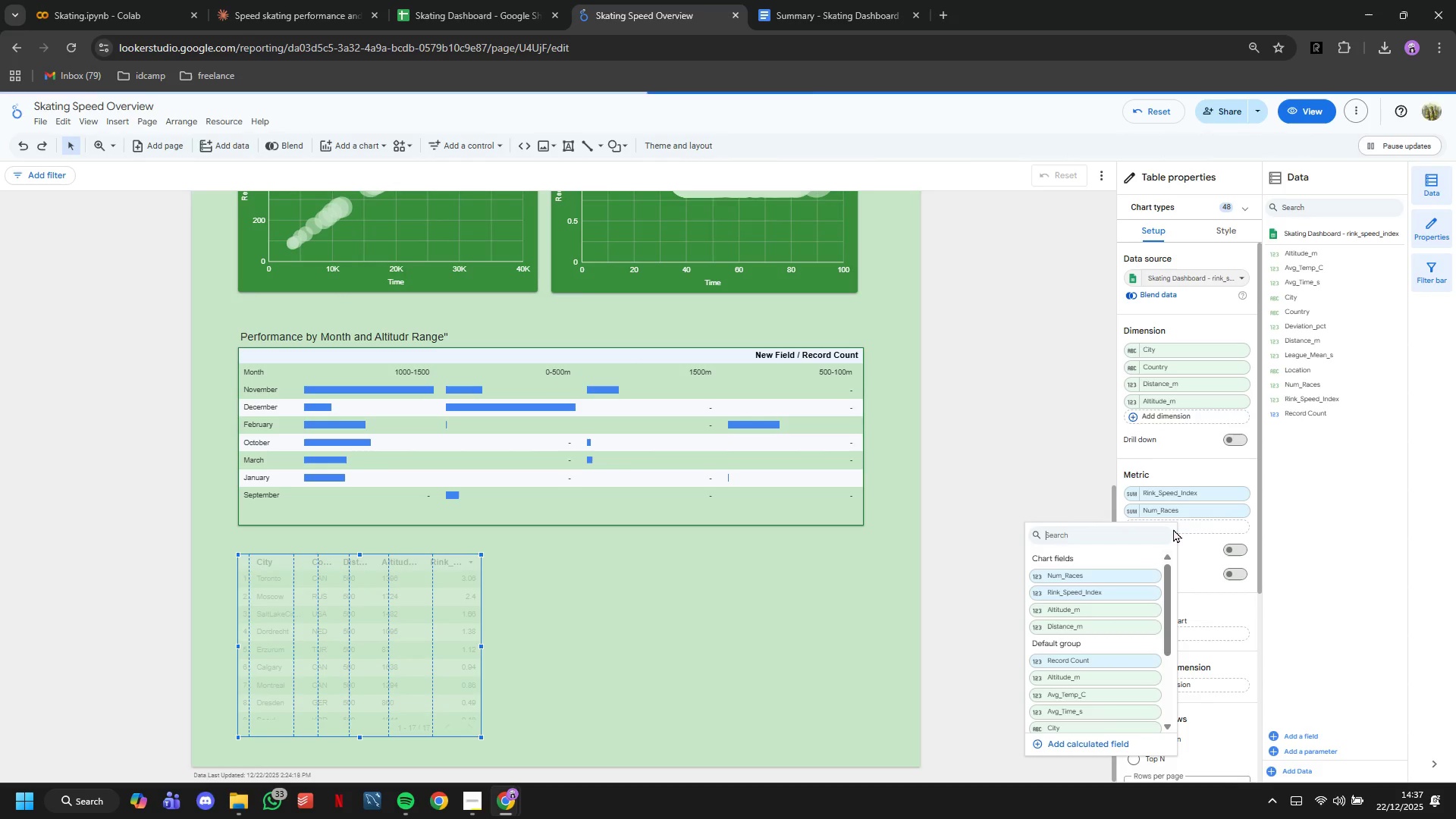 
type(avf)
key(Backspace)
 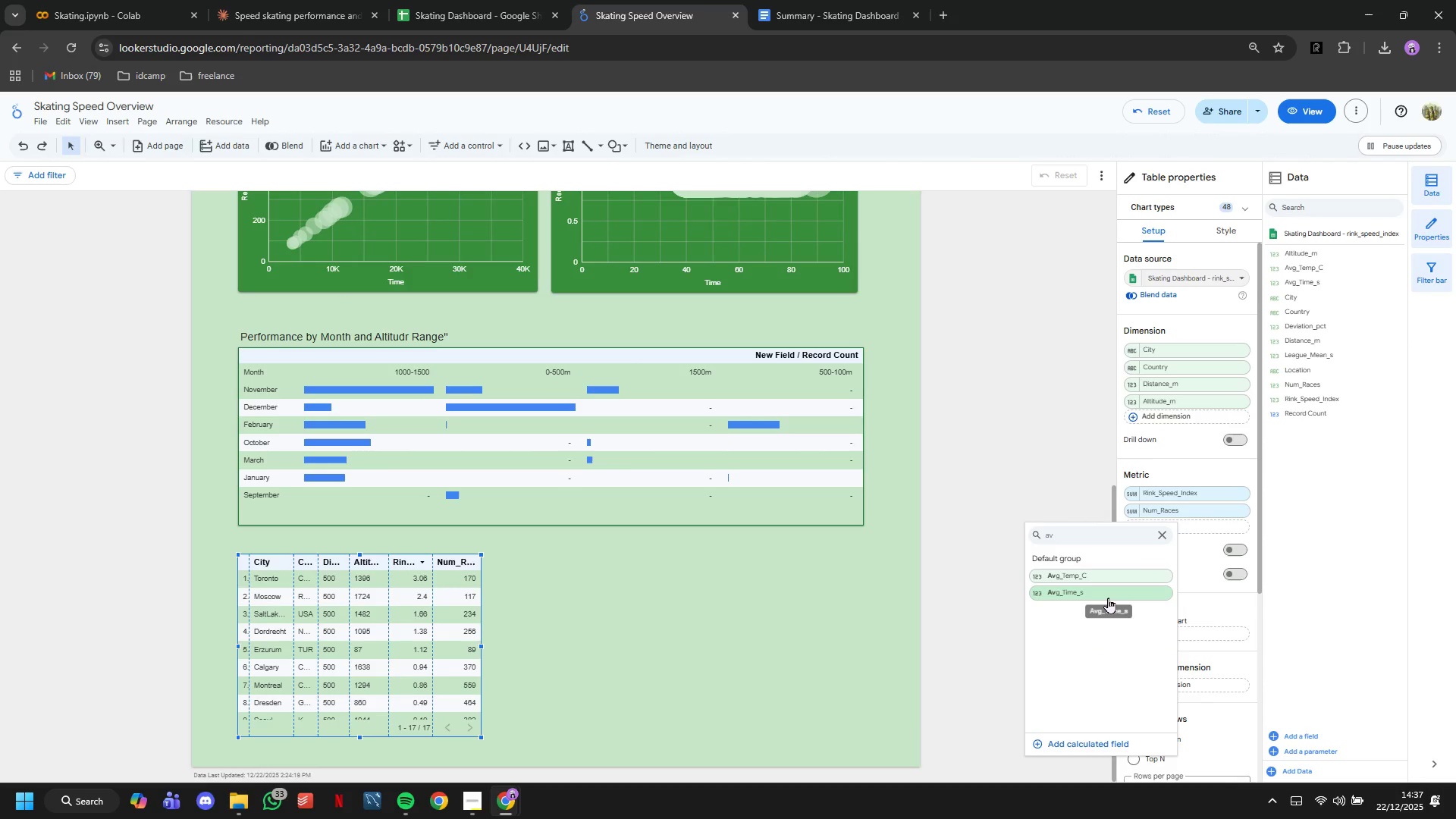 
left_click([1108, 598])
 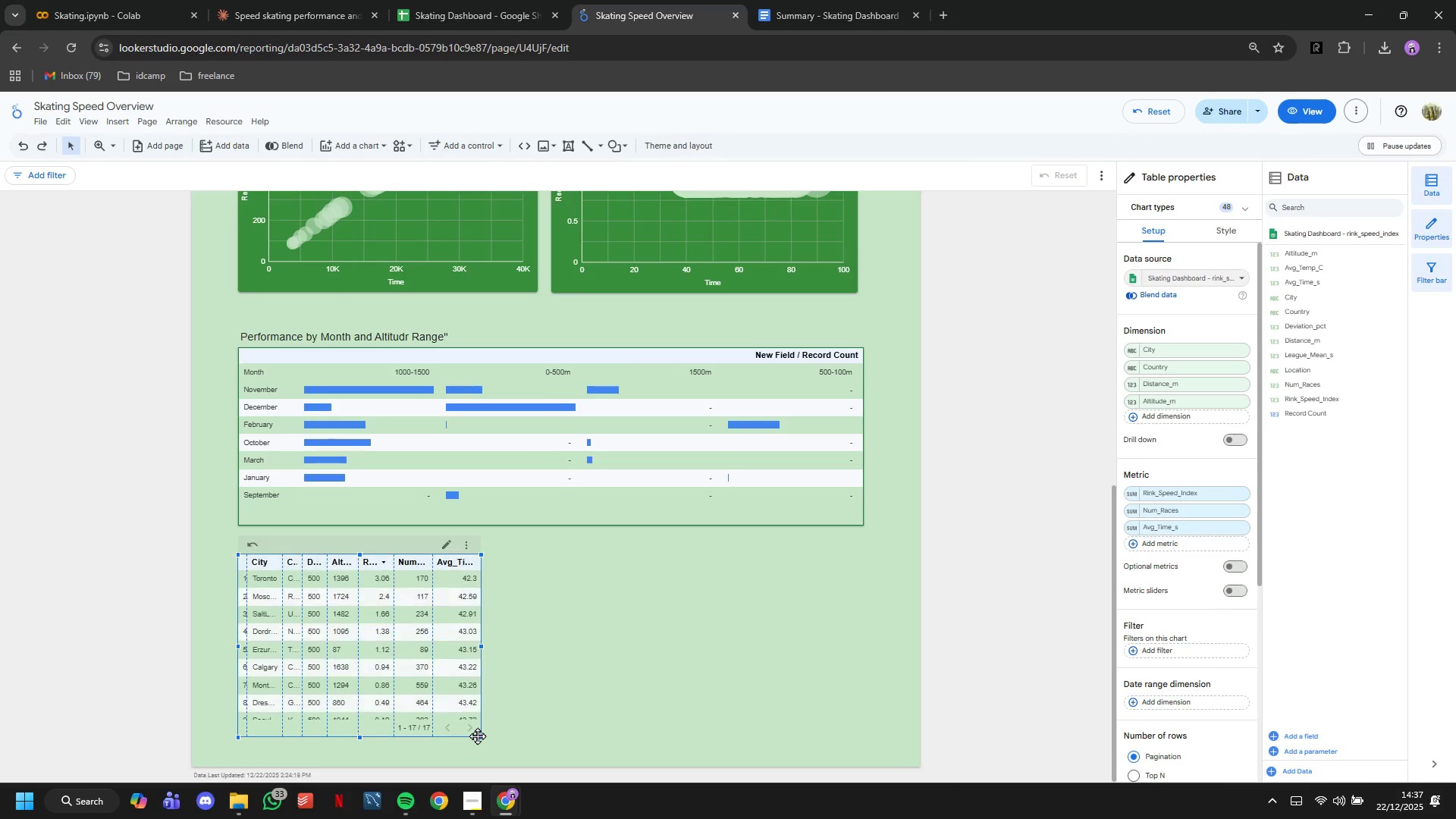 
left_click_drag(start_coordinate=[481, 739], to_coordinate=[866, 733])
 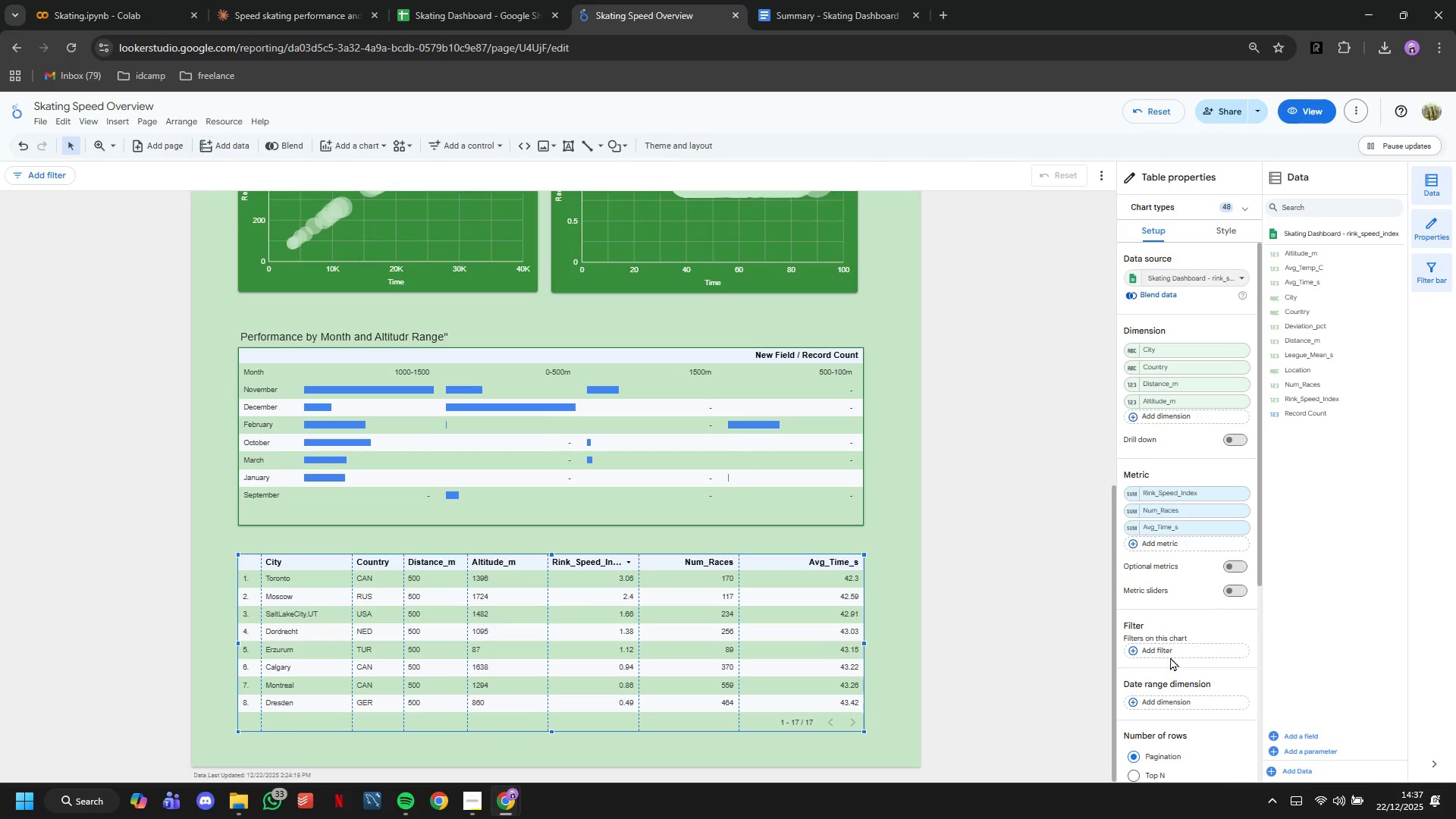 
scroll: coordinate [1183, 611], scroll_direction: down, amount: 5.0
 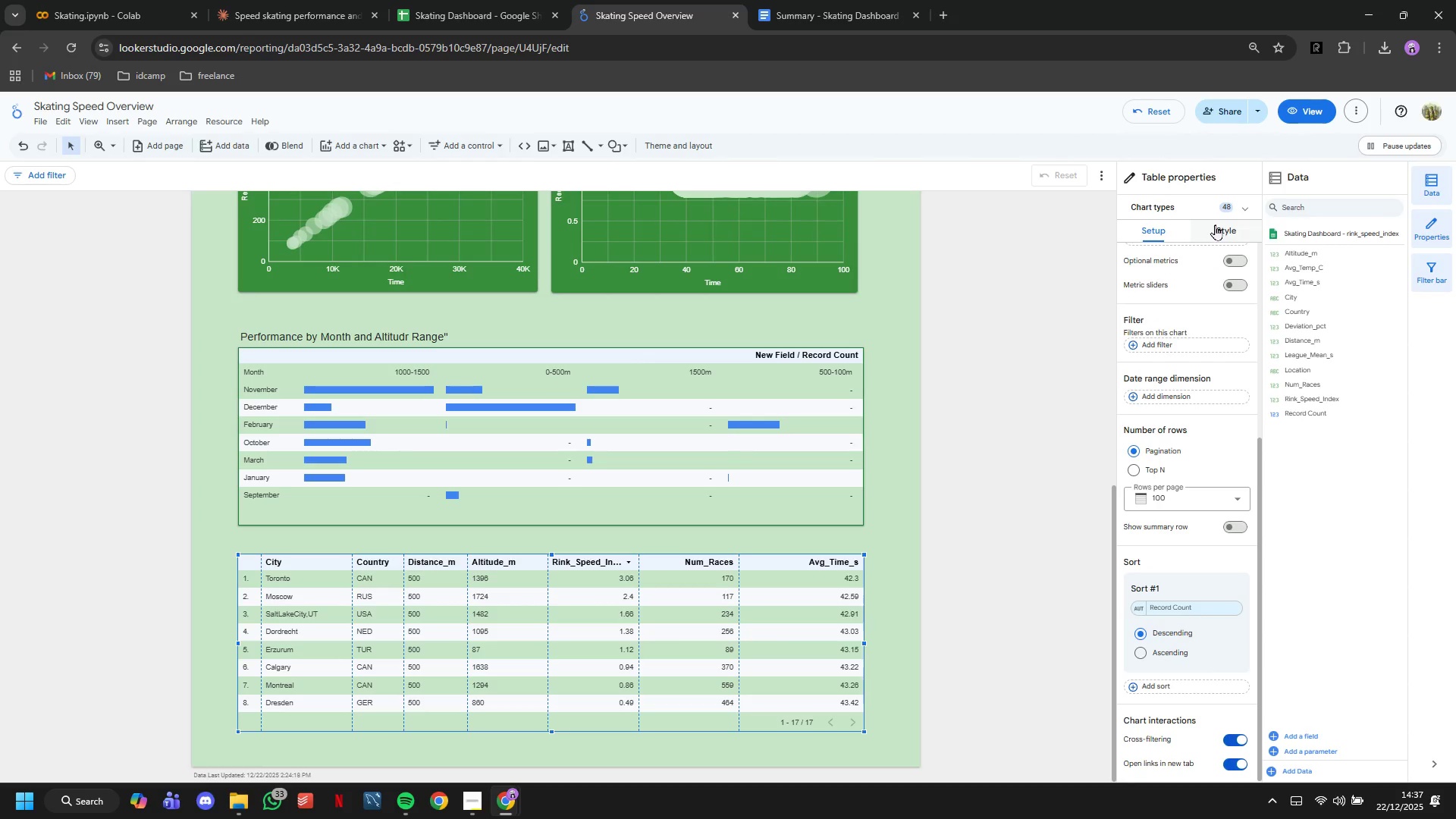 
left_click([1217, 224])
 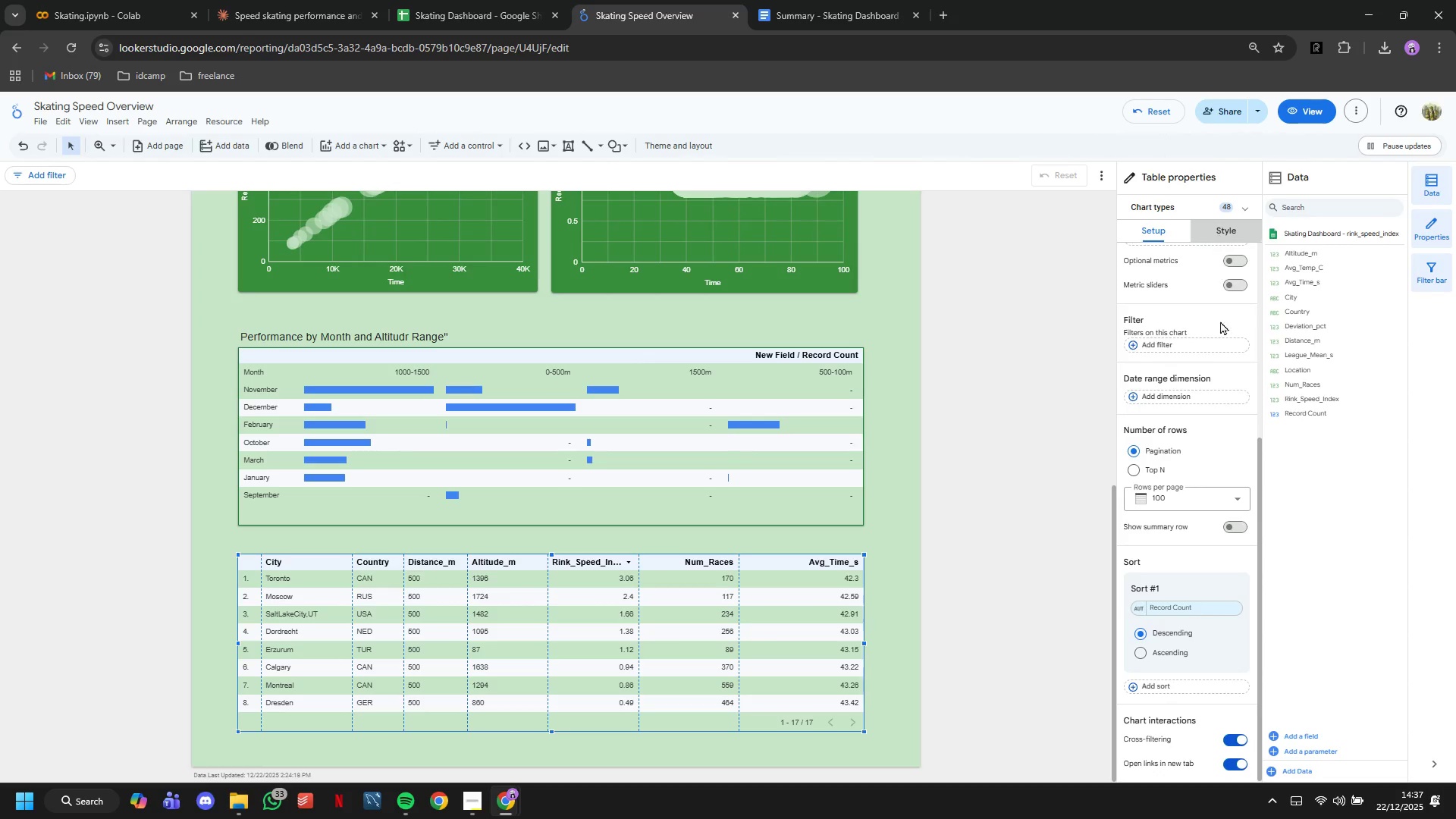 
scroll: coordinate [1228, 480], scroll_direction: down, amount: 26.0
 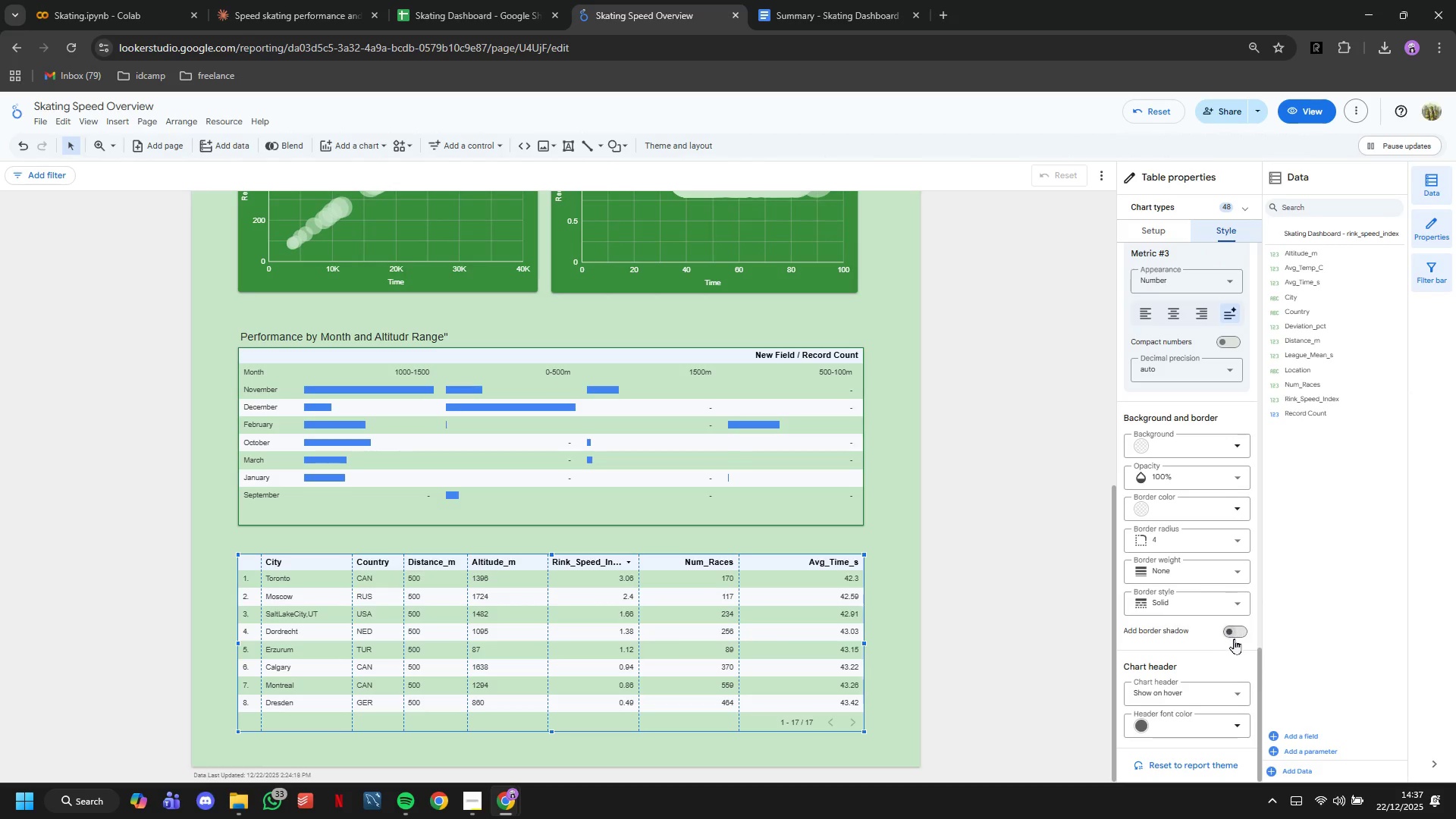 
left_click([1234, 639])
 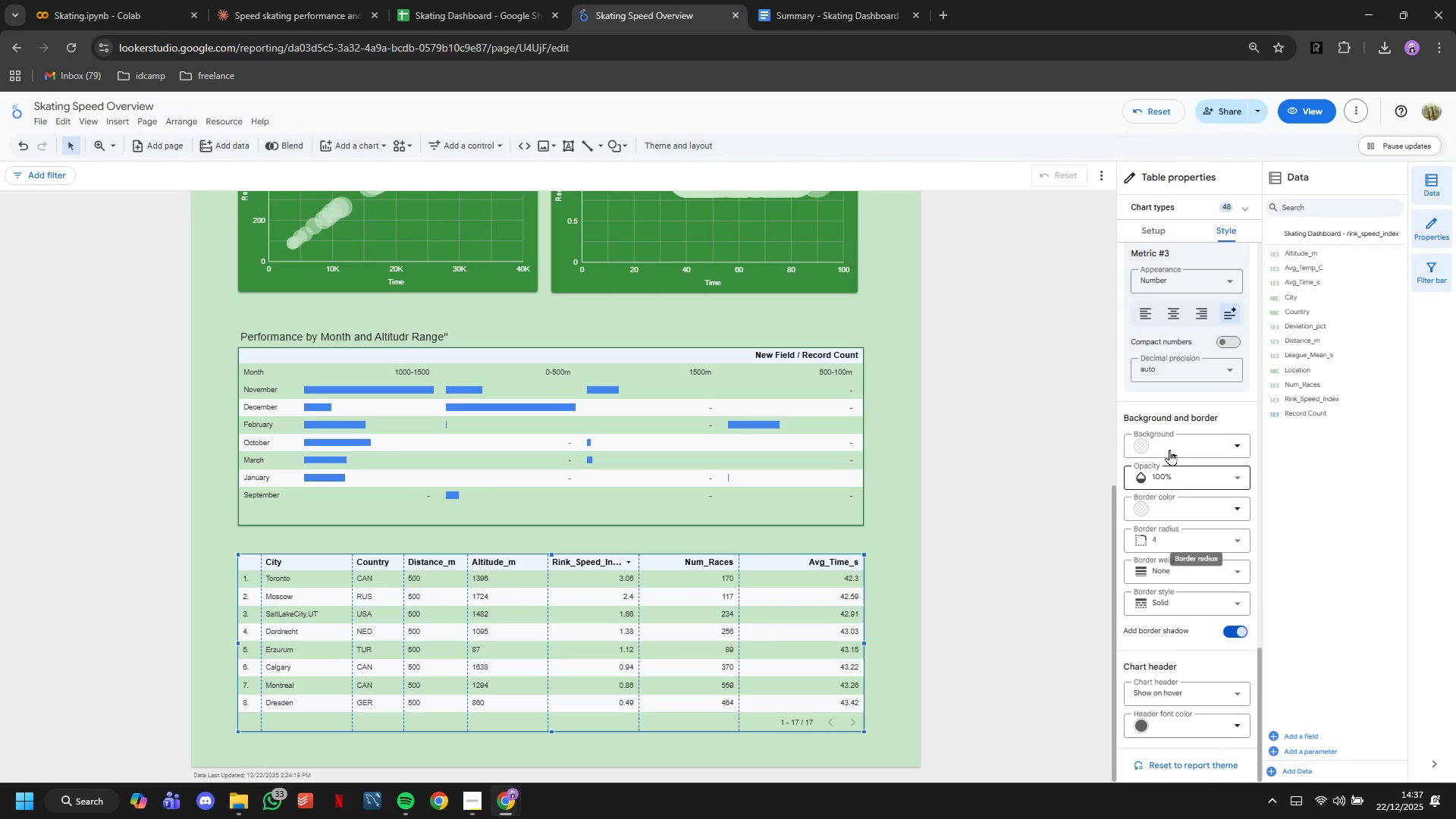 
scroll: coordinate [535, 585], scroll_direction: down, amount: 2.0
 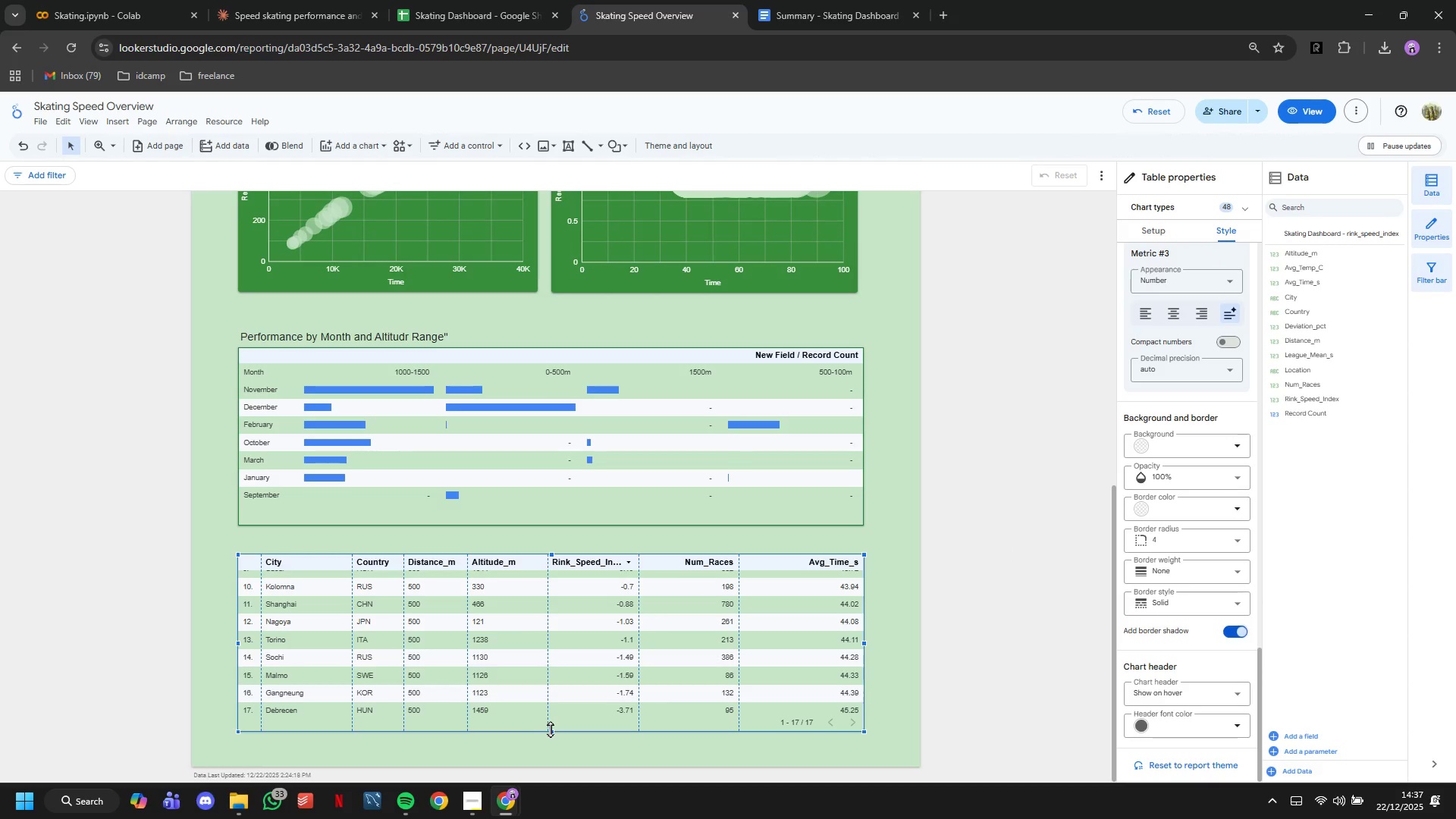 
left_click_drag(start_coordinate=[551, 729], to_coordinate=[564, 761])
 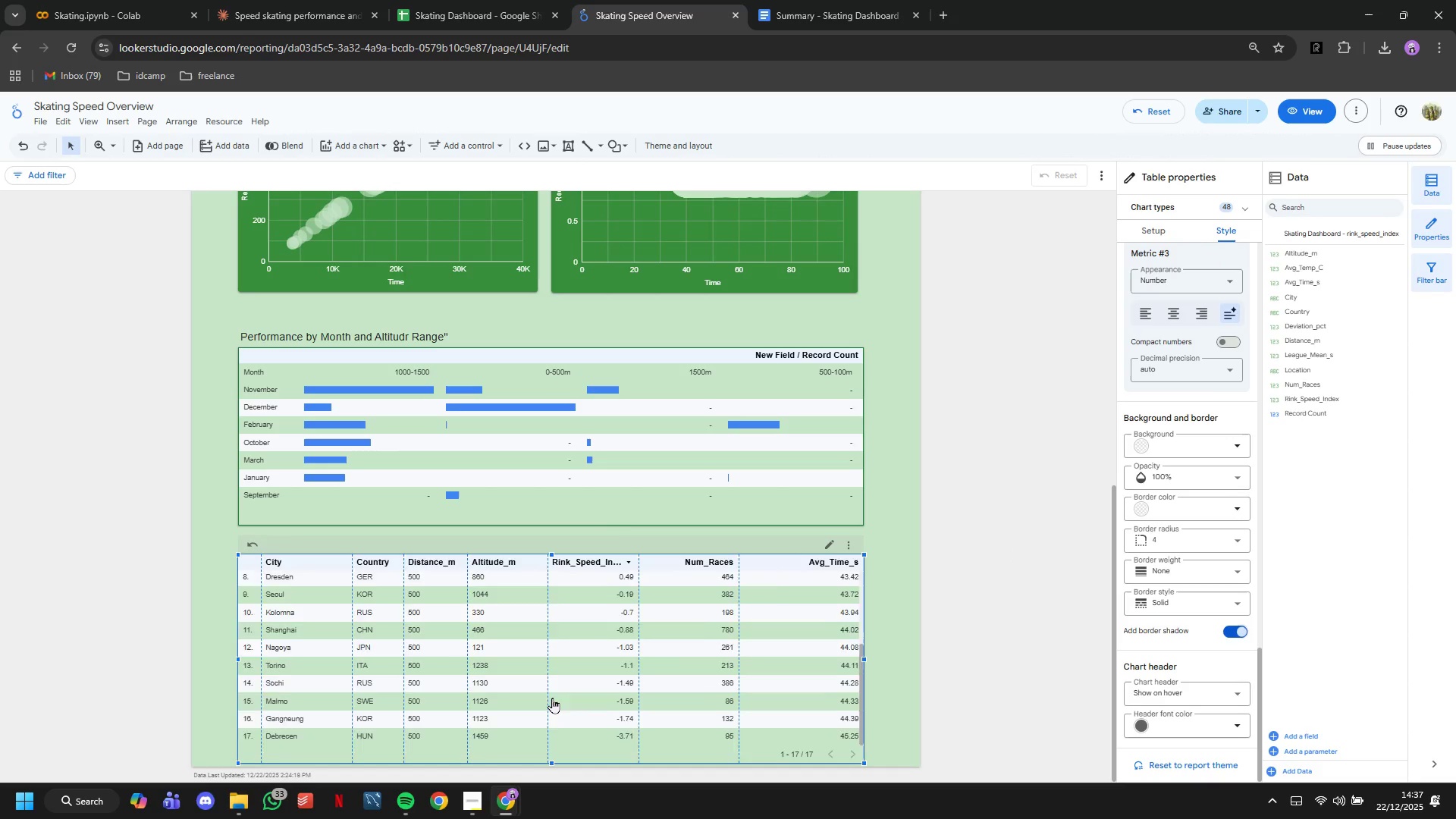 
scroll: coordinate [1202, 314], scroll_direction: up, amount: 34.0
 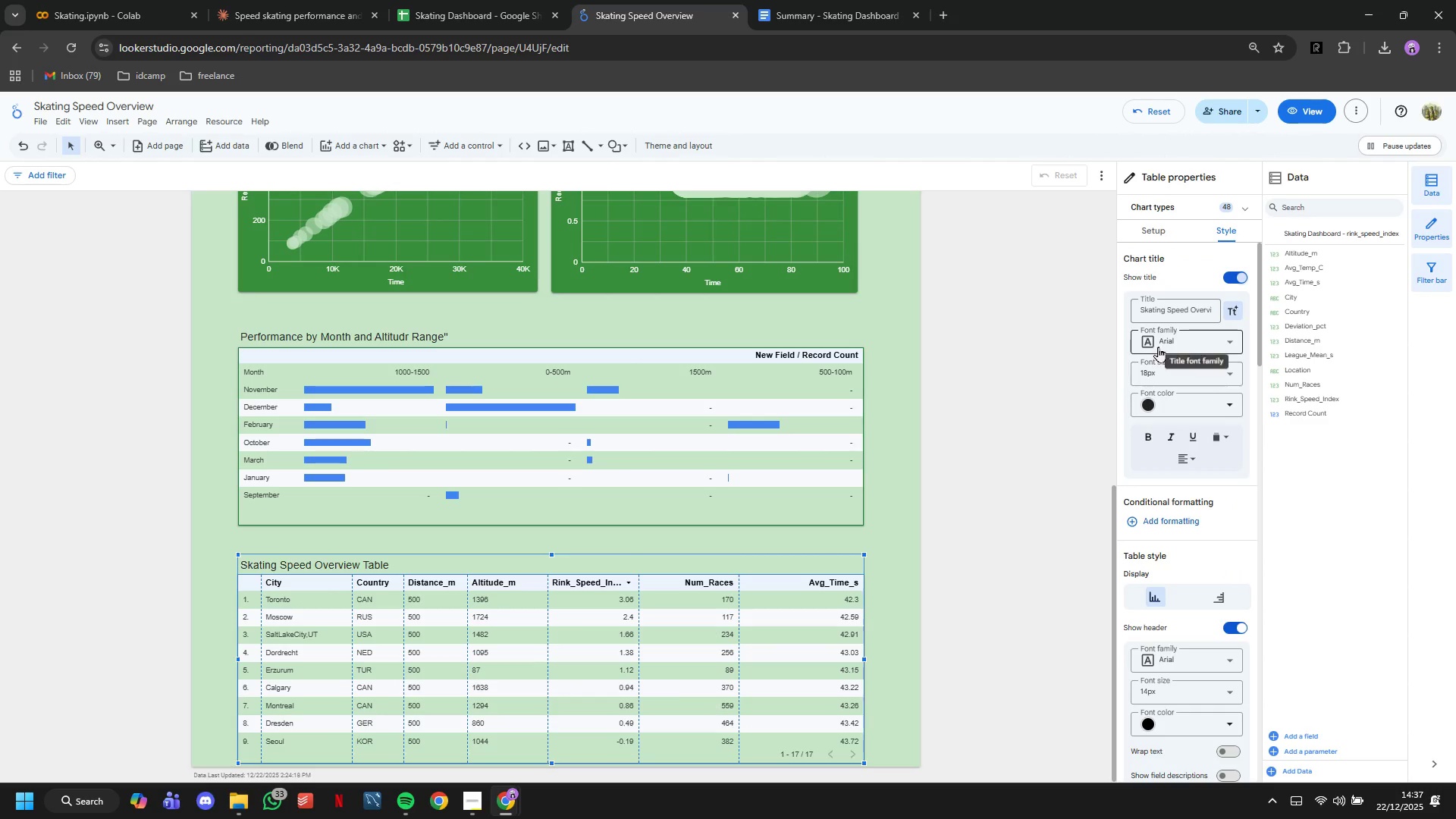 
double_click([1158, 312])
 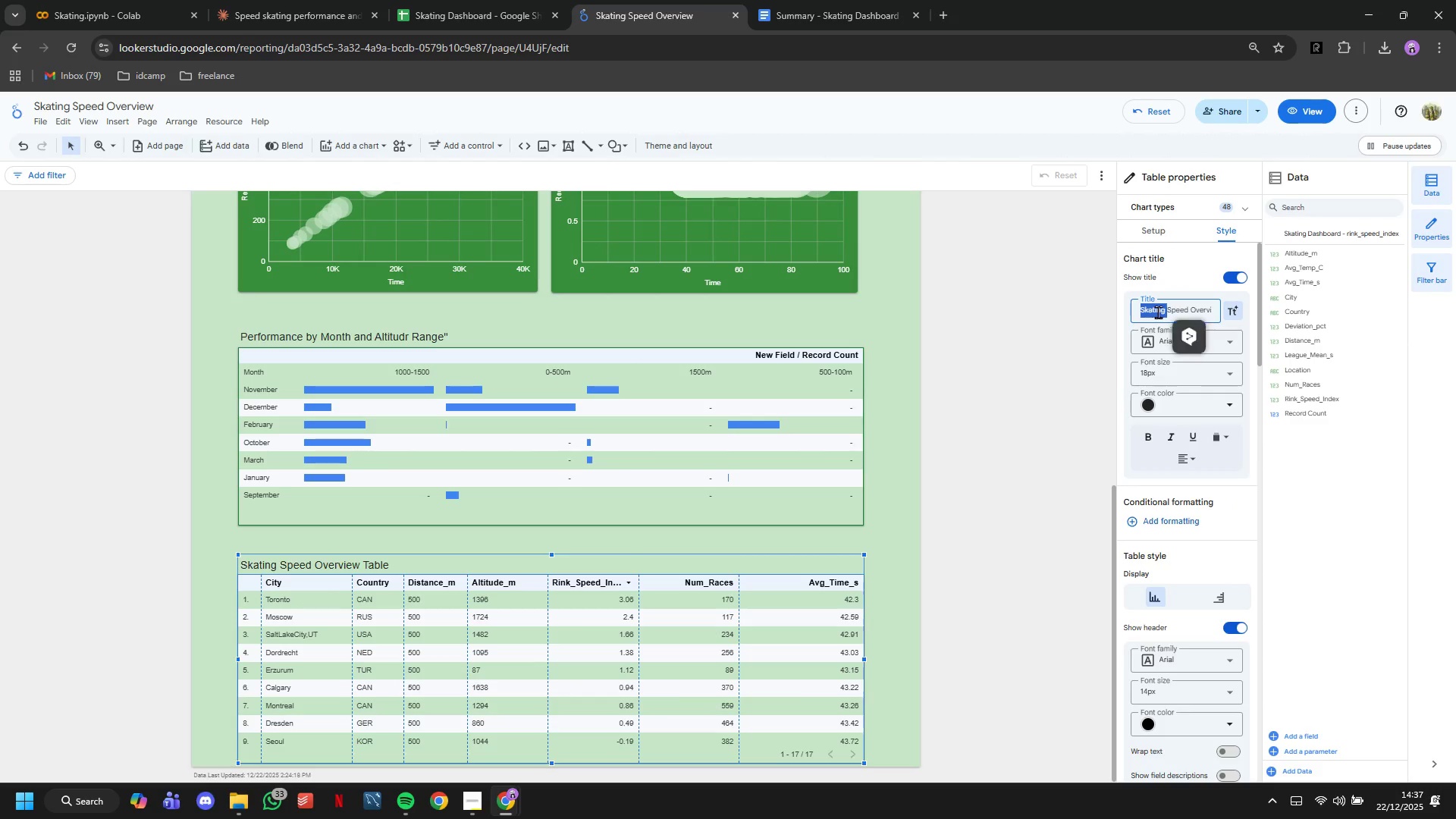 
triple_click([1158, 312])
 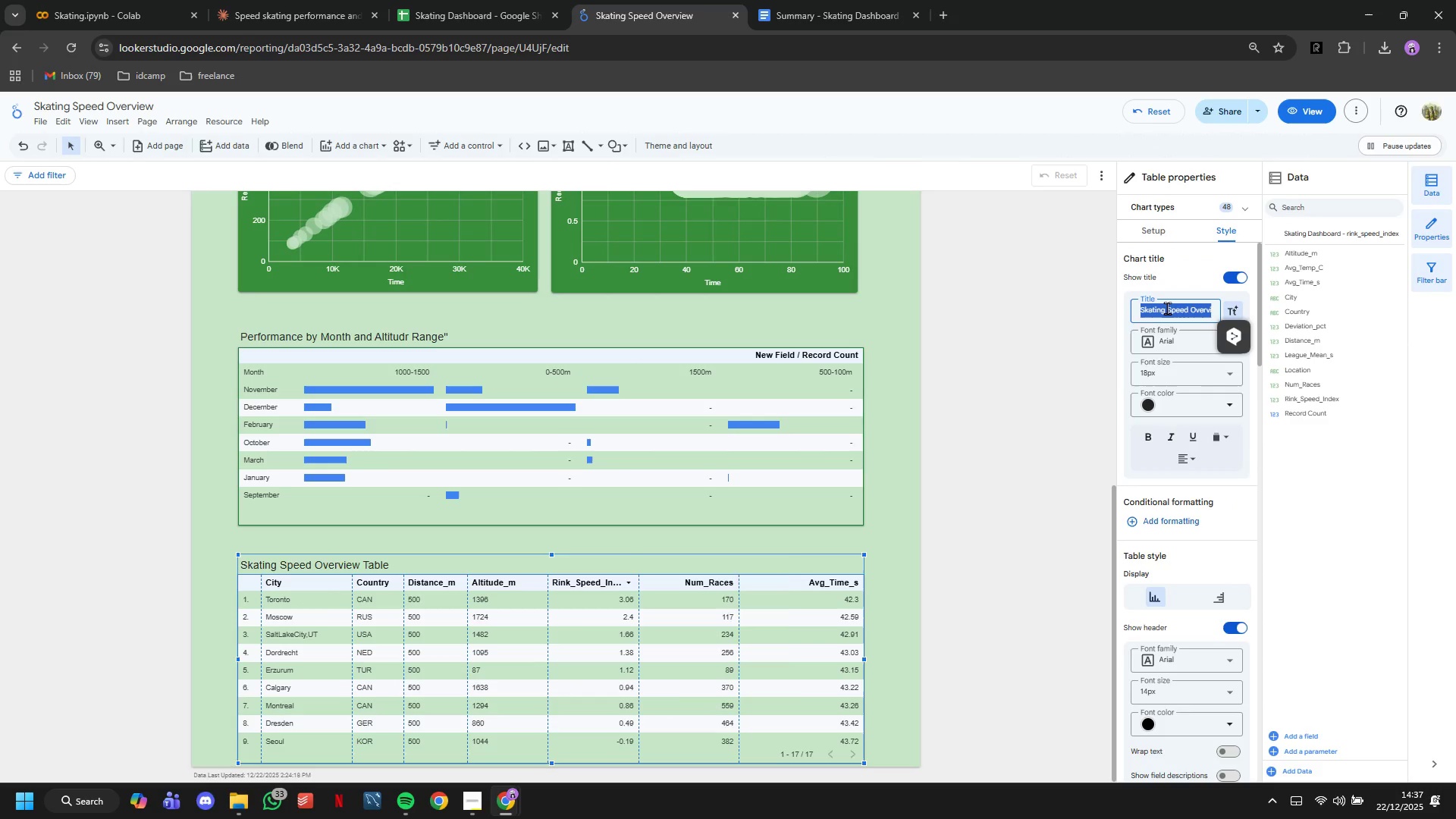 
type(Top 2- Rinks by Spped Index)
 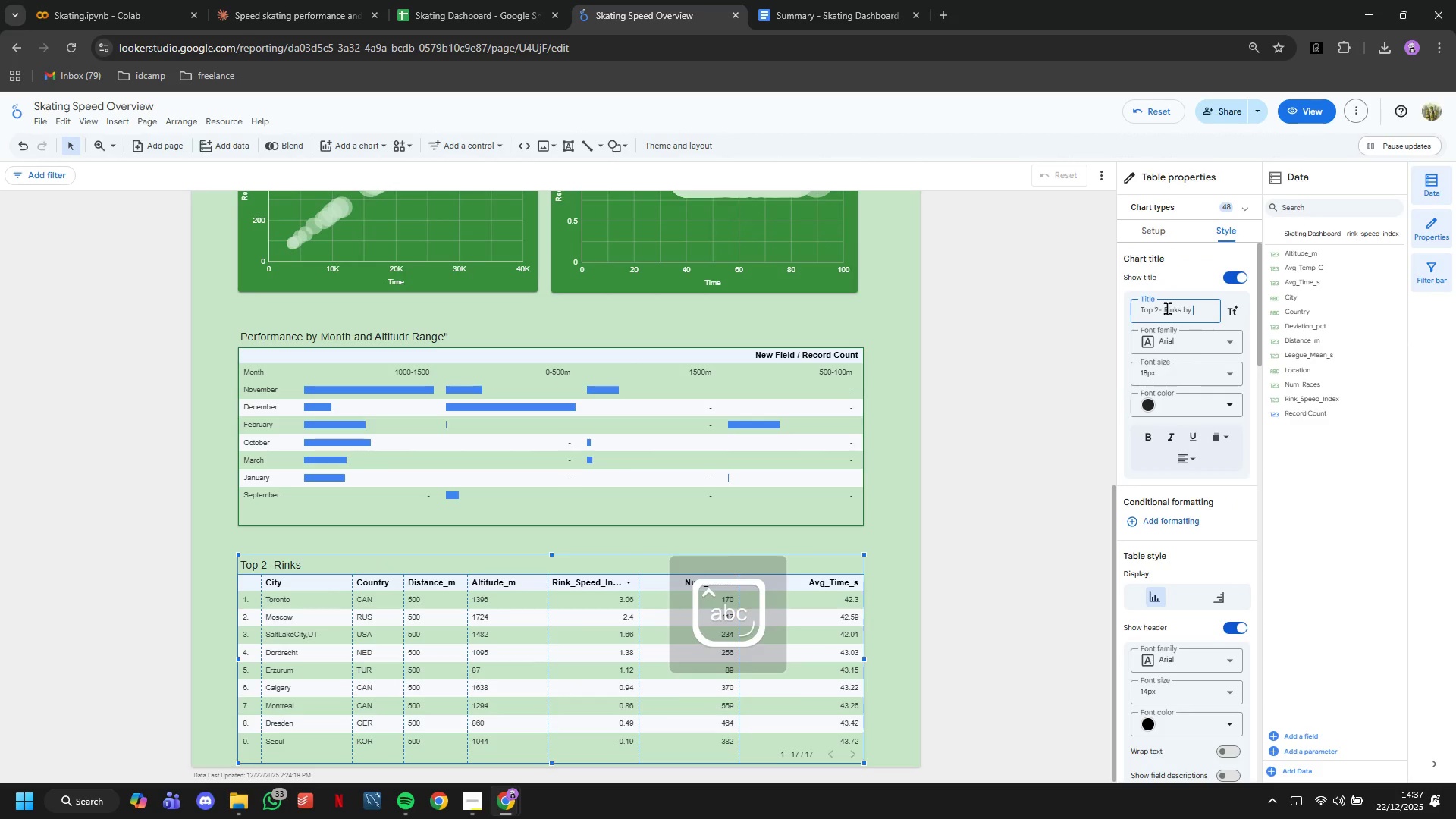 
key(Enter)
 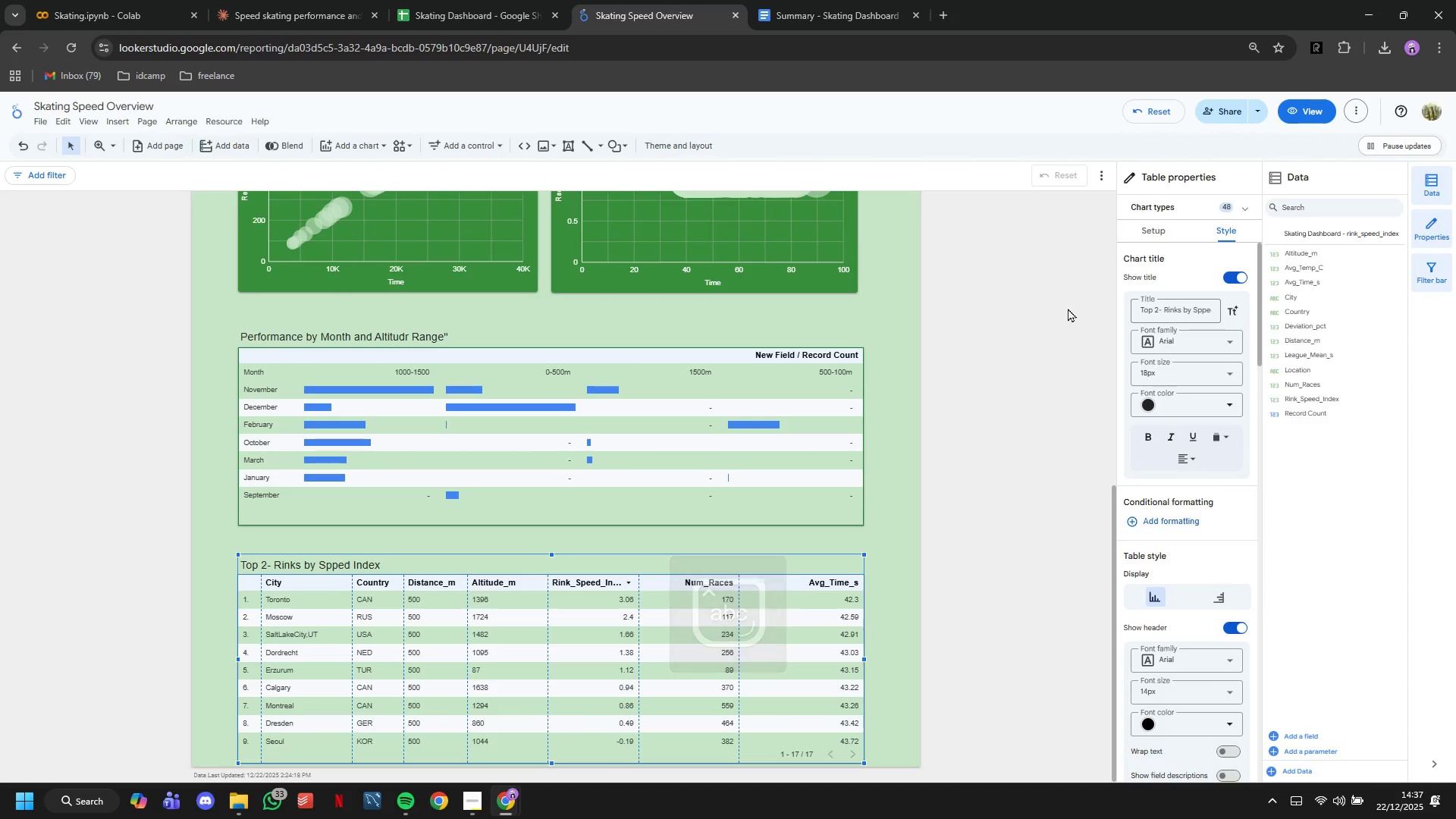 
left_click([1159, 310])
 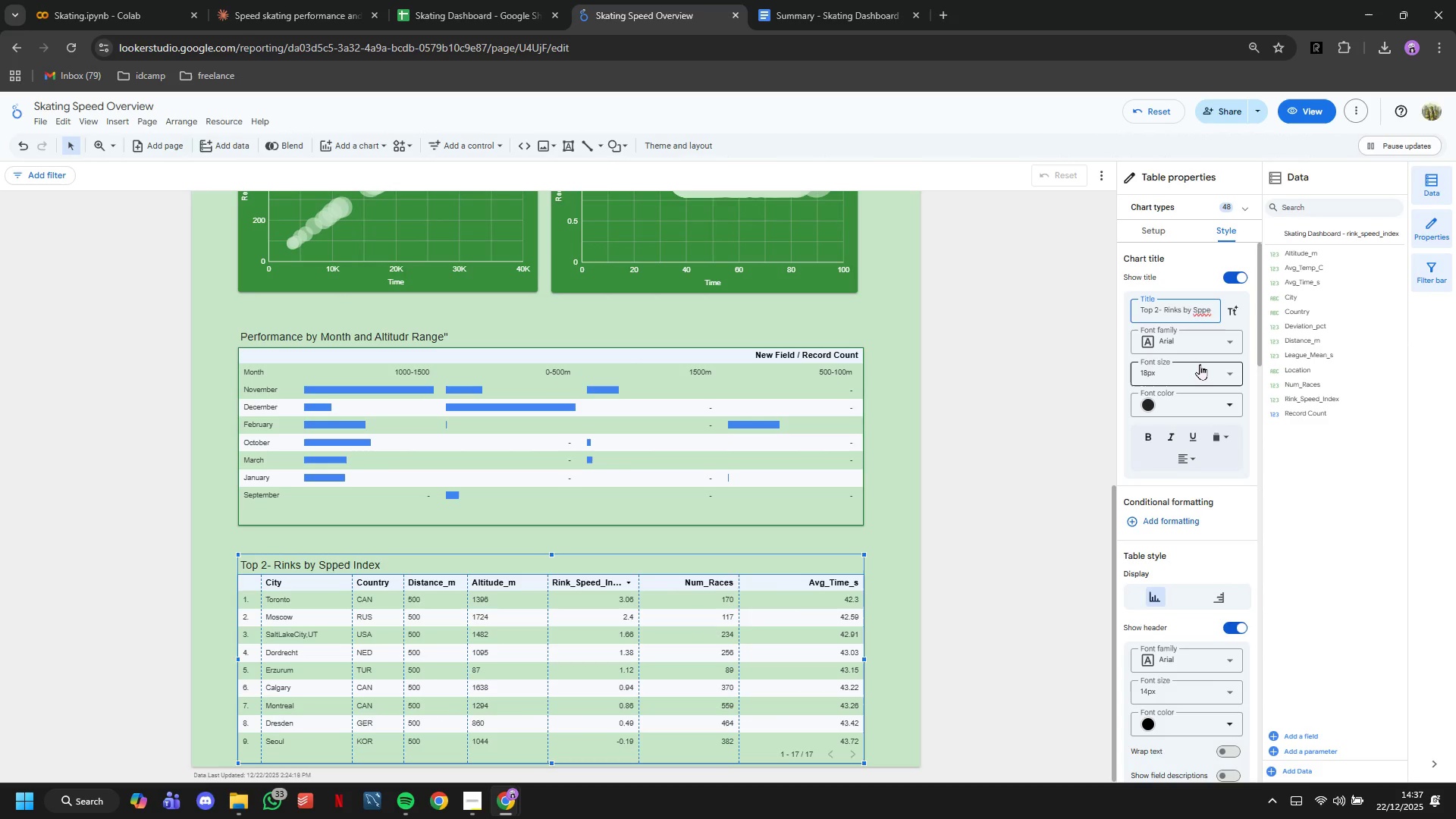 
key(ArrowRight)
 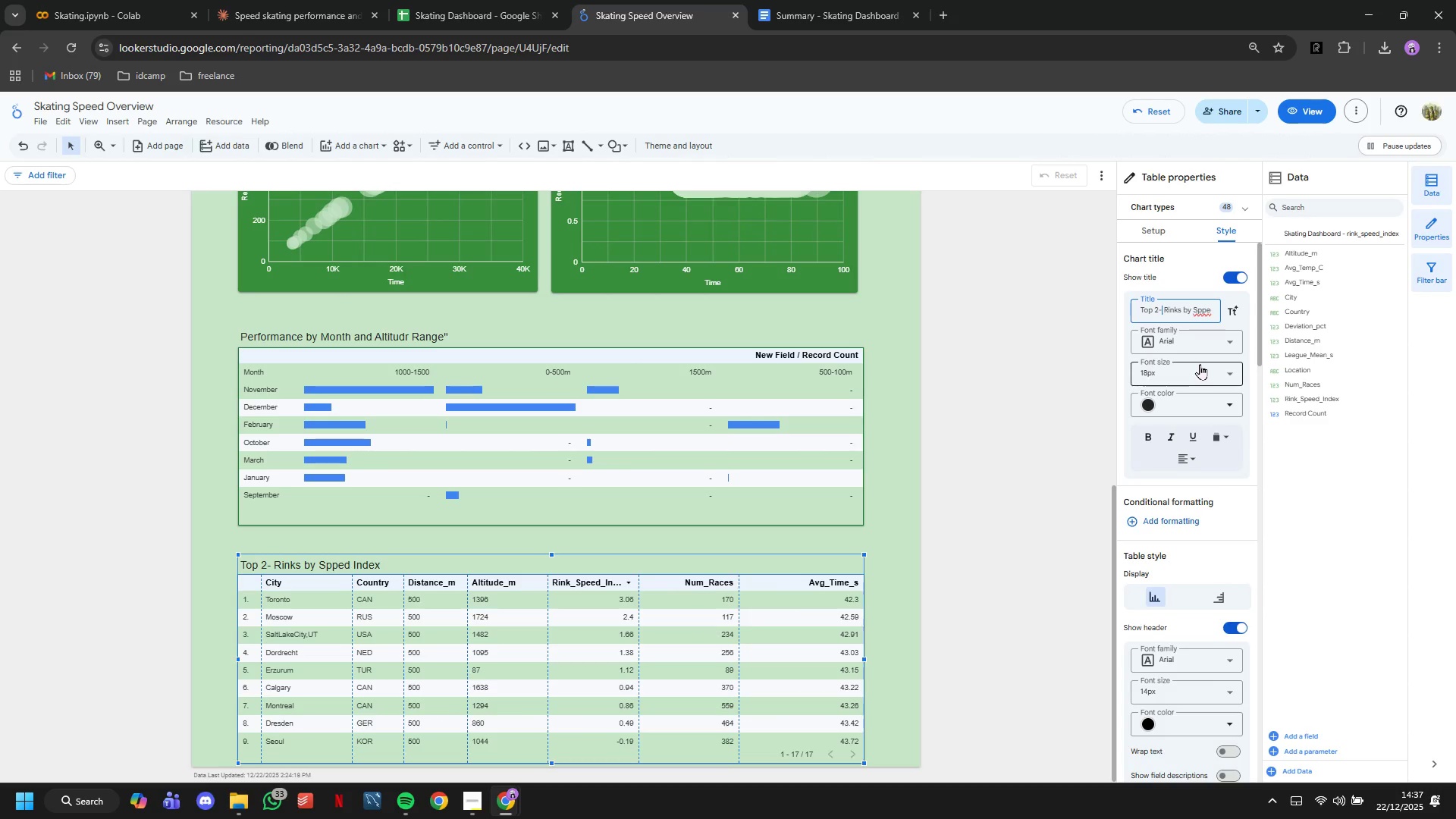 
key(Backspace)
 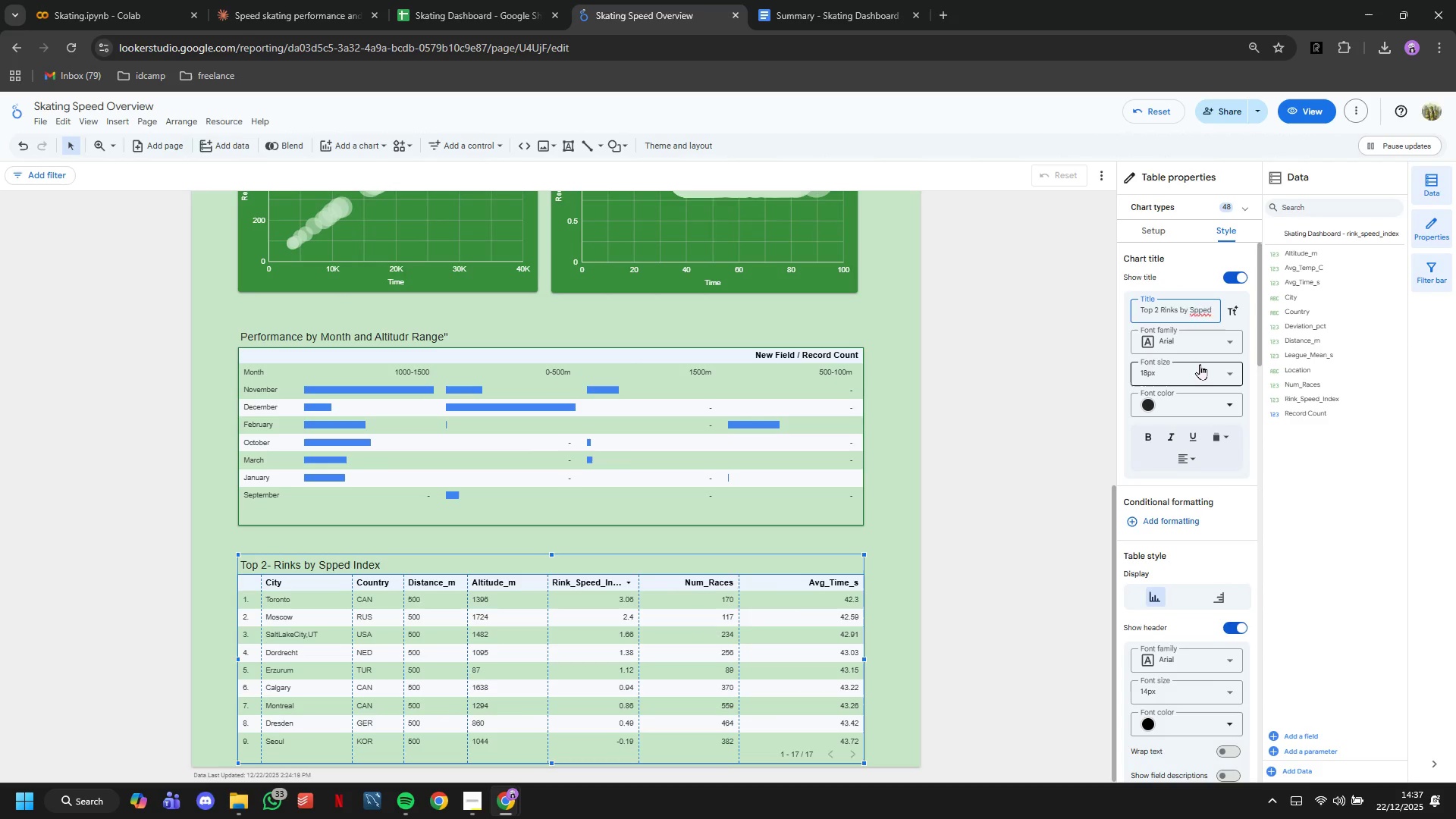 
key(0)
 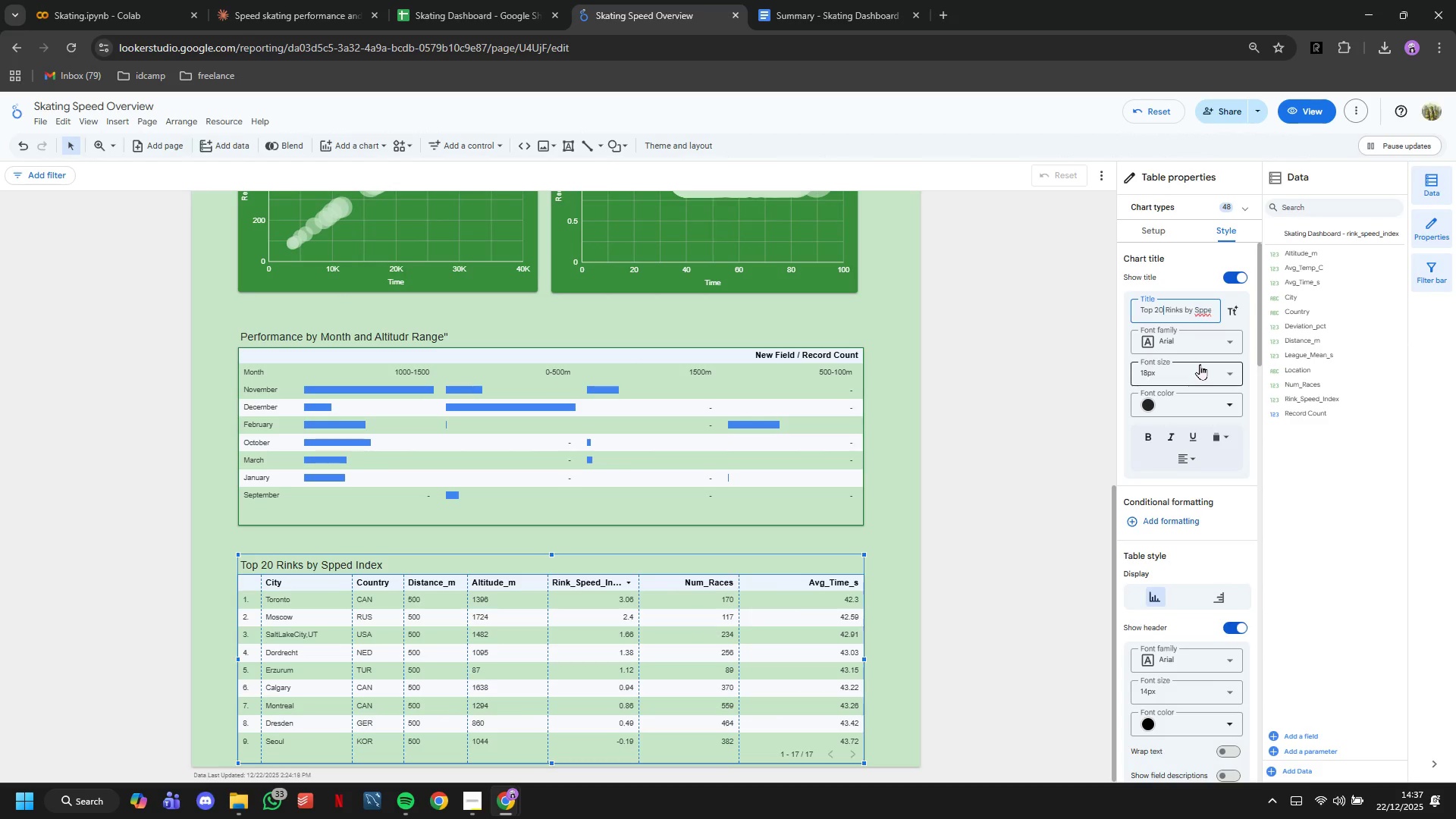 
key(Enter)
 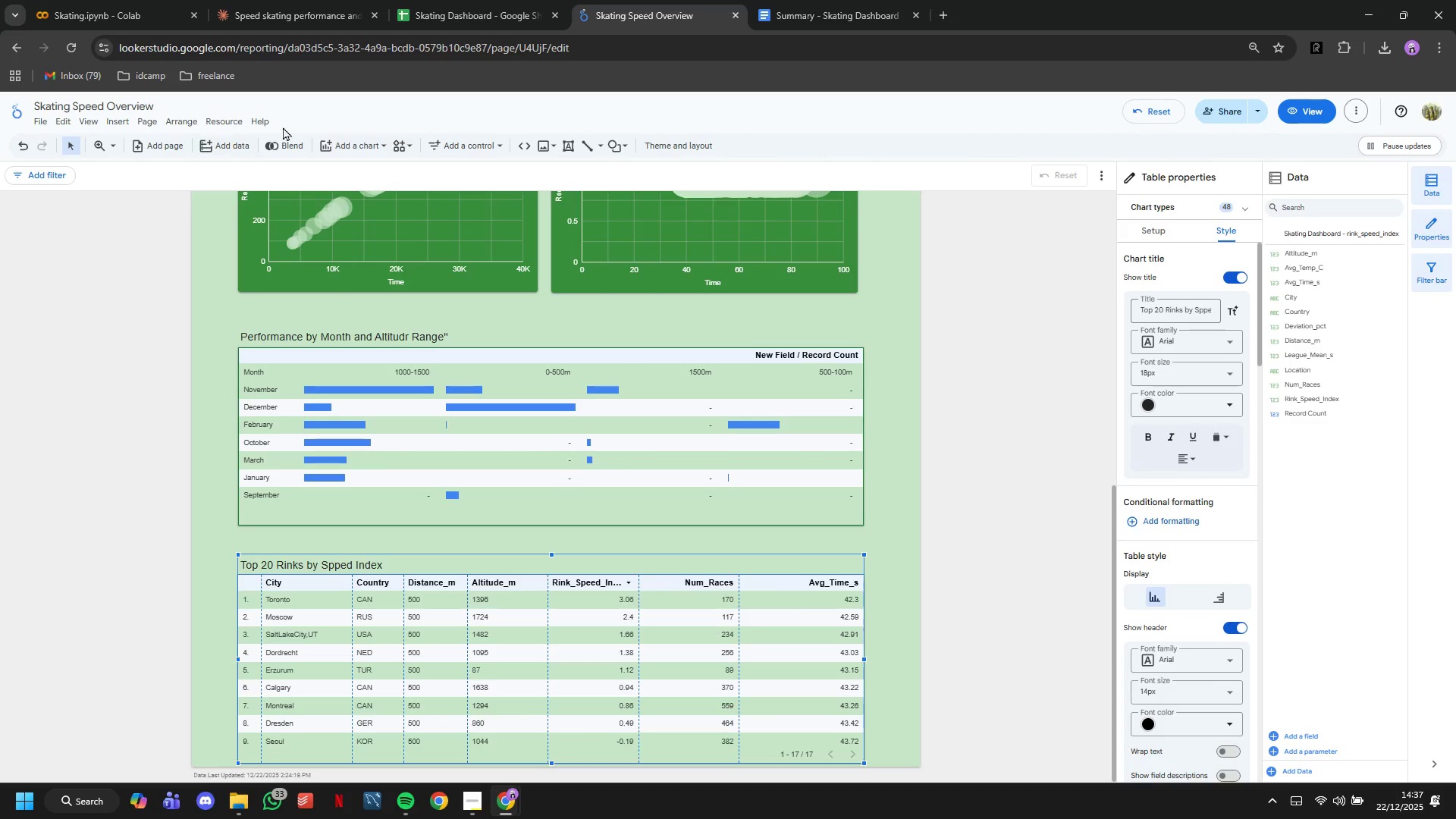 
left_click([209, 129])
 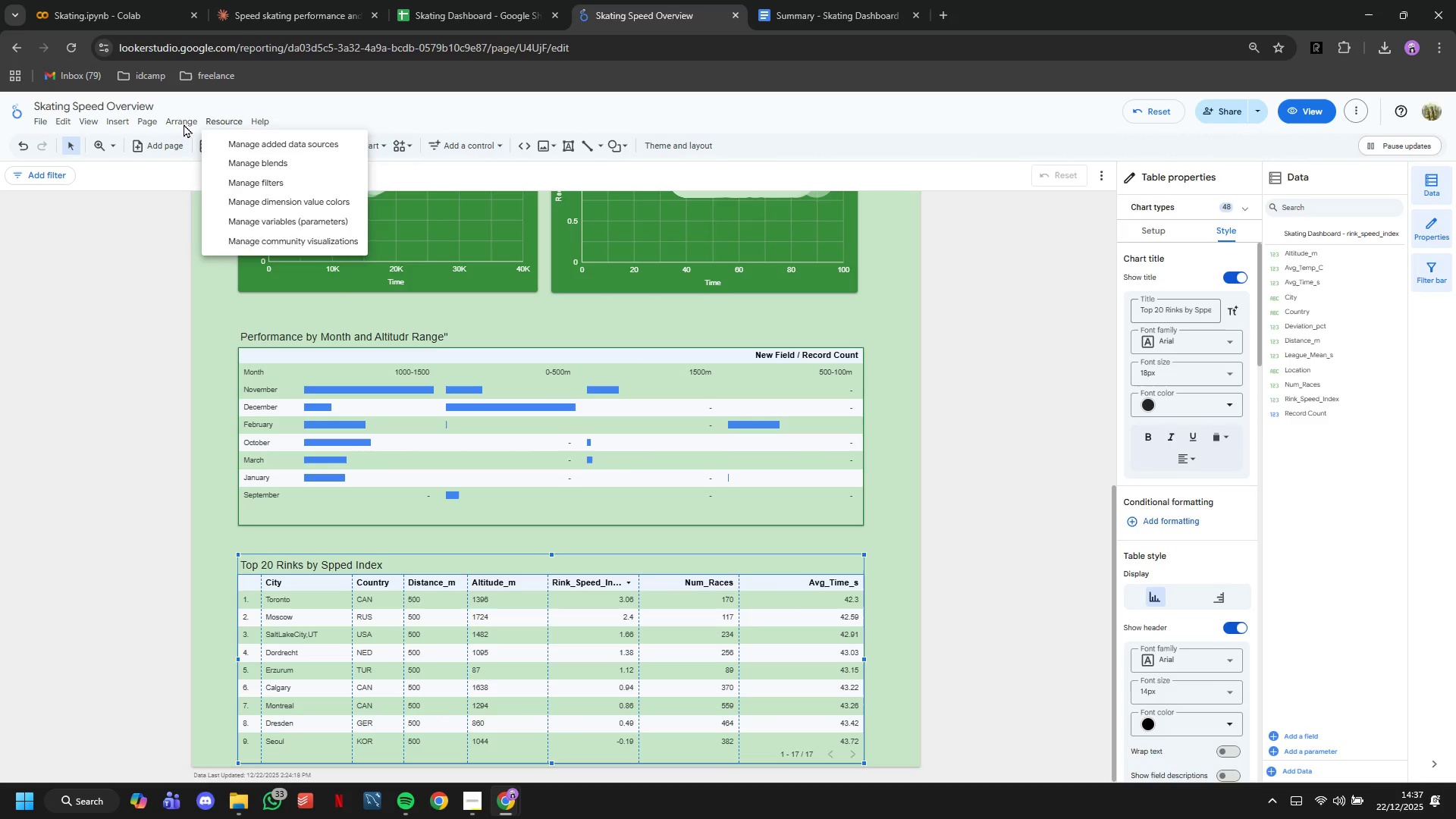 
double_click([184, 124])
 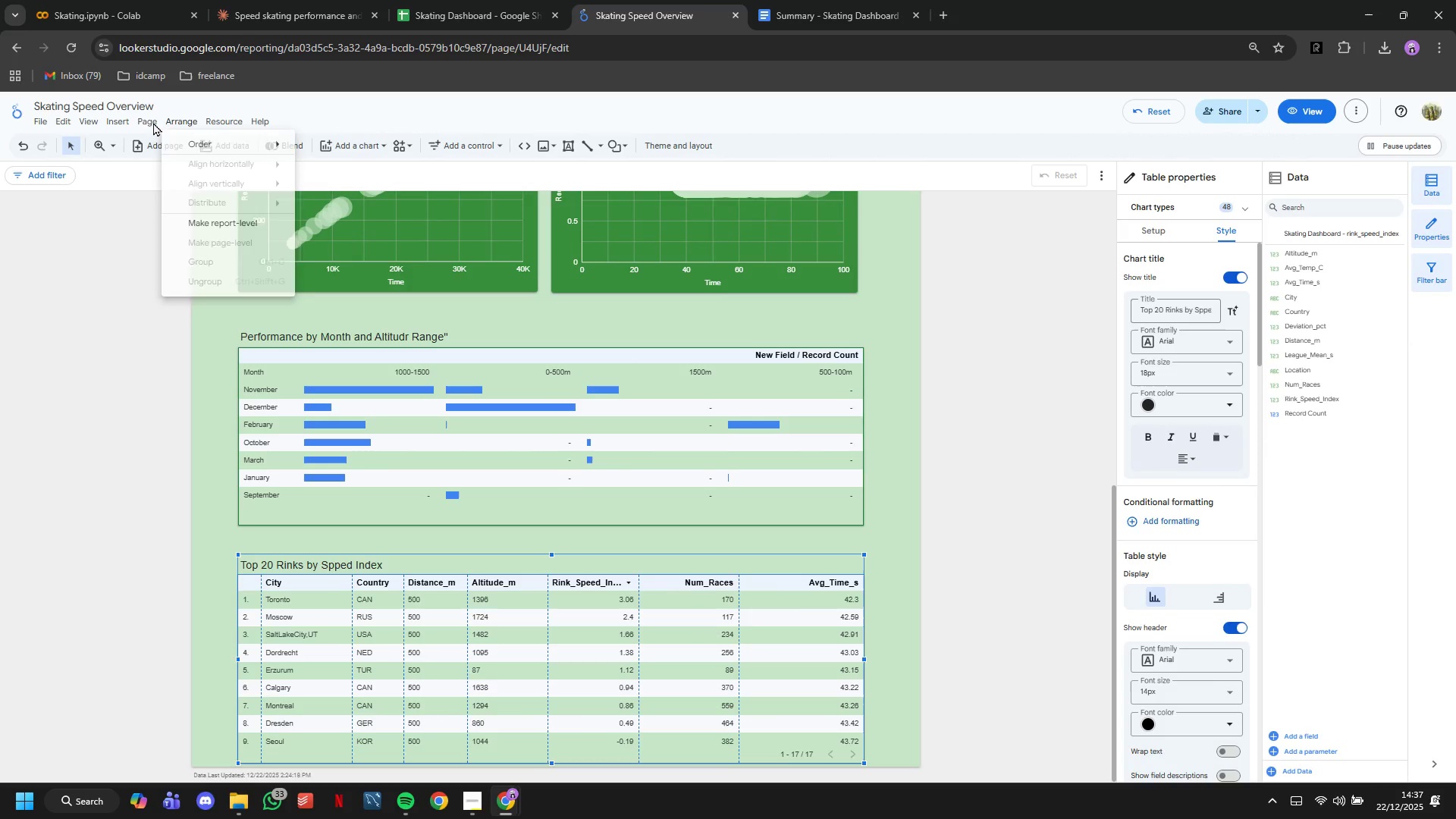 
double_click([150, 121])
 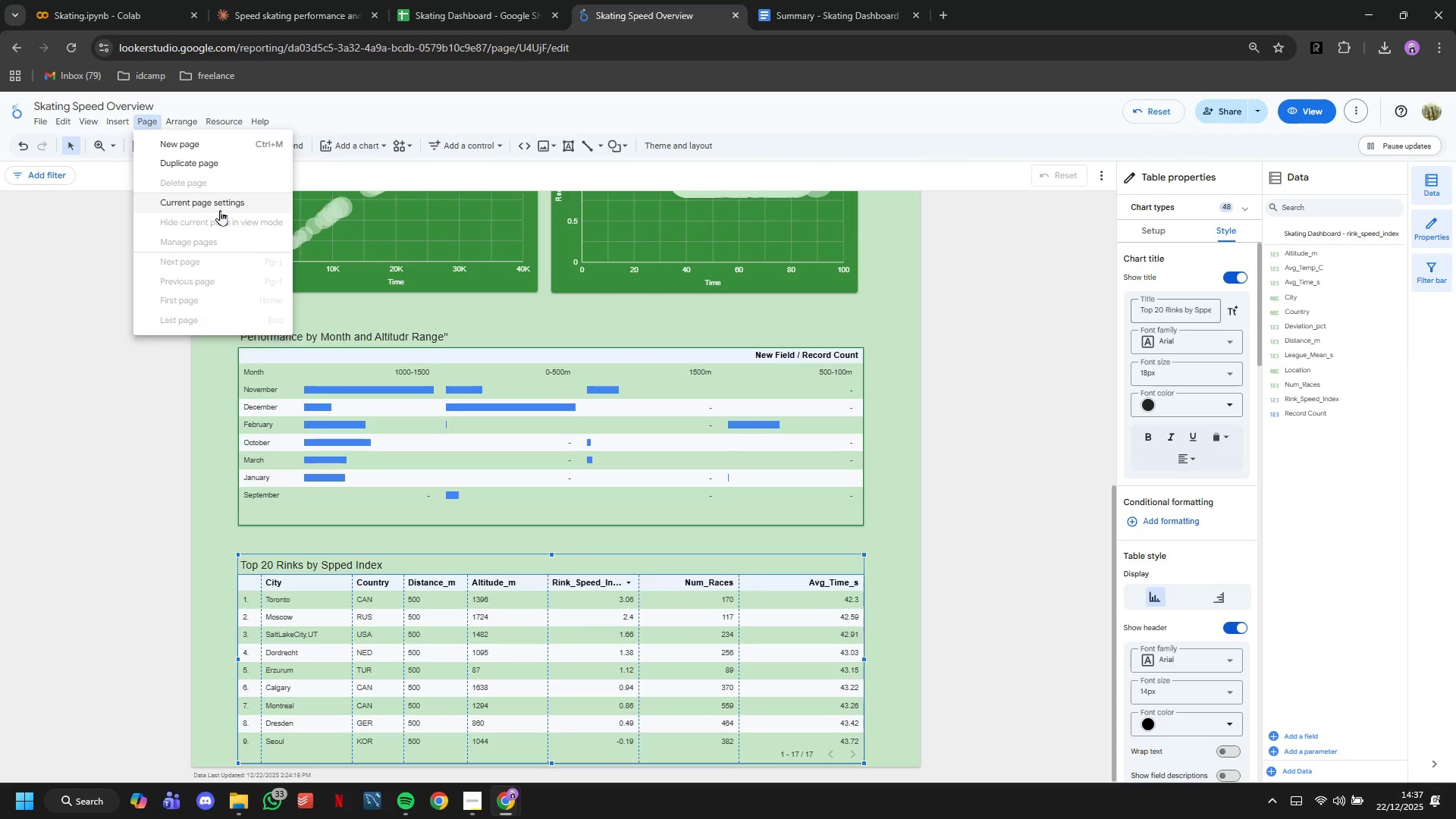 
left_click([217, 209])
 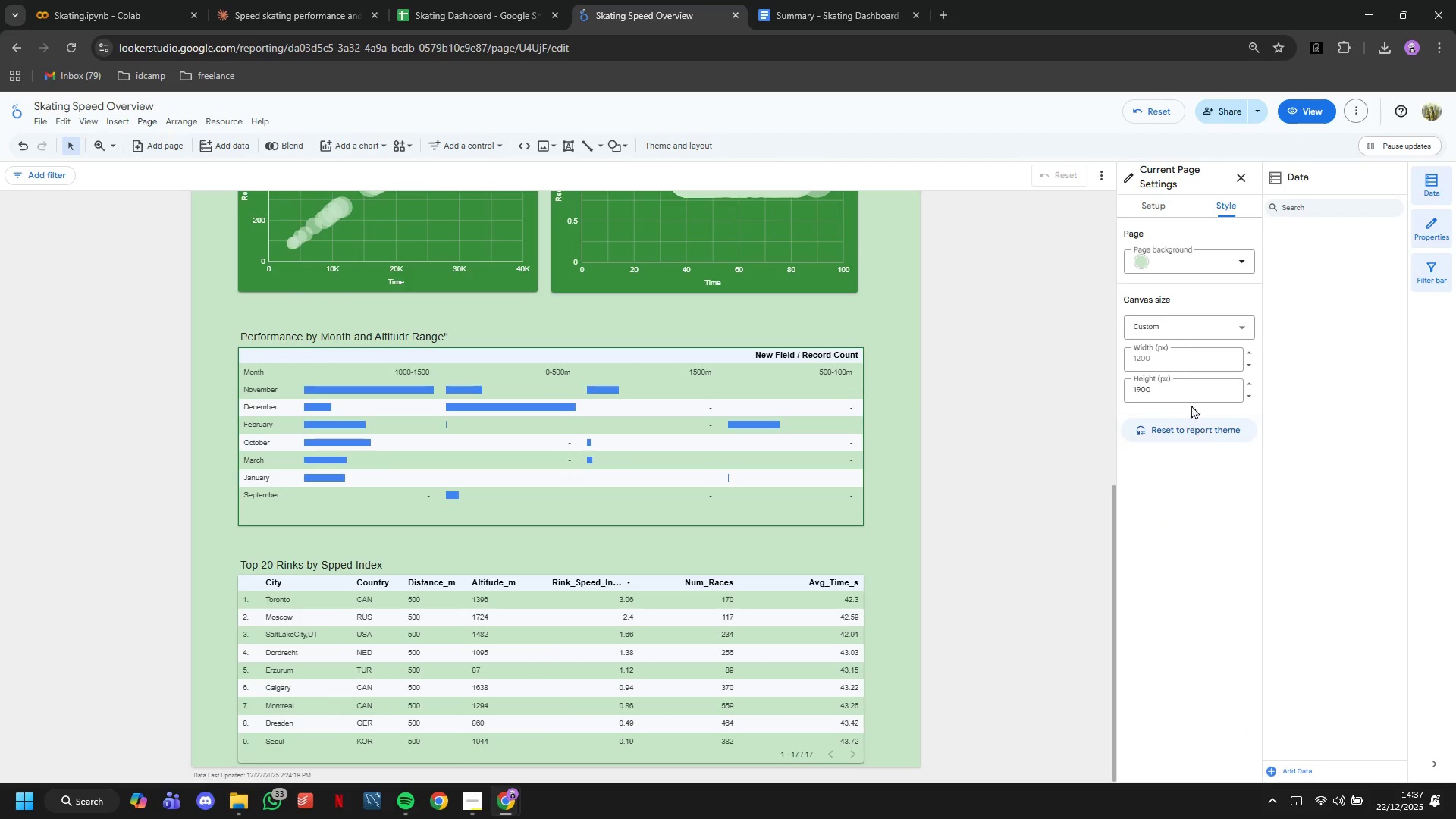 
left_click([1178, 393])
 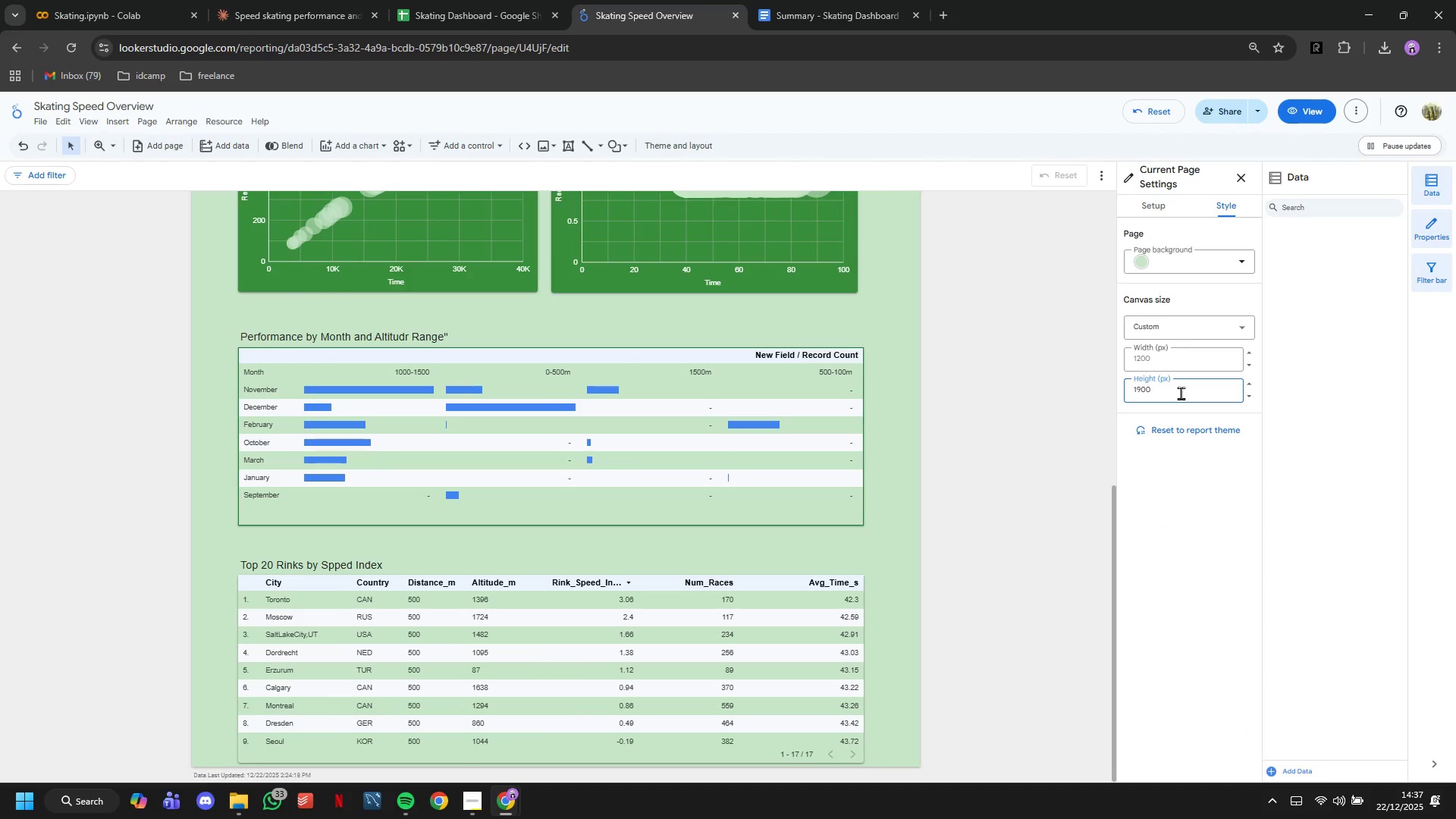 
key(ArrowLeft)
 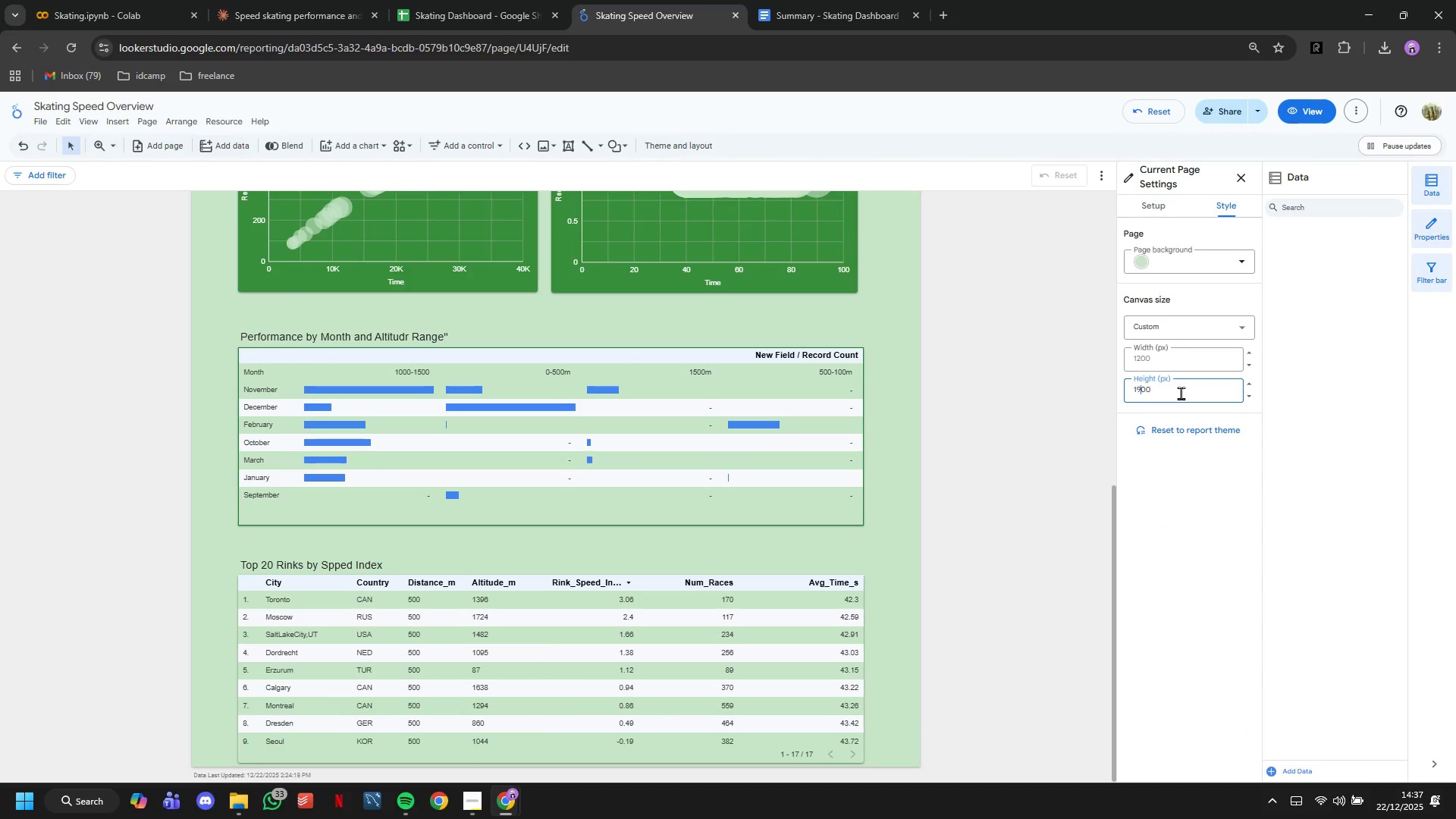 
key(ArrowLeft)
 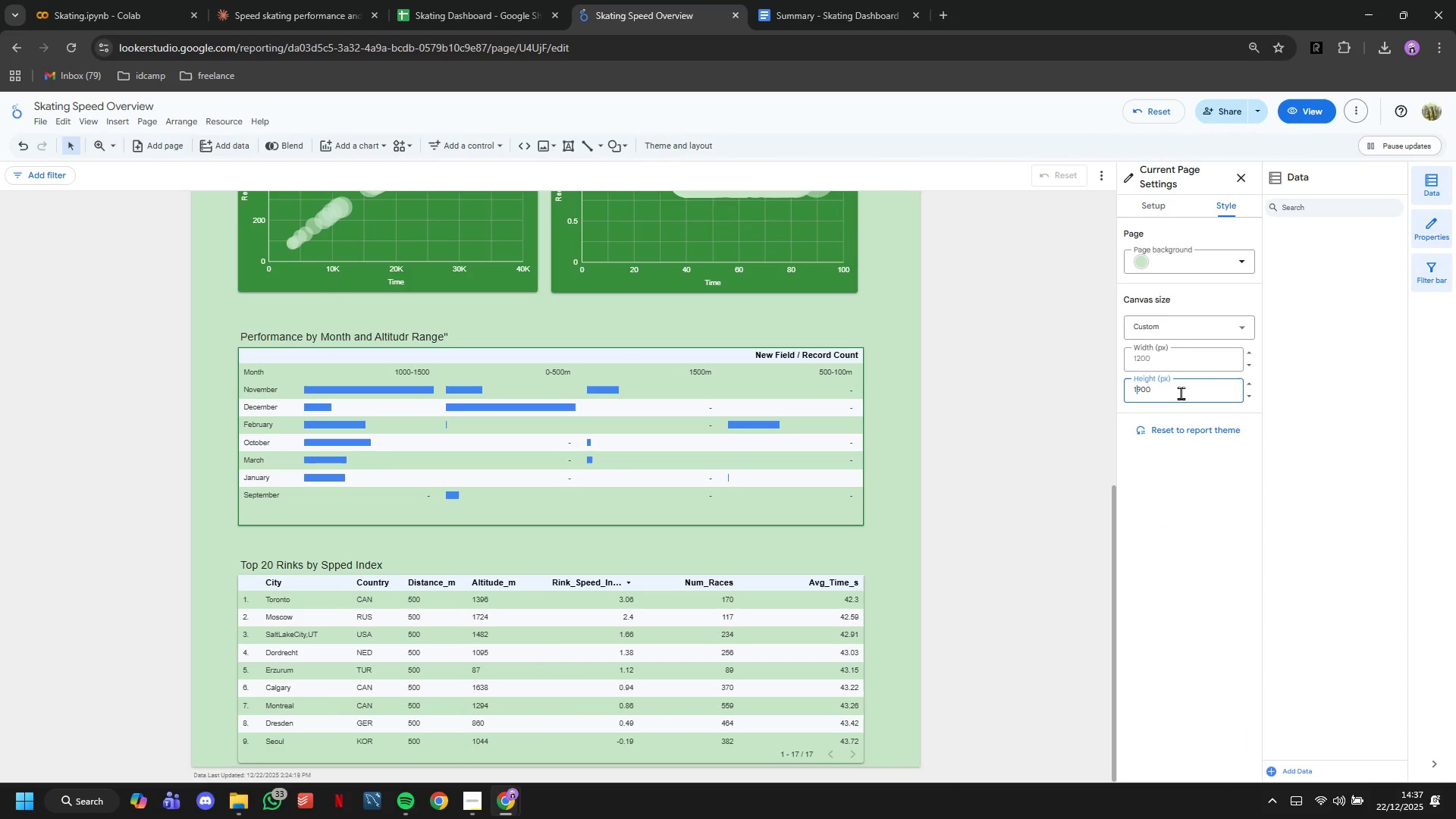 
key(ArrowLeft)
 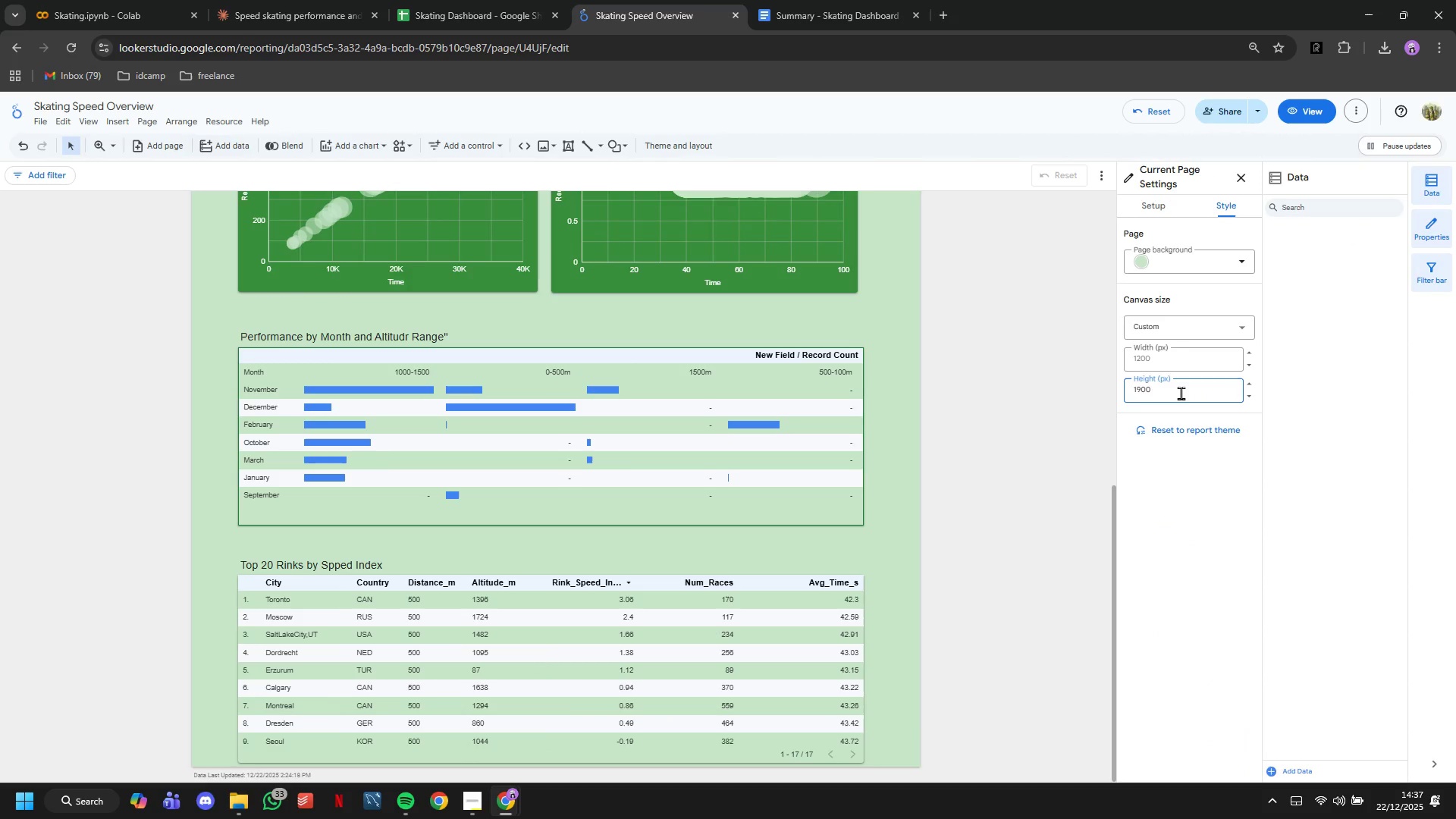 
key(Backspace)
 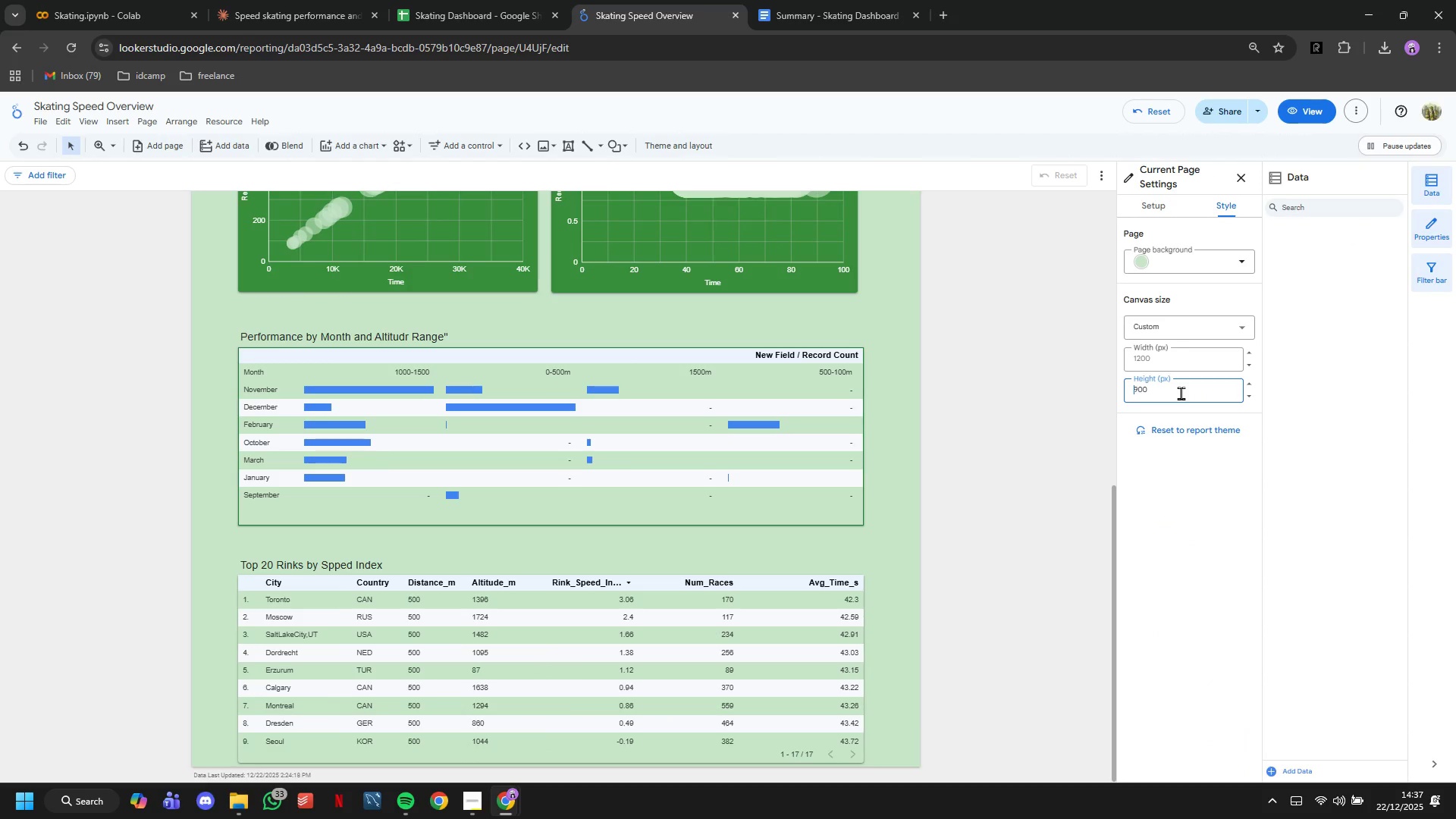 
key(2)
 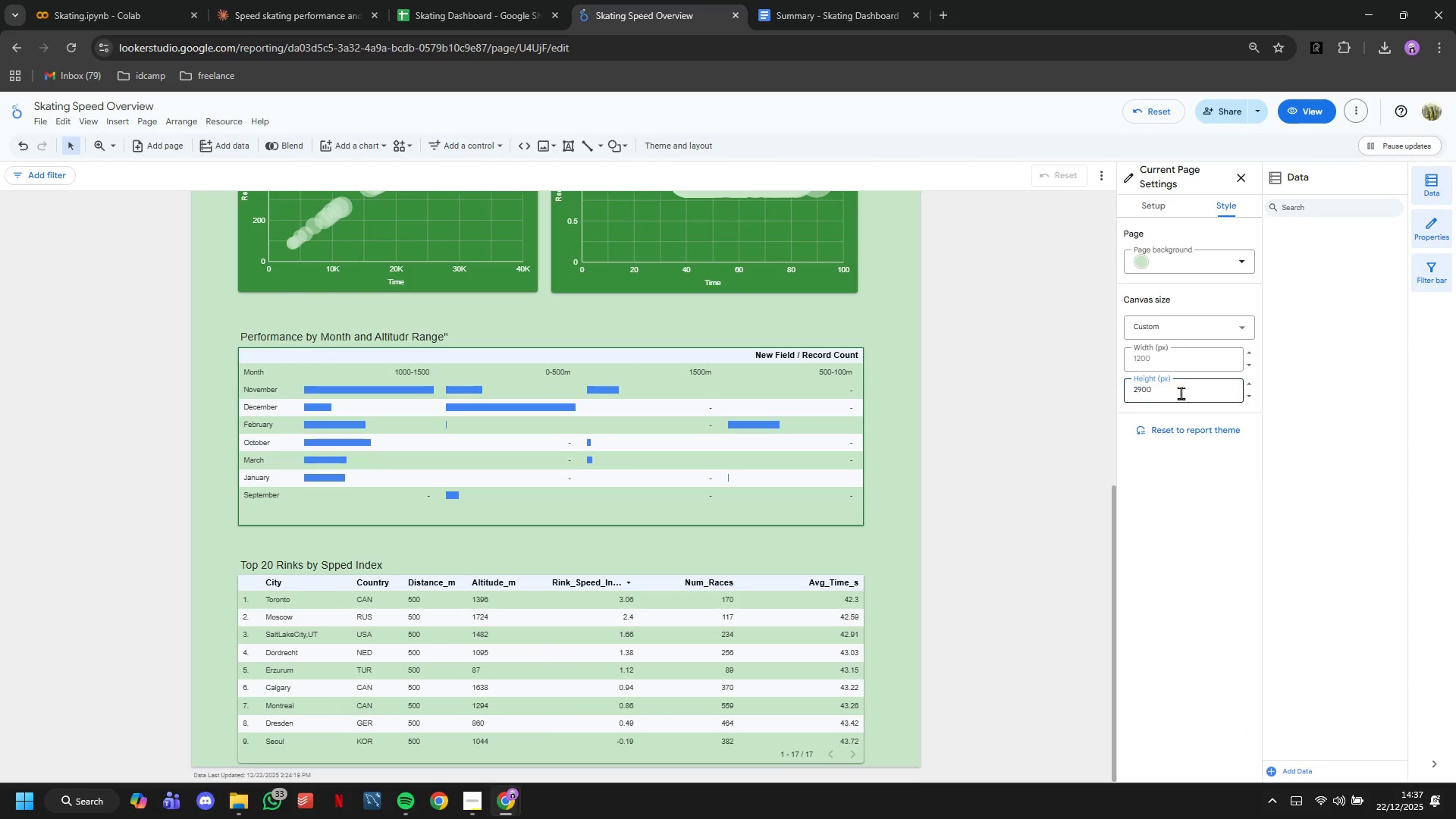 
key(Enter)
 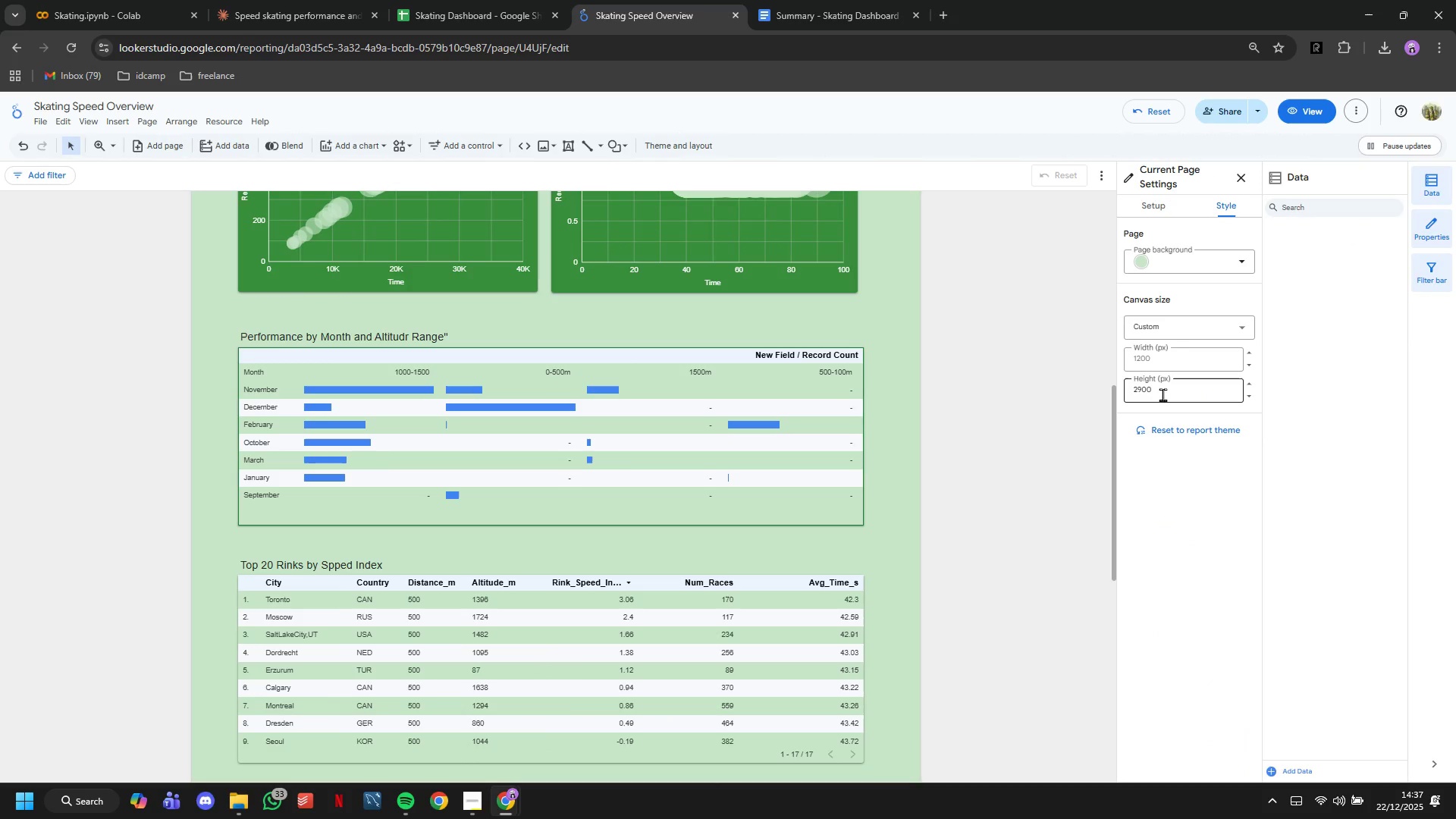 
scroll: coordinate [990, 574], scroll_direction: up, amount: 2.0
 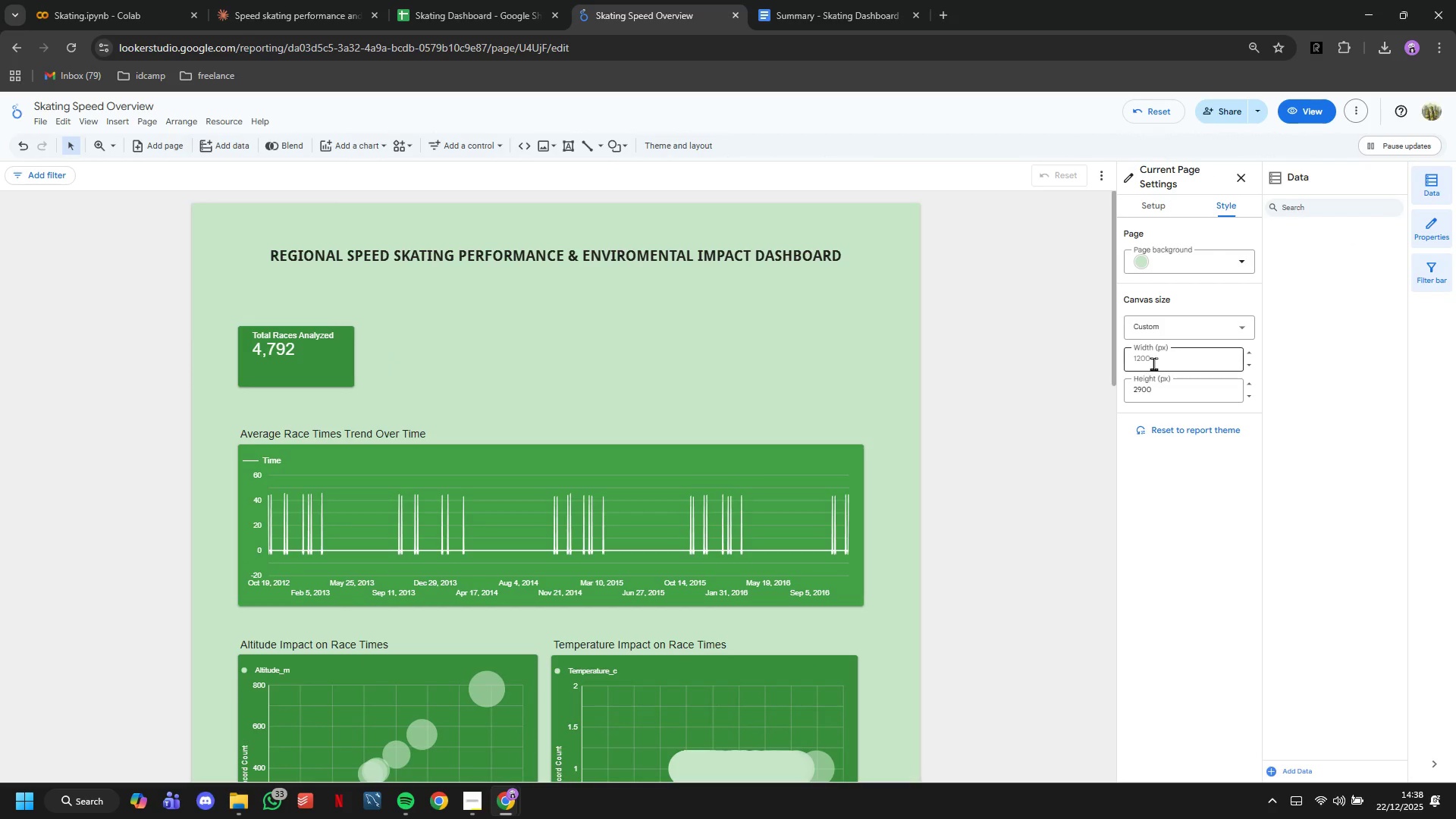 
left_click([1156, 360])
 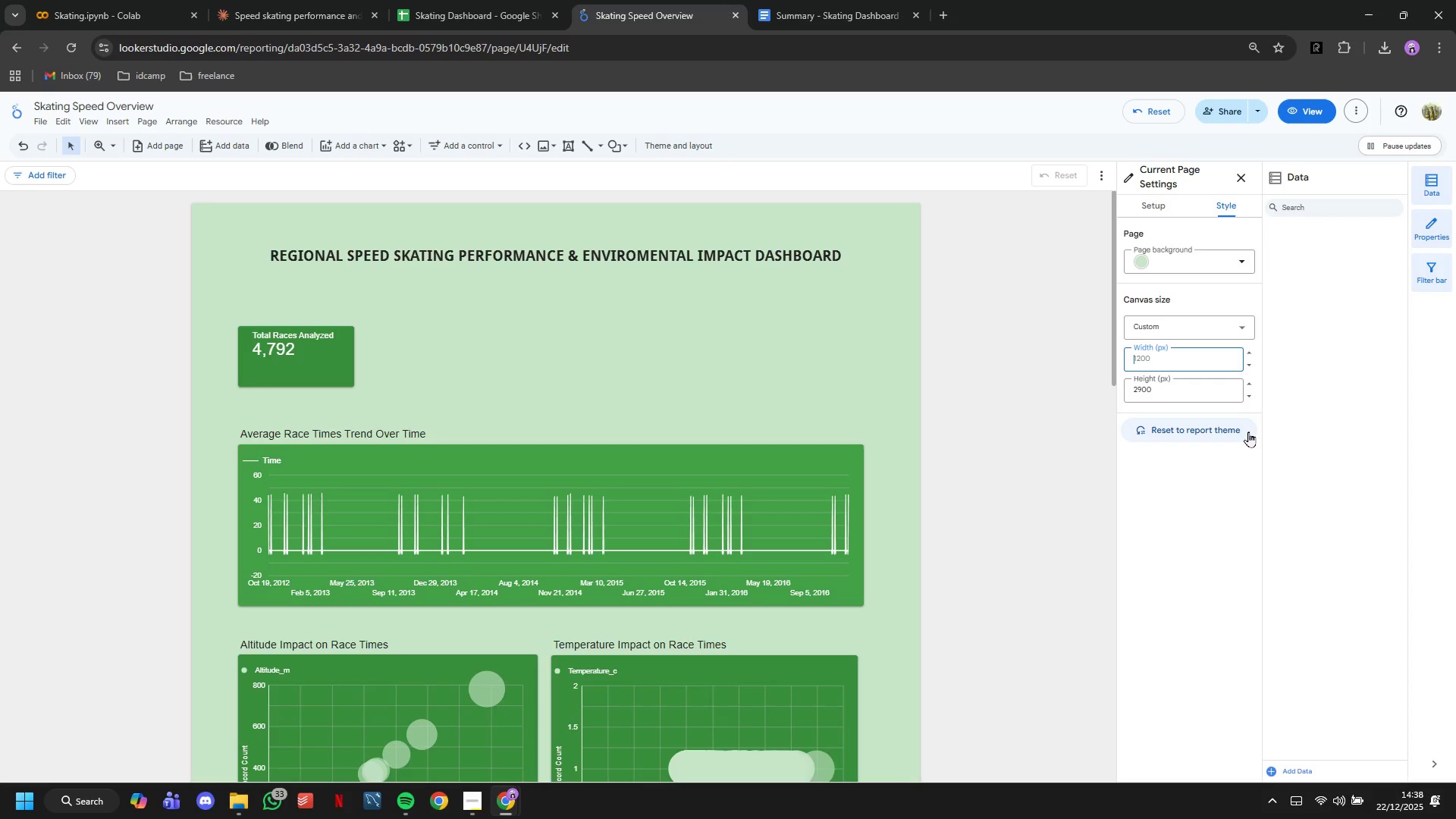 
type(1800)
 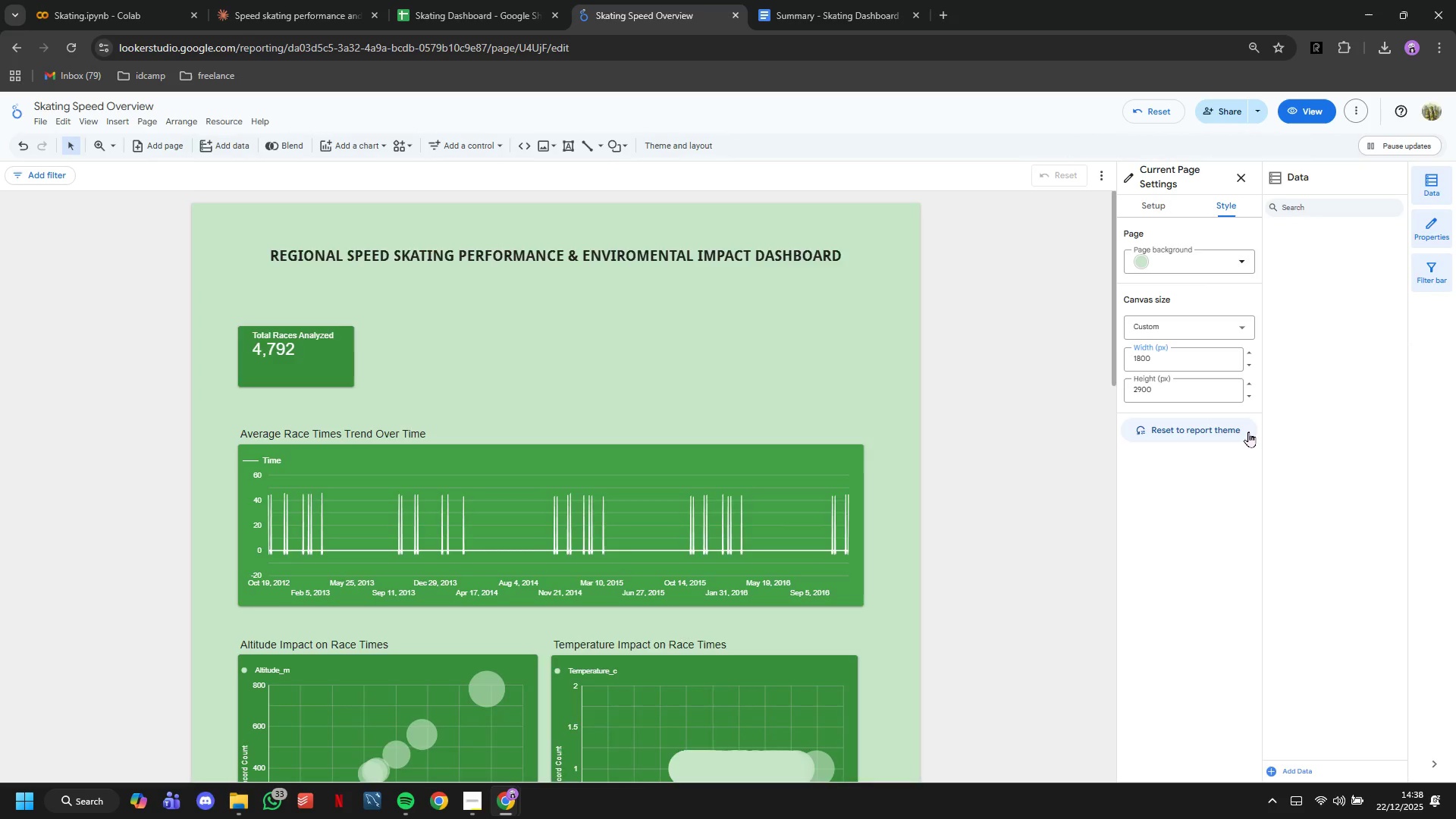 
key(Enter)
 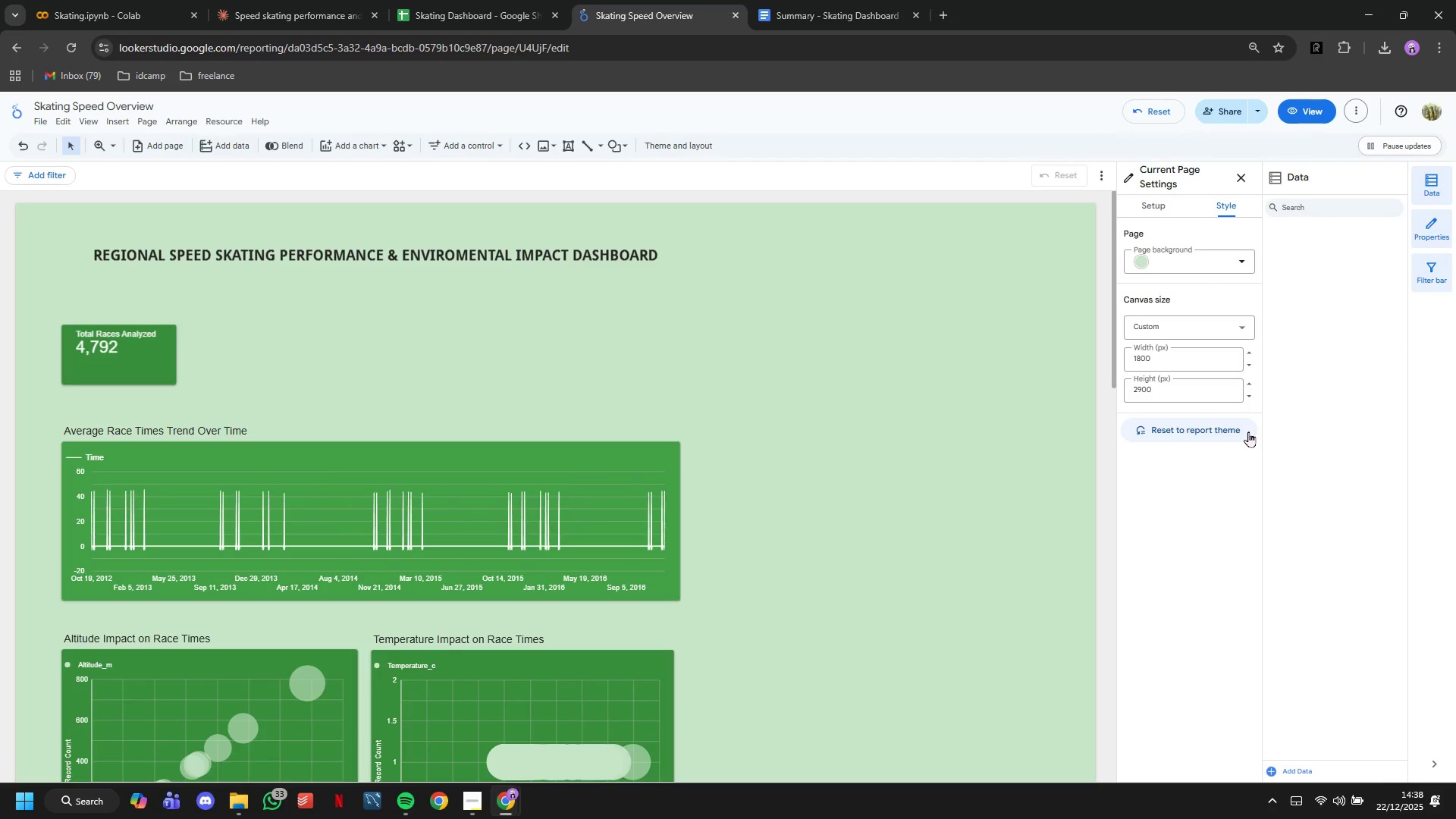 
key(Control+Z)
 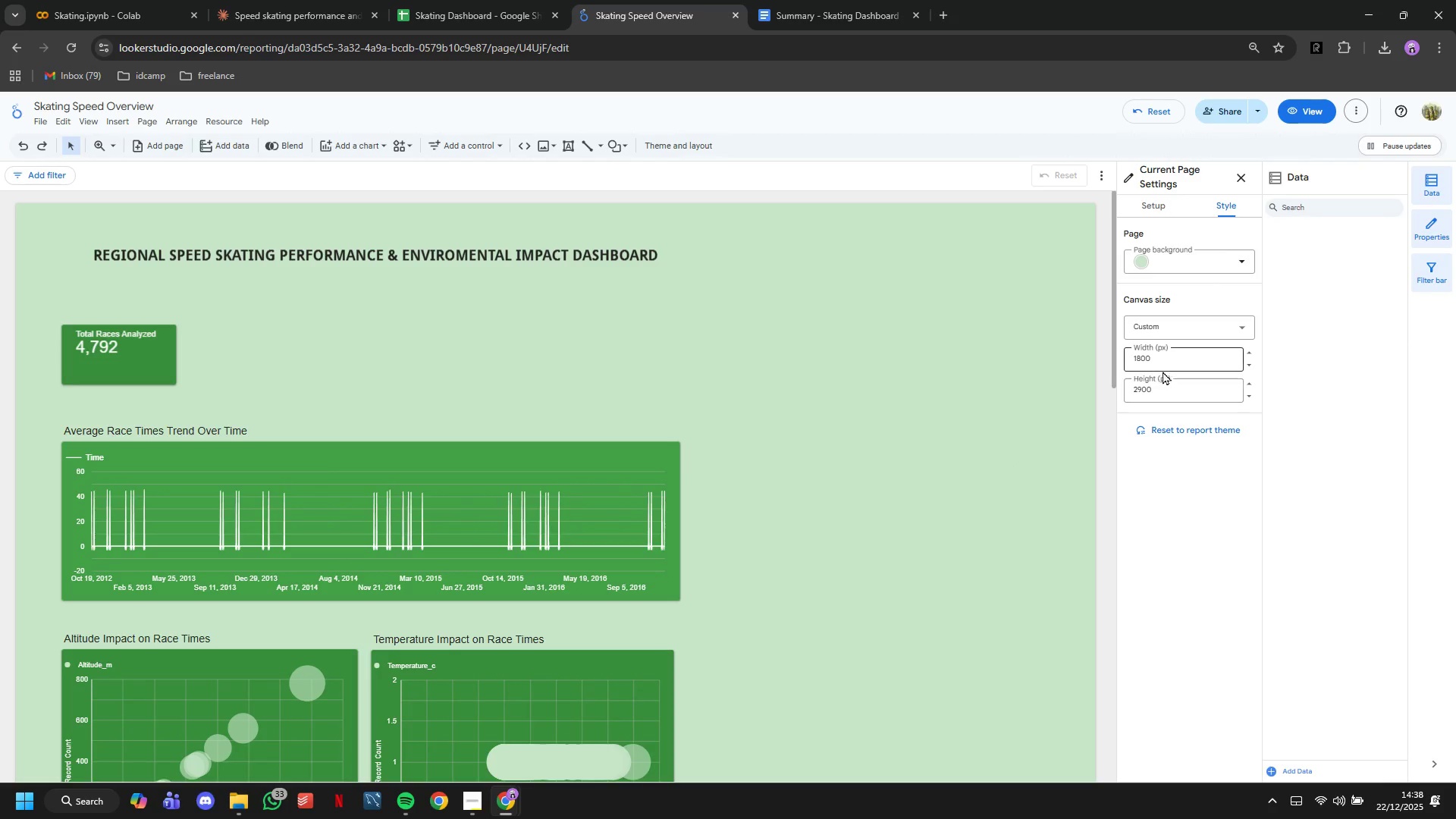 
left_click([1167, 365])
 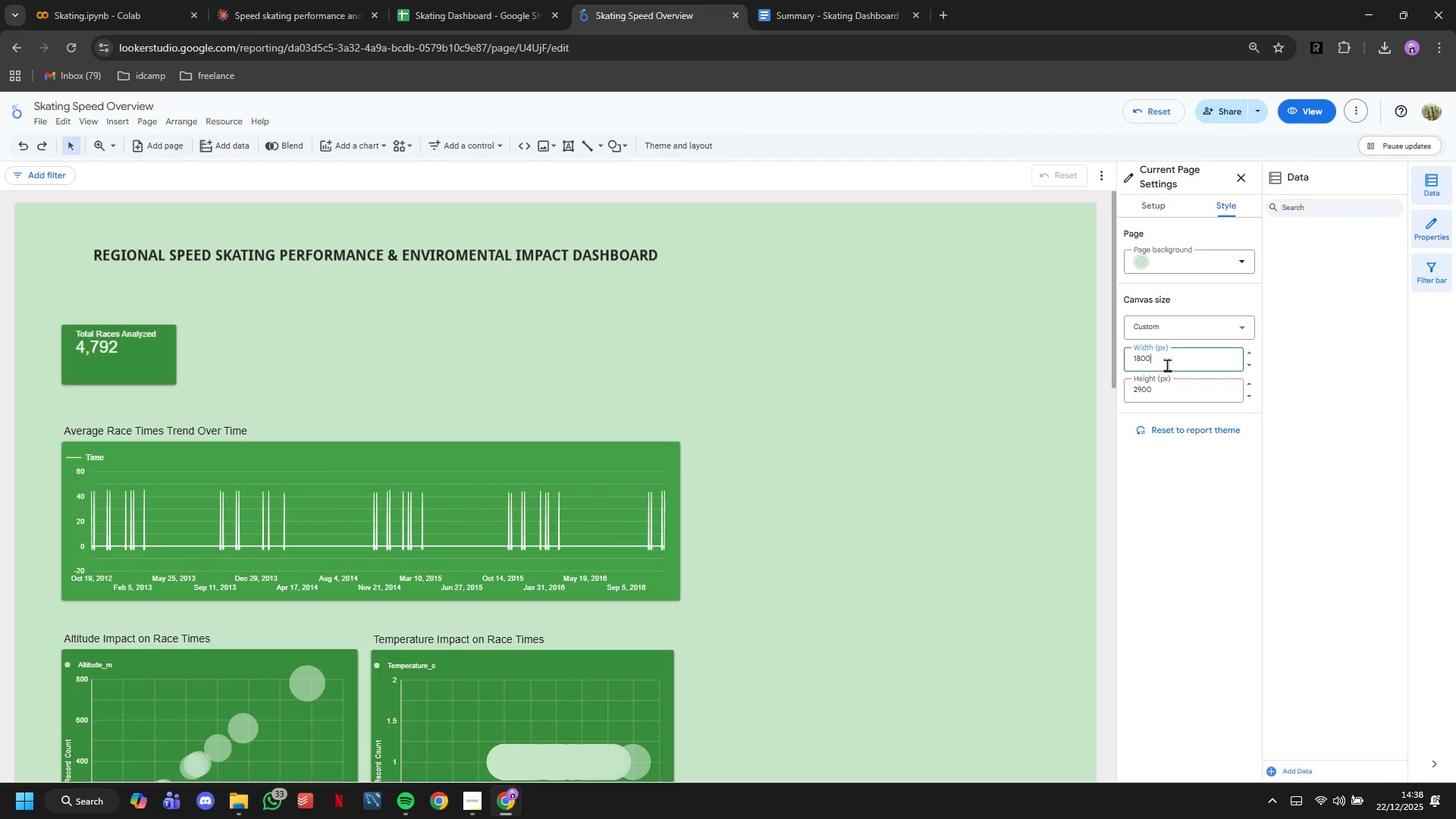 
key(Control+Z)
 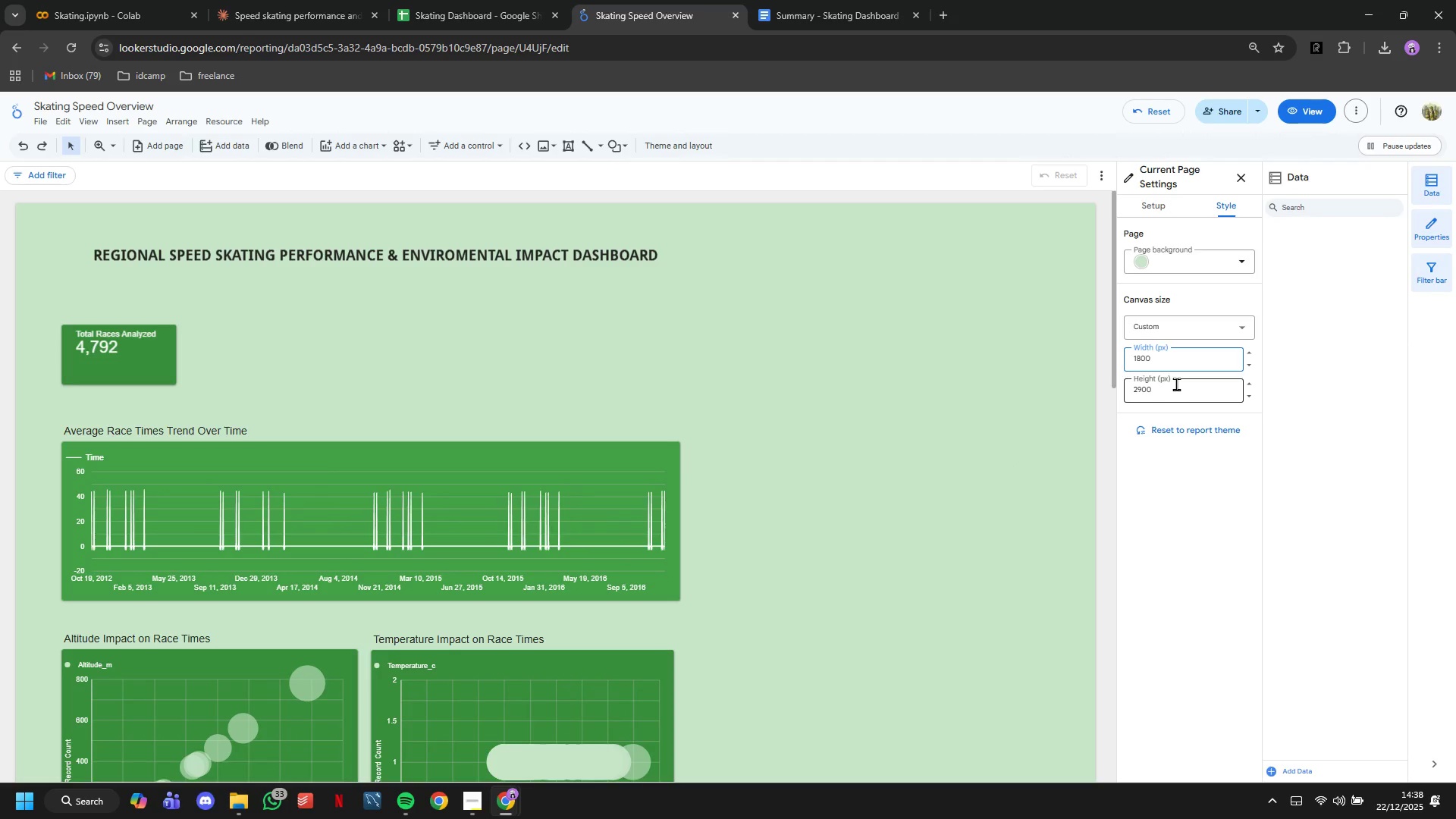 
key(ArrowRight)
 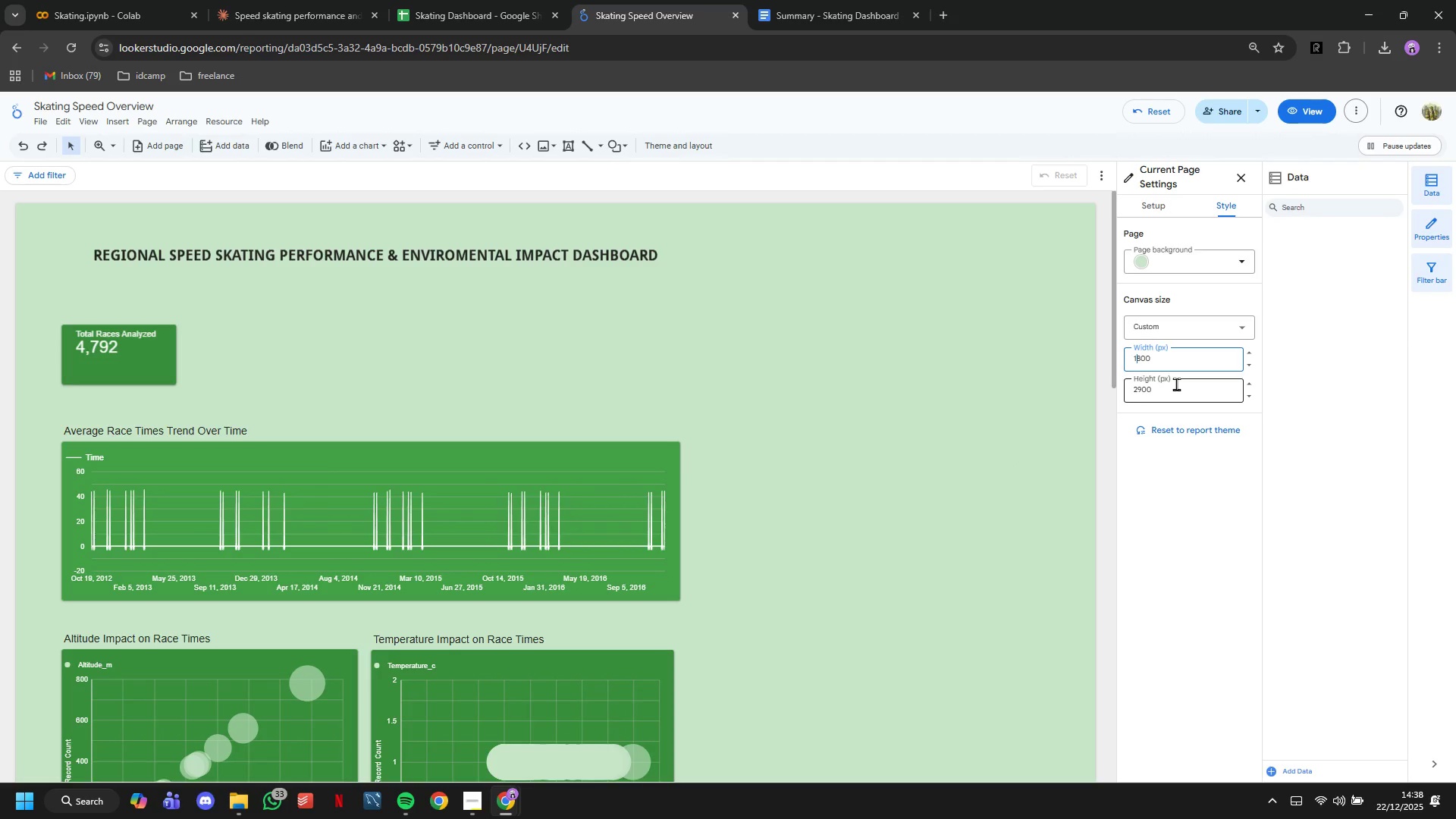 
key(ArrowRight)
 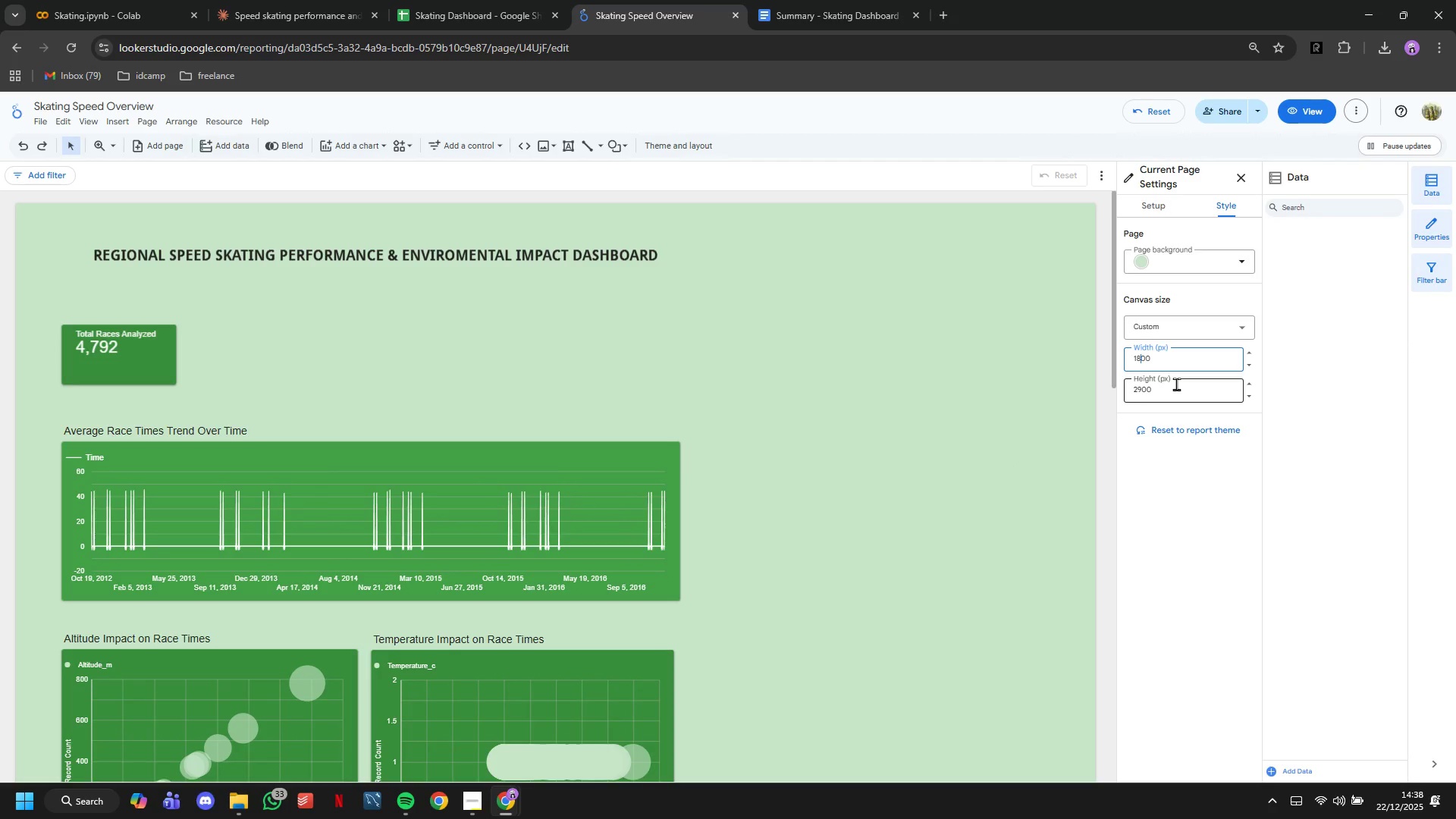 
key(Backspace)
 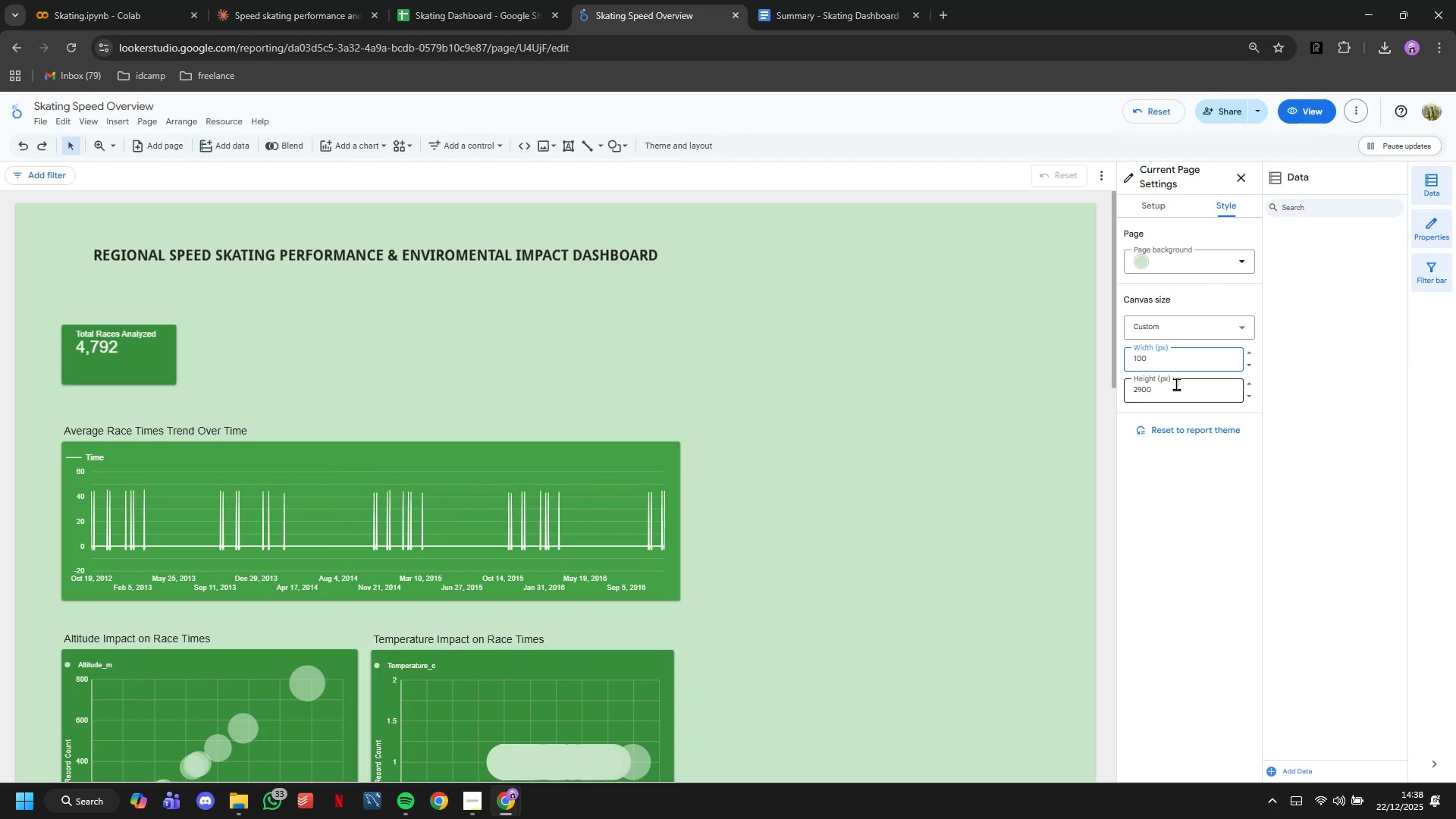 
key(2)
 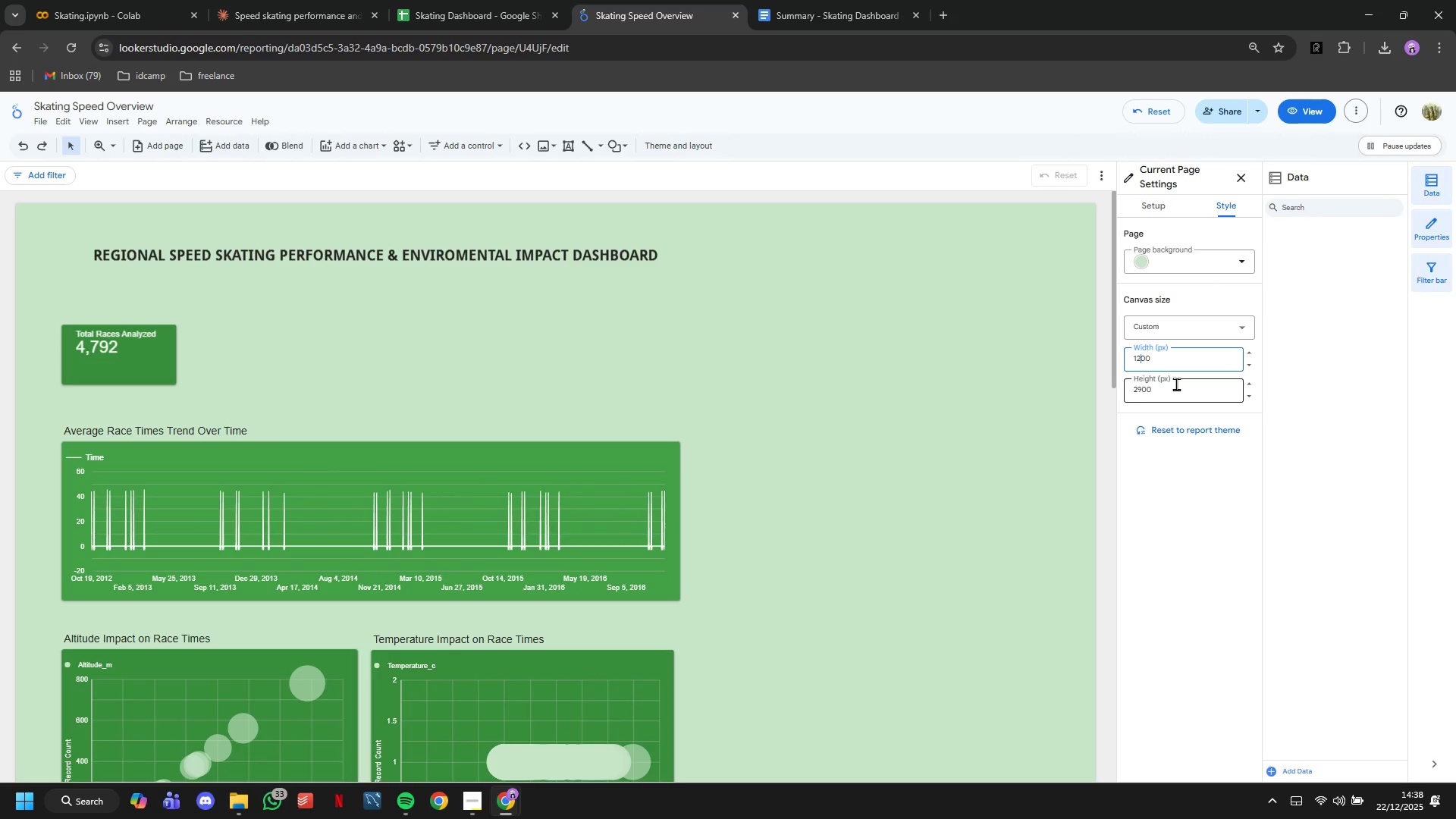 
key(Enter)
 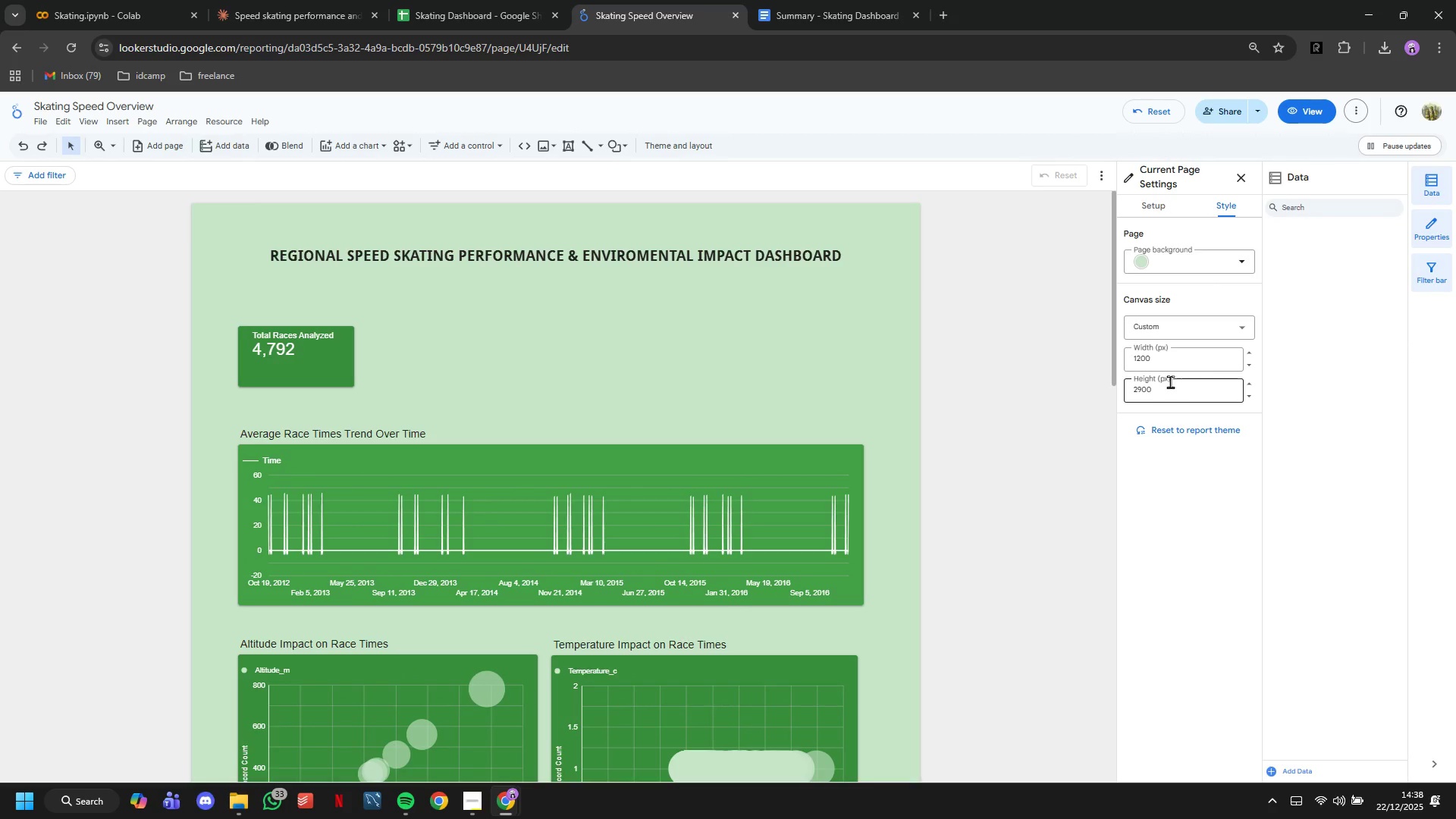 
left_click([1061, 434])
 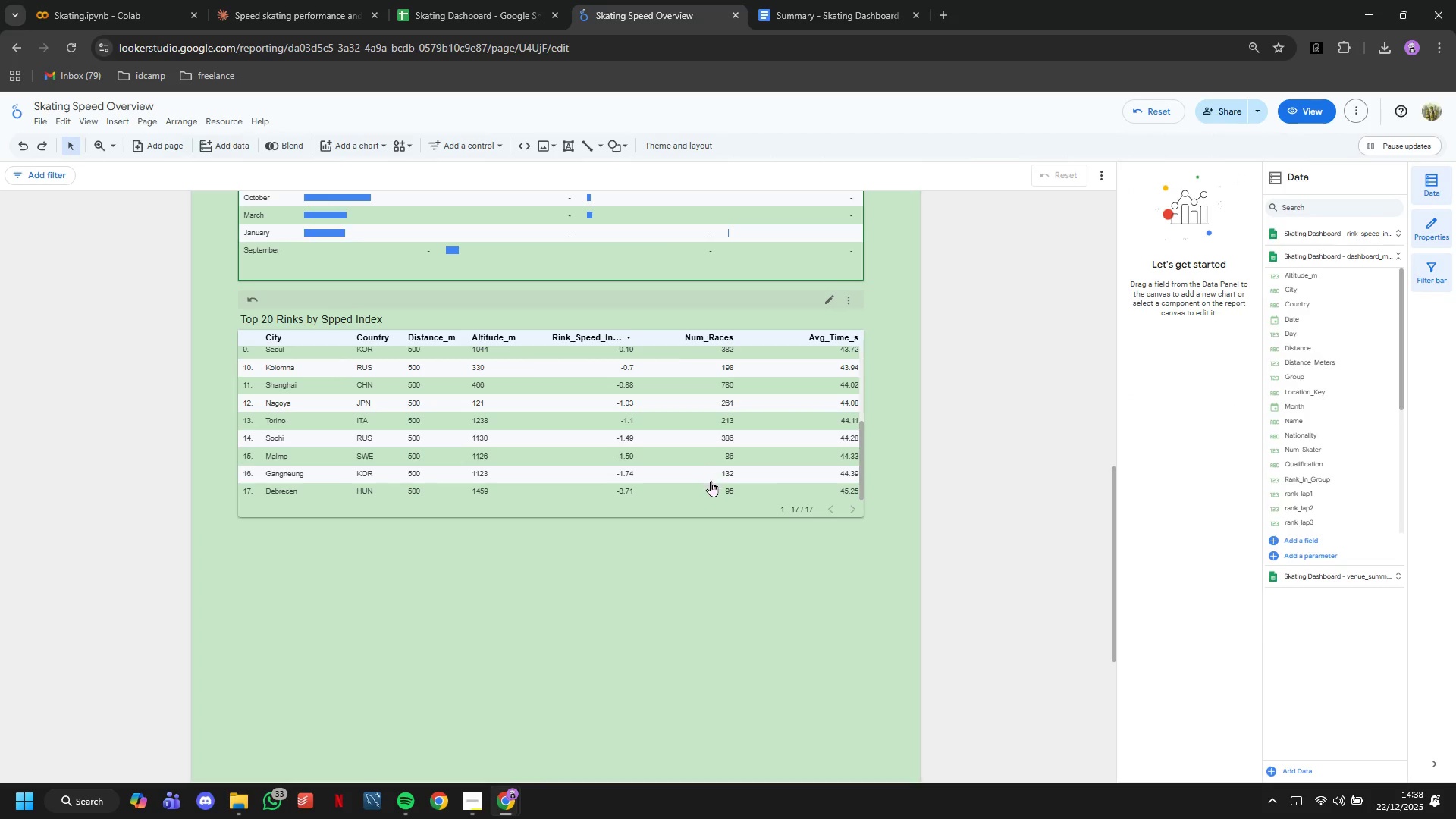 
scroll: coordinate [1054, 376], scroll_direction: down, amount: 11.0
 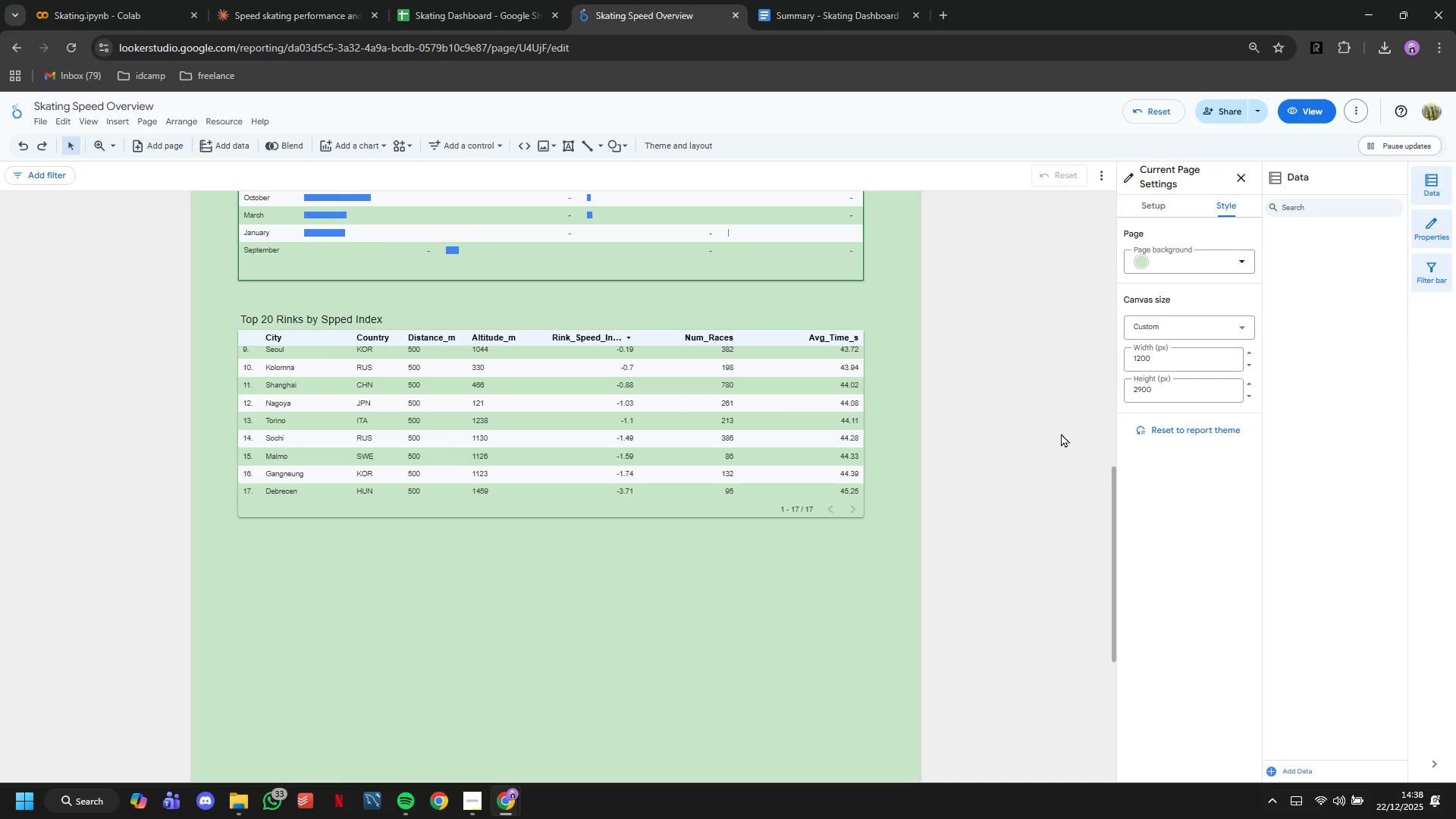 
left_click_drag(start_coordinate=[711, 487], to_coordinate=[713, 473])
 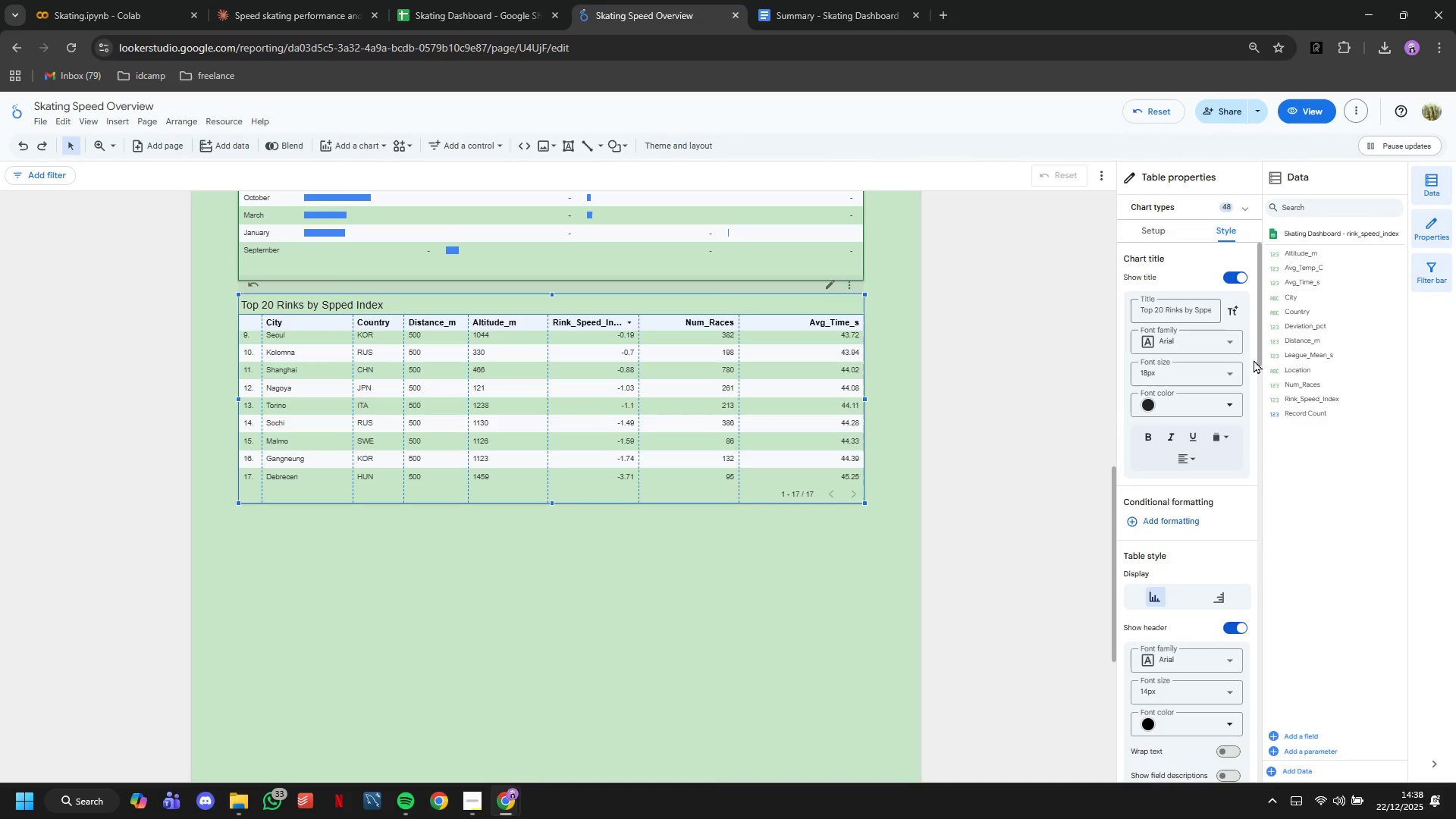 
scroll: coordinate [1238, 387], scroll_direction: down, amount: 30.0
 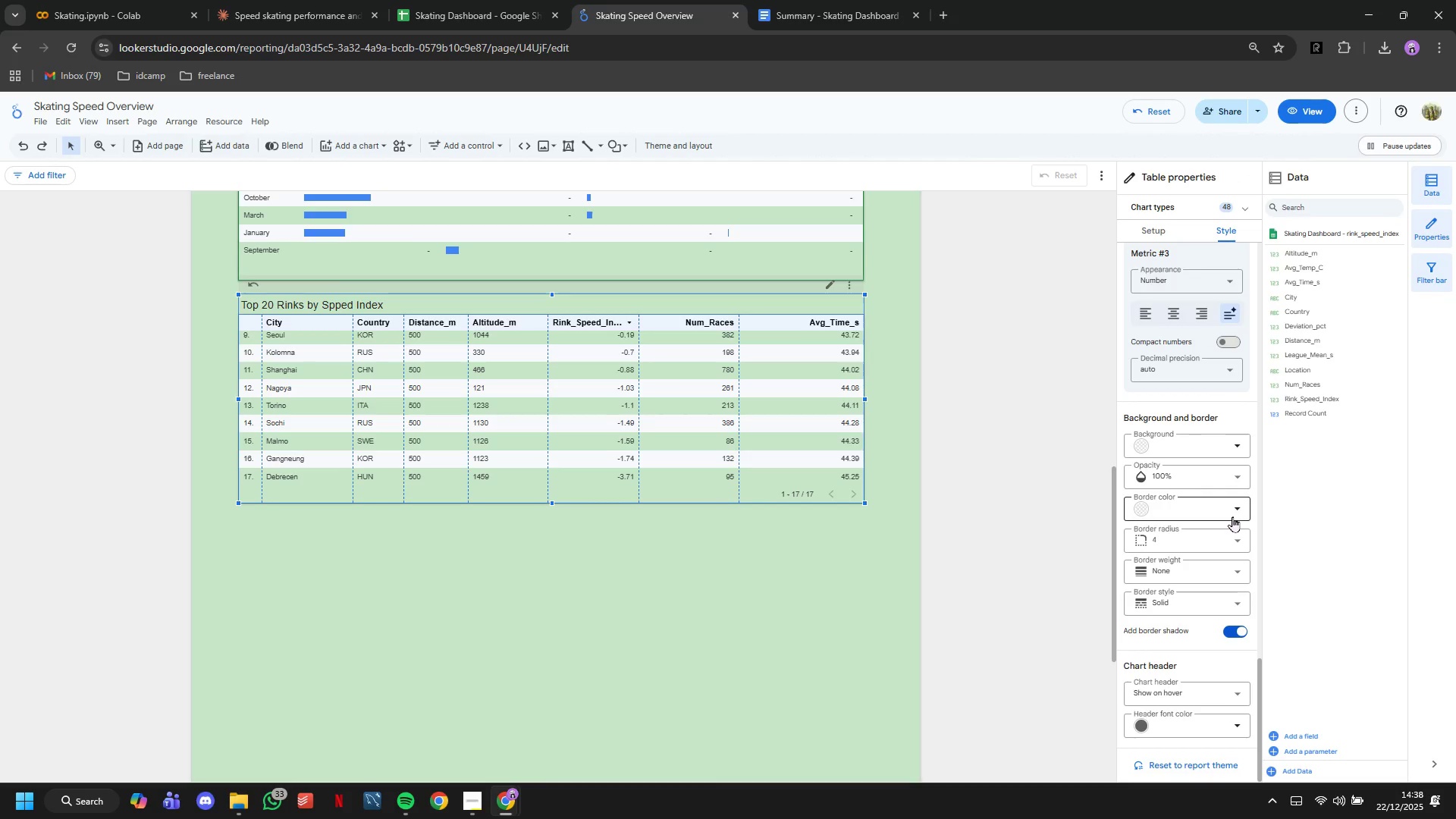 
left_click([1232, 516])
 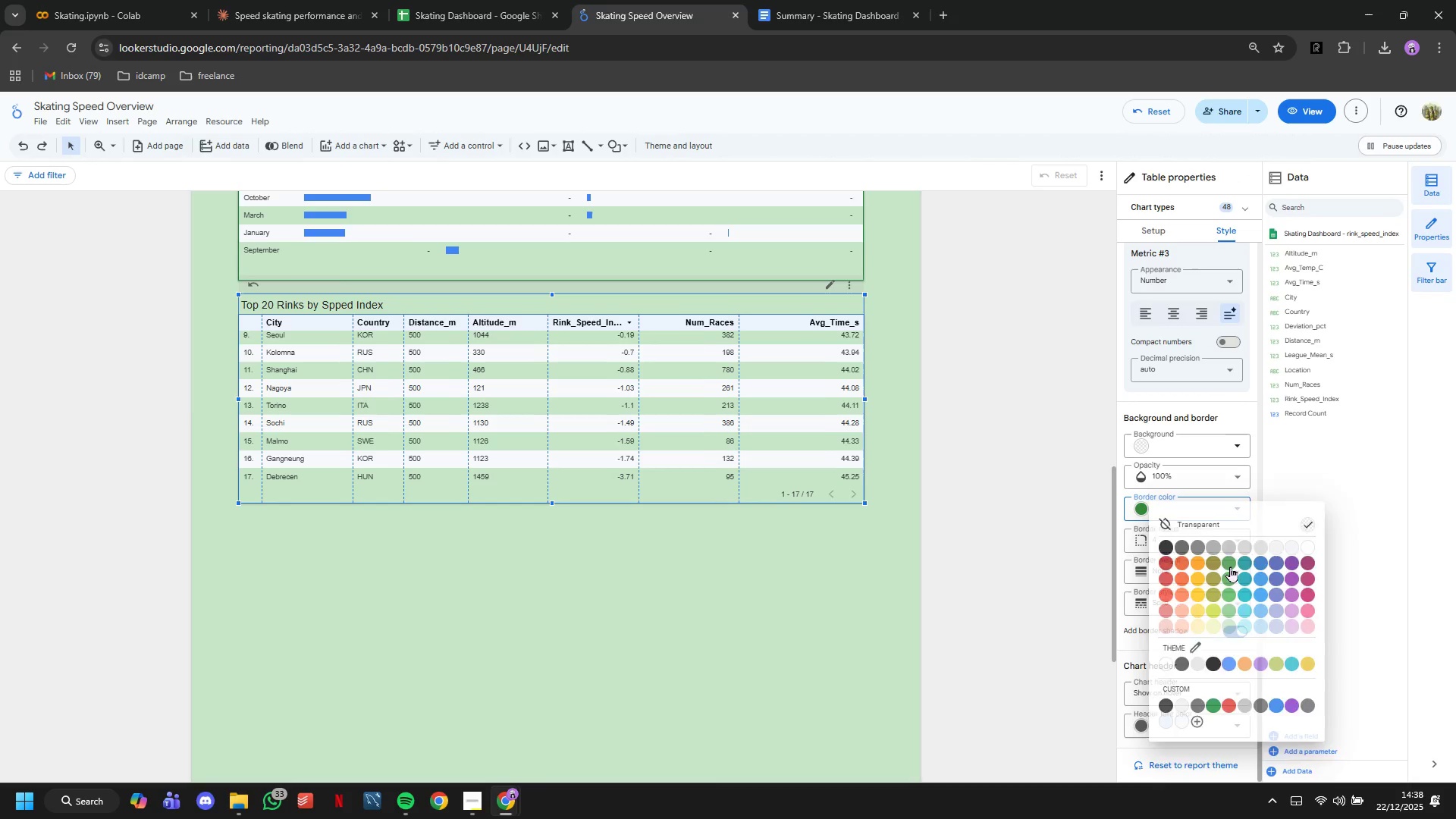 
double_click([1073, 576])
 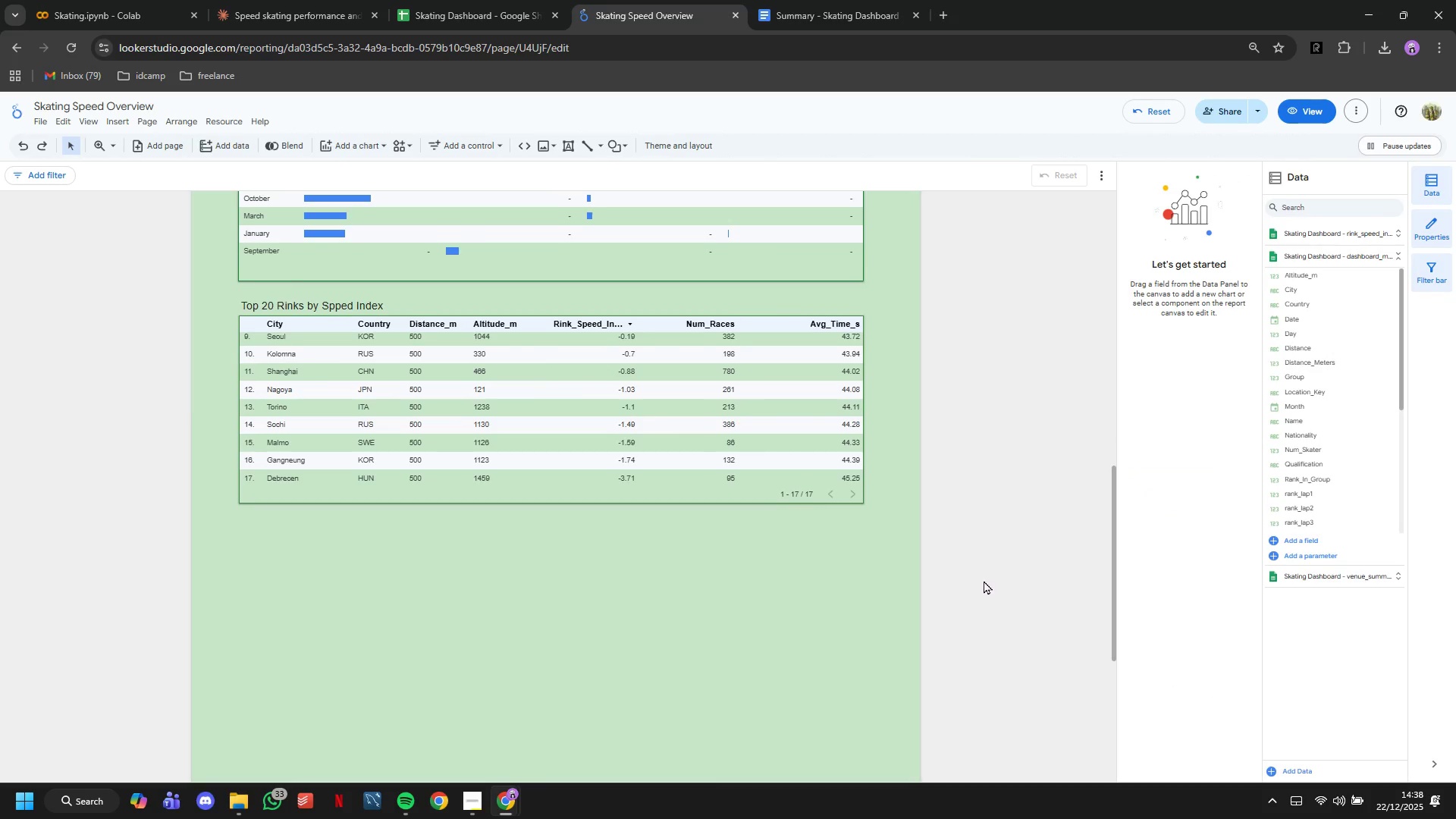 
scroll: coordinate [984, 580], scroll_direction: up, amount: 16.0
 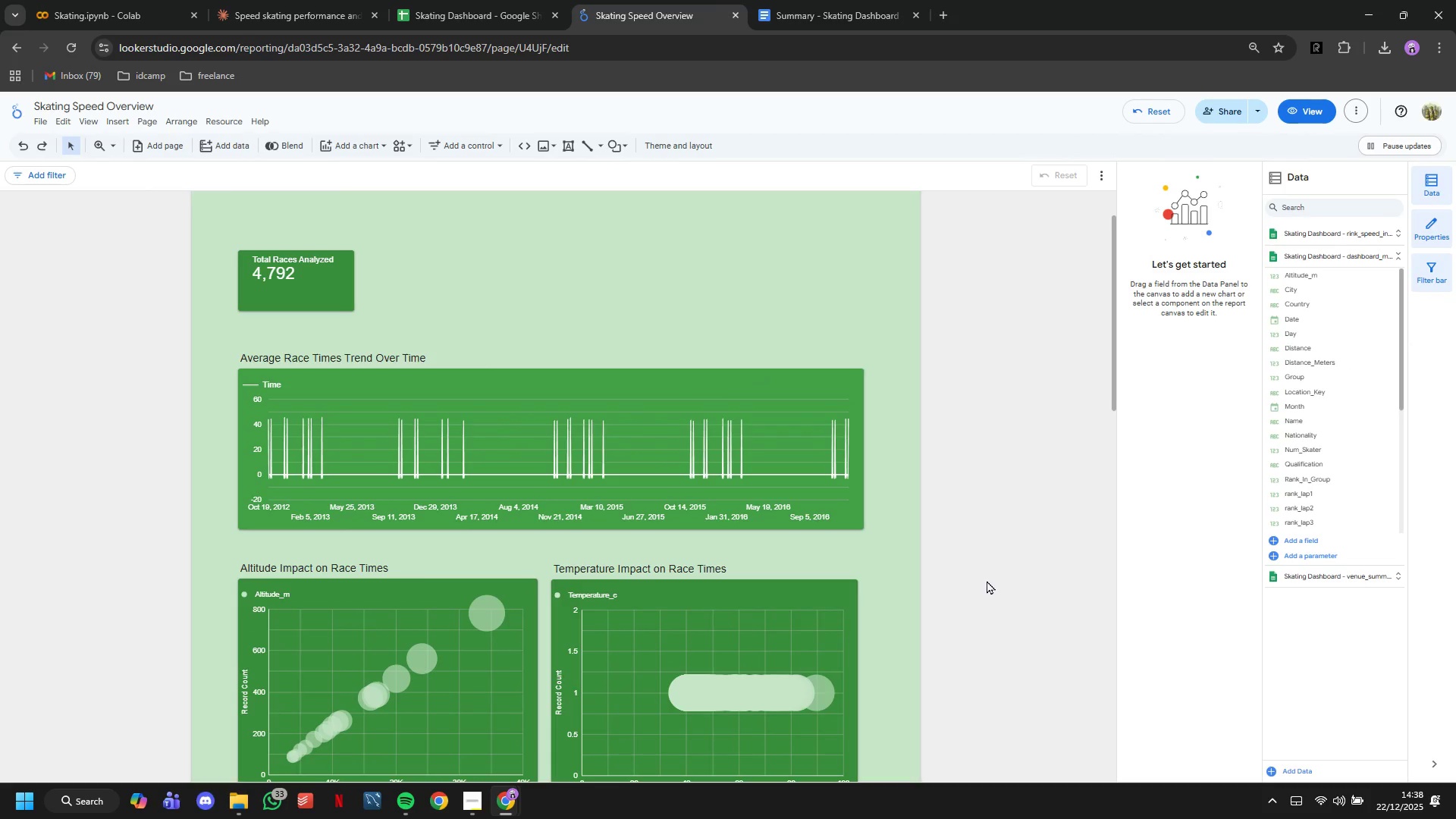 
wait(9.91)
 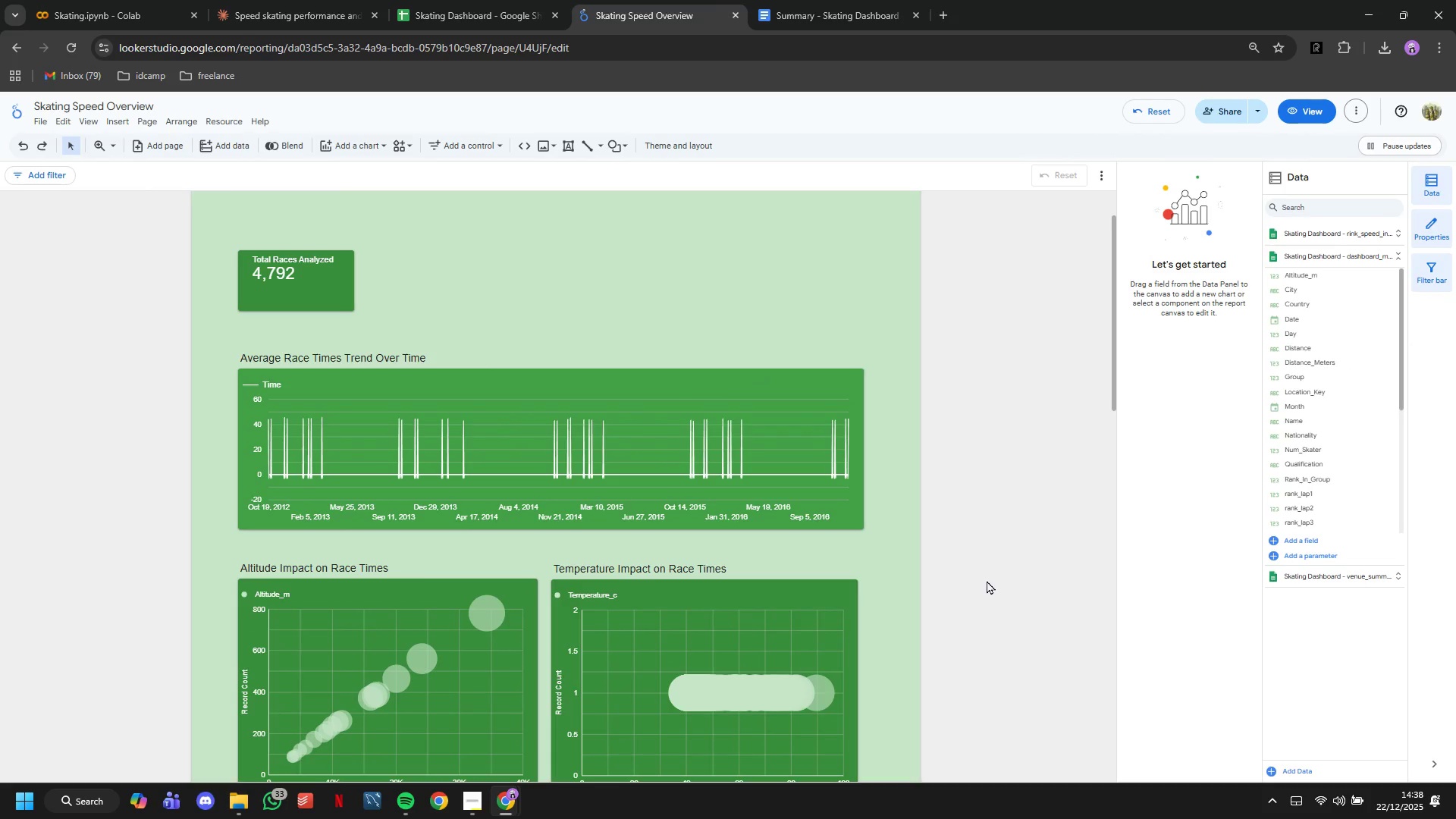 
scroll: coordinate [827, 645], scroll_direction: up, amount: 3.0
 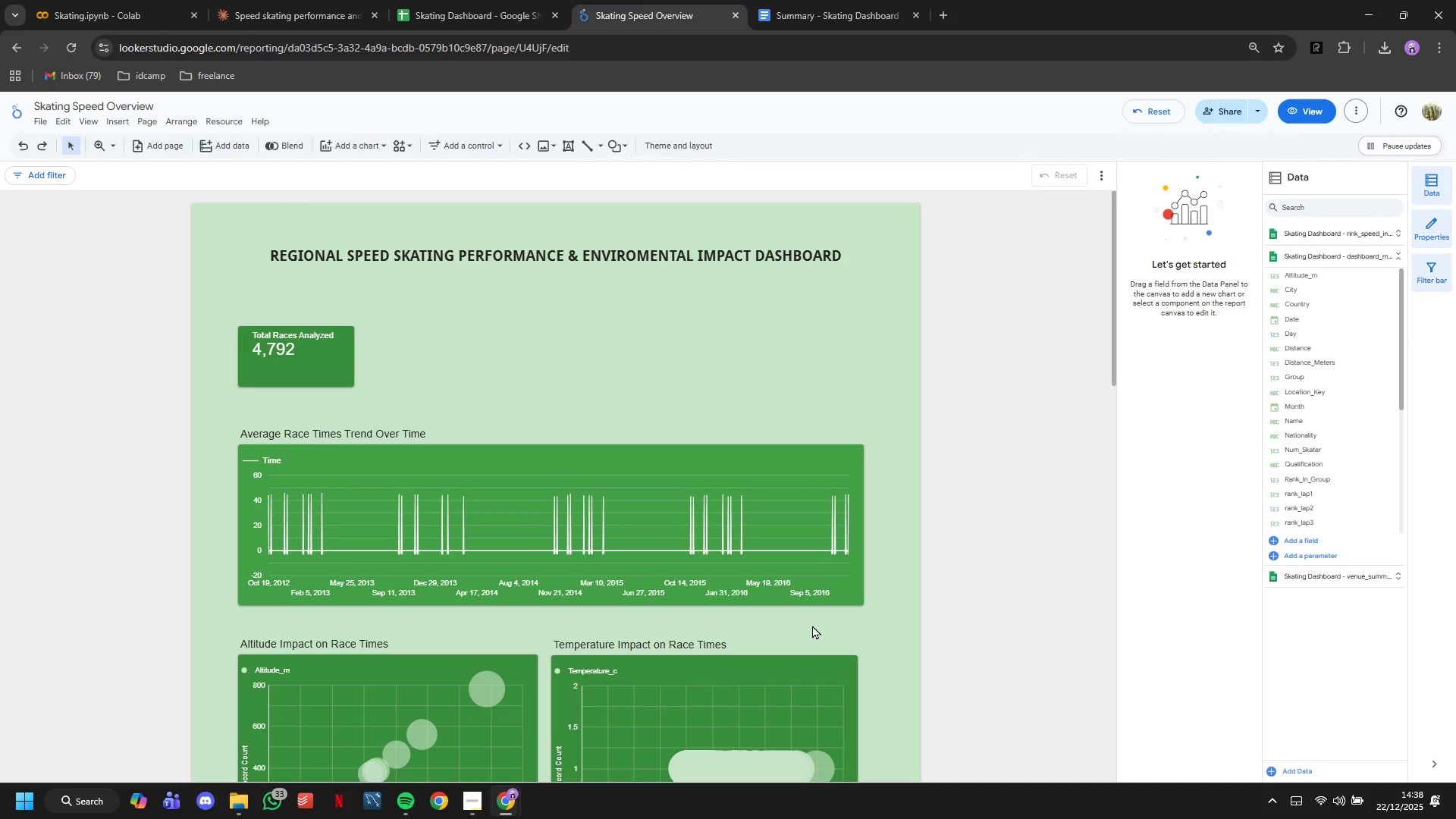 
wait(5.58)
 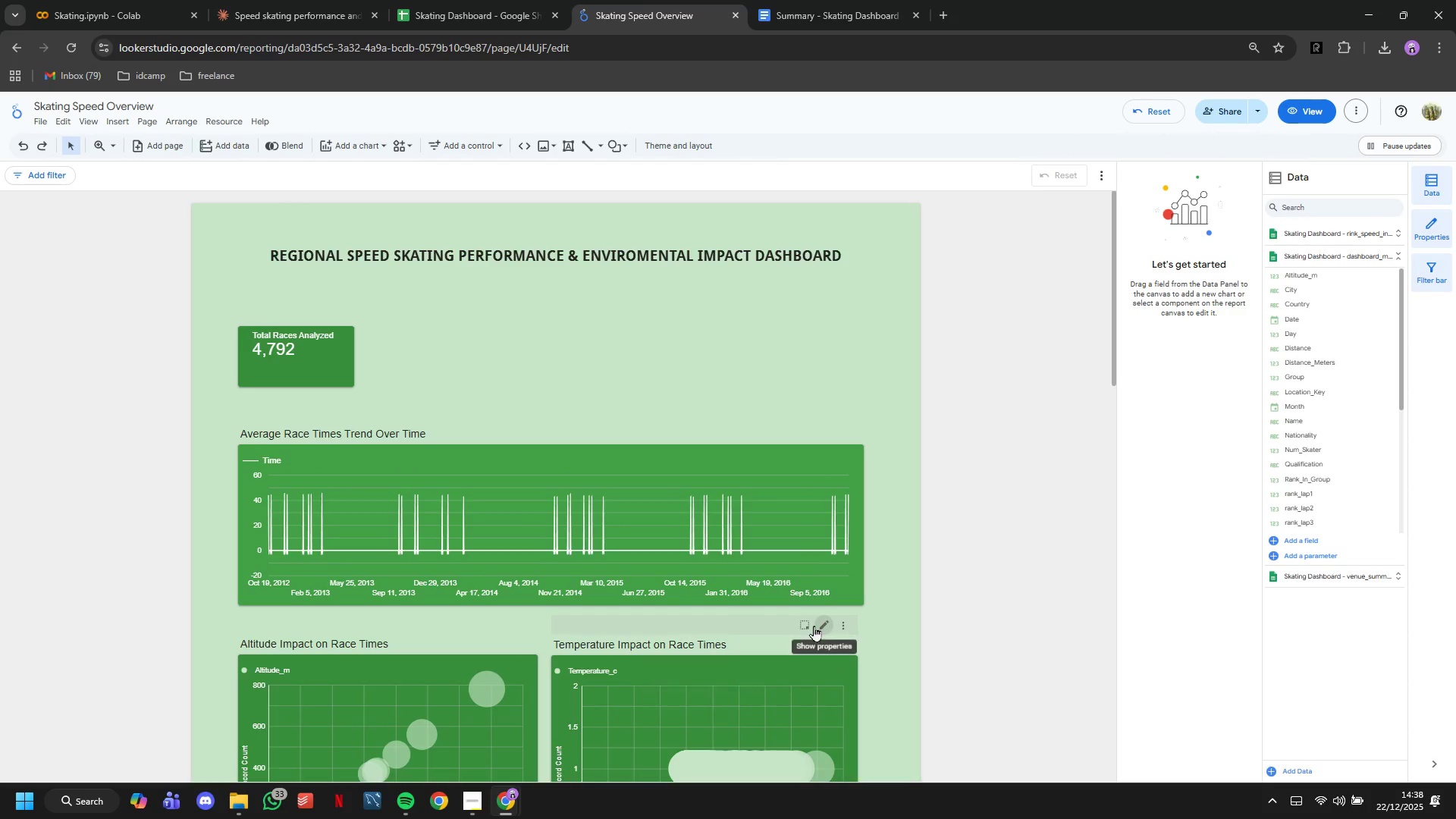 
left_click([453, 147])
 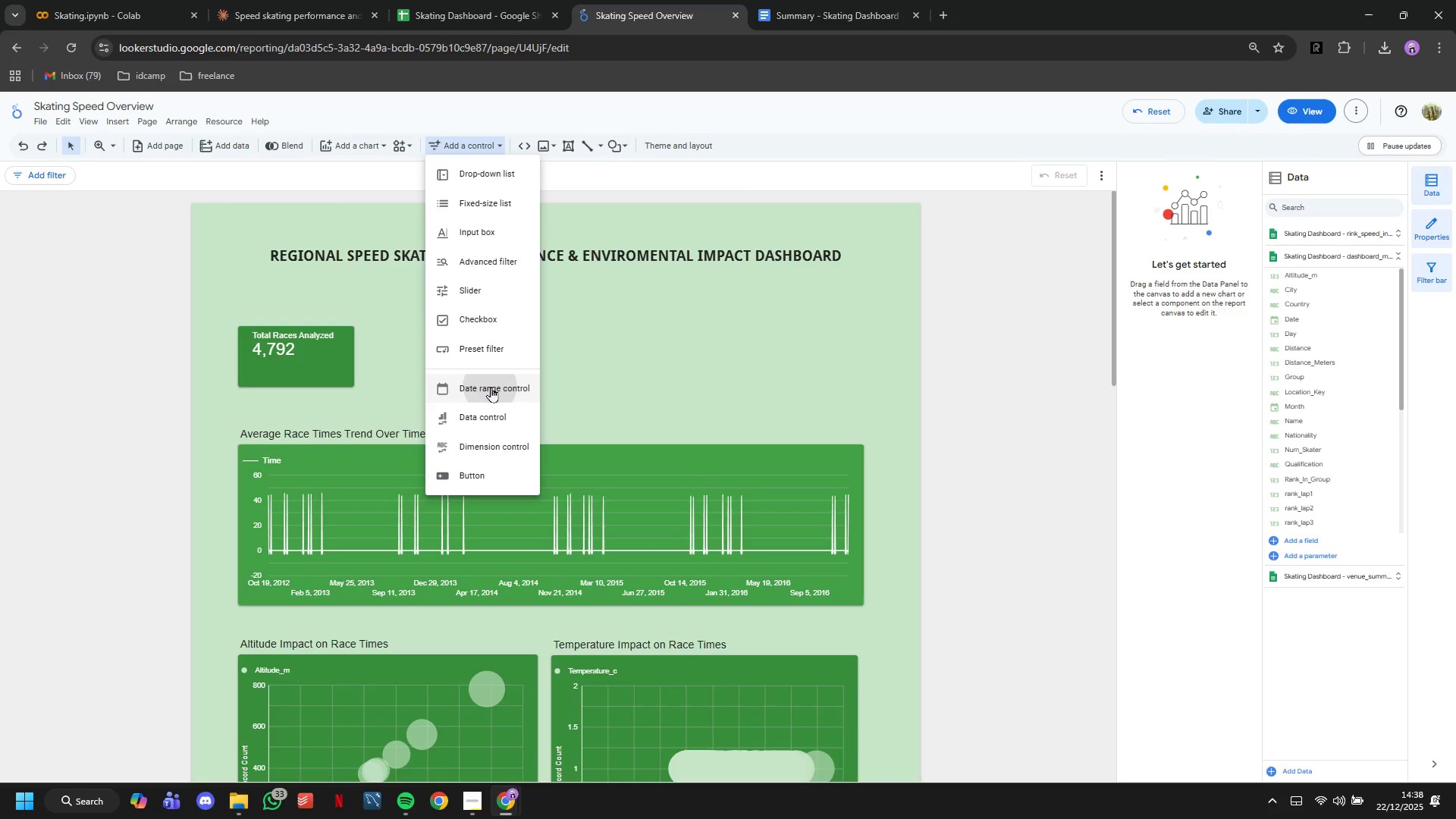 
wait(5.42)
 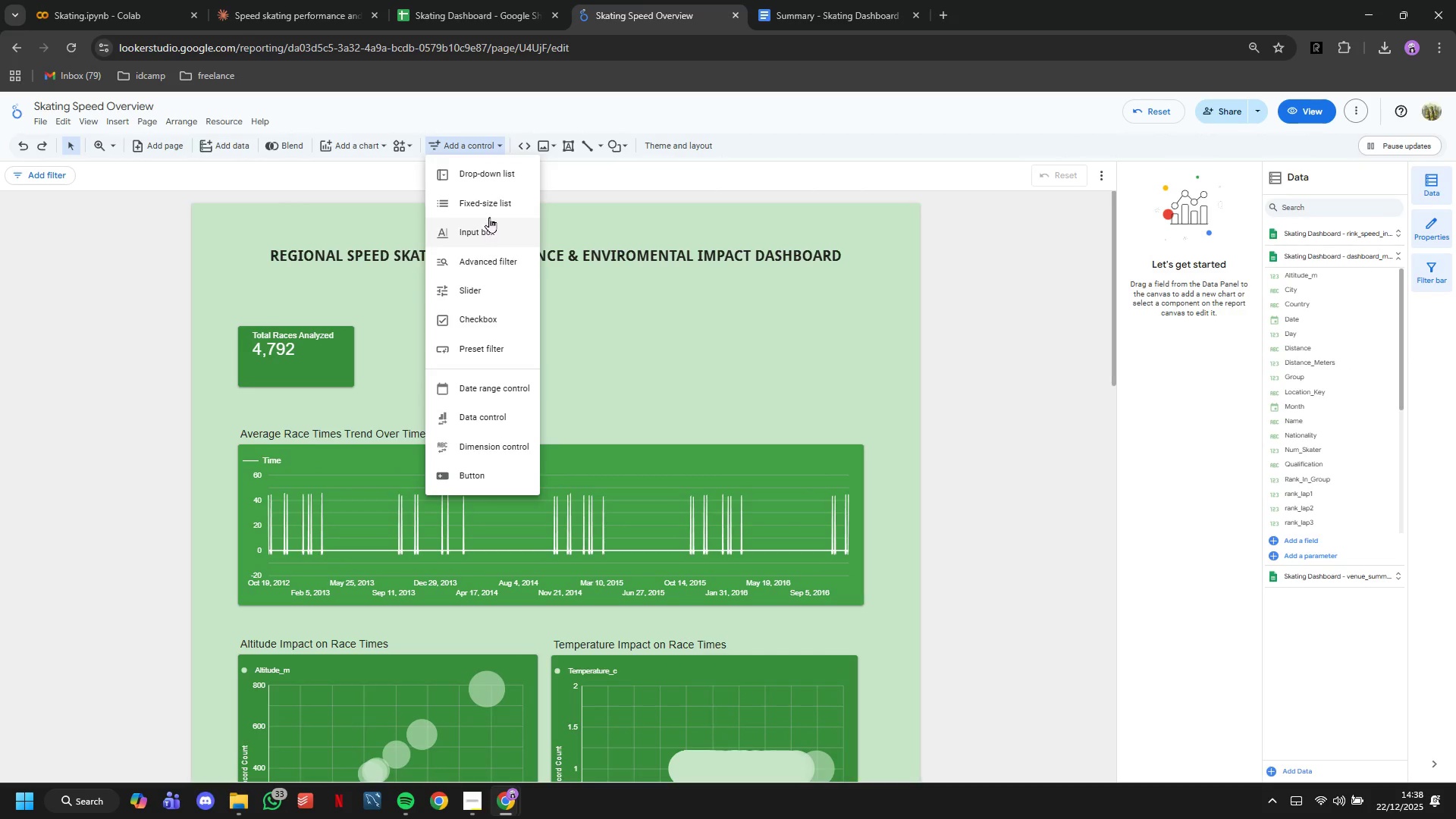 
left_click([247, 288])
 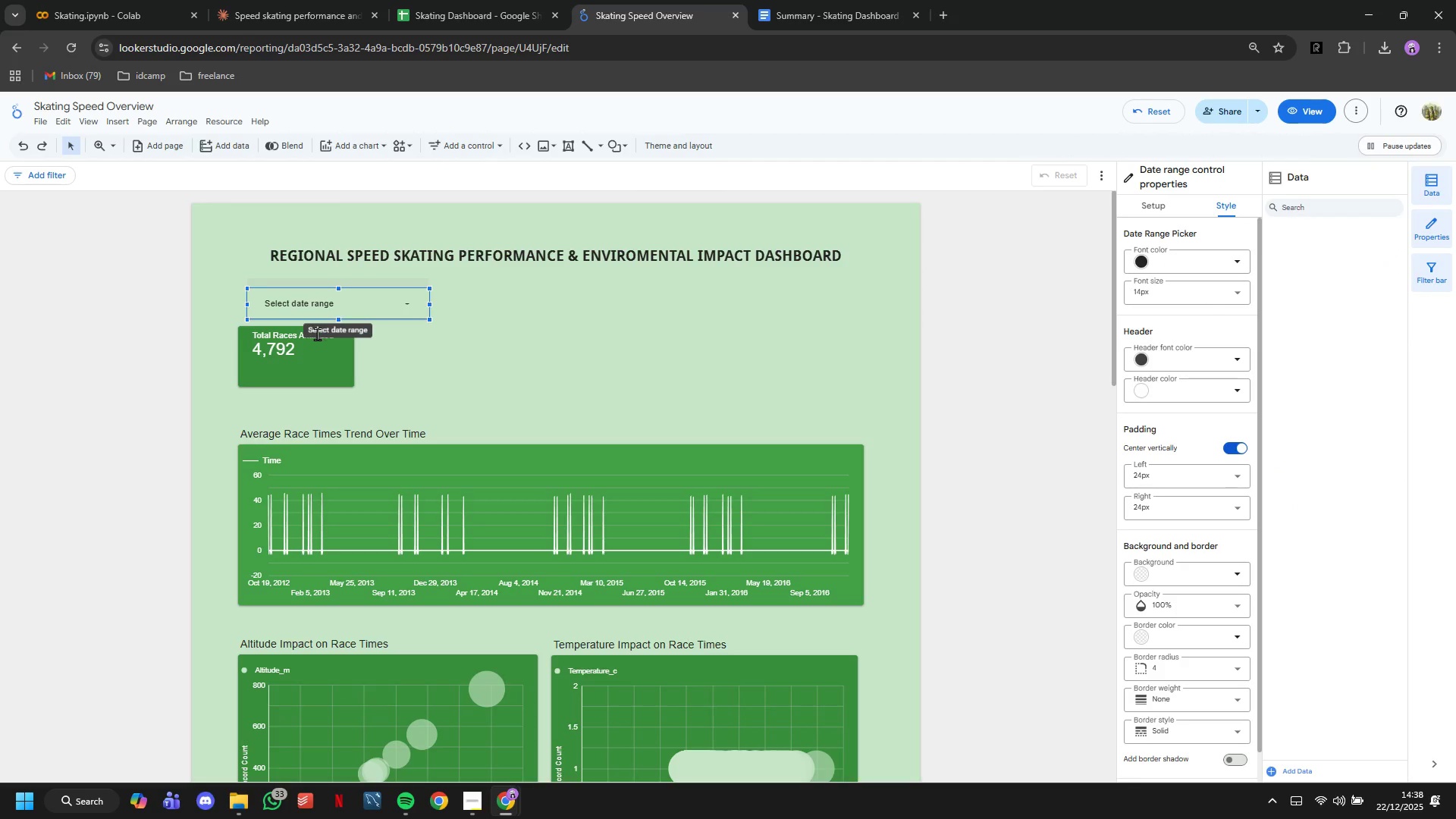 
left_click_drag(start_coordinate=[332, 306], to_coordinate=[322, 303])
 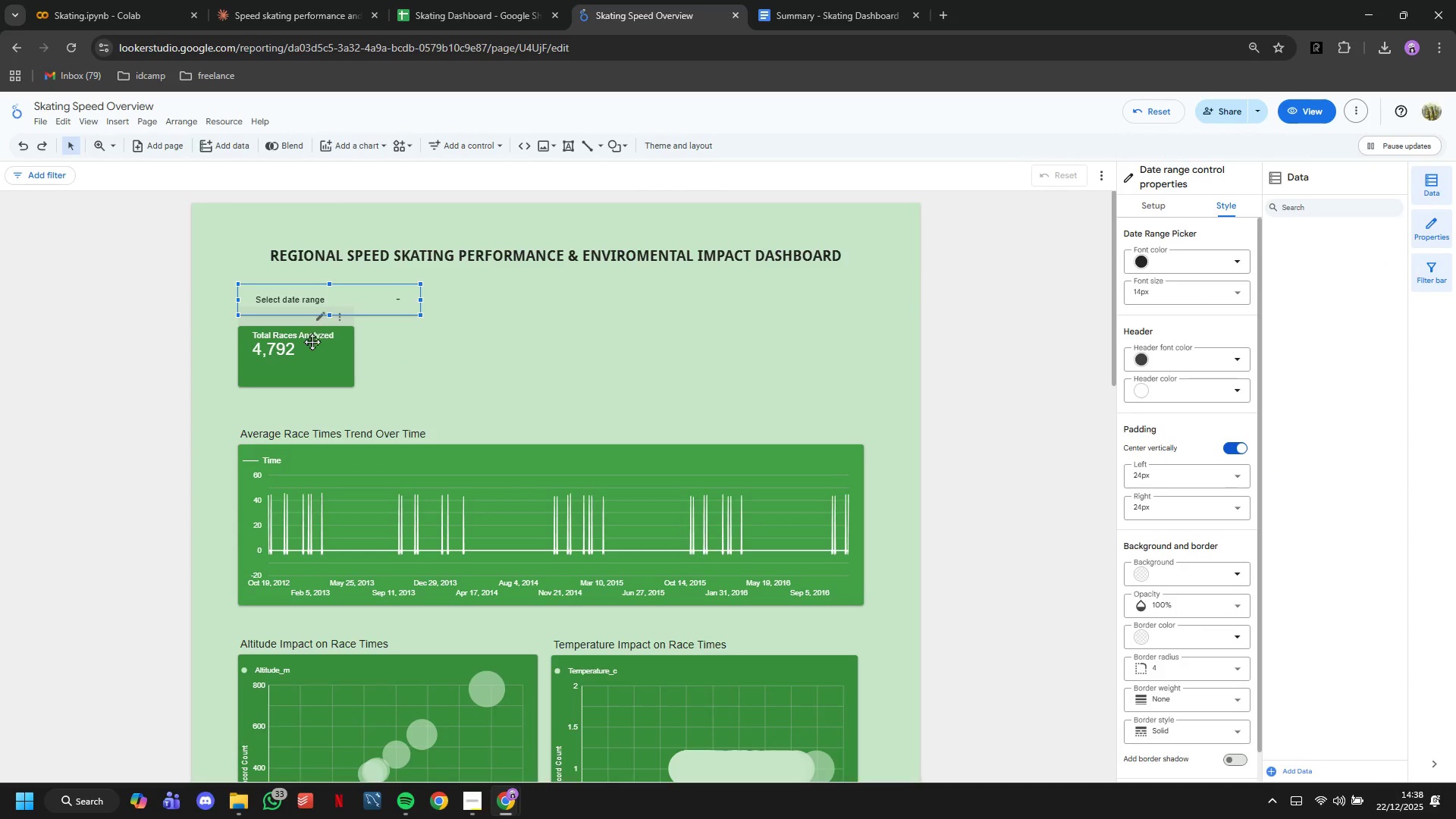 
left_click_drag(start_coordinate=[304, 352], to_coordinate=[305, 378])
 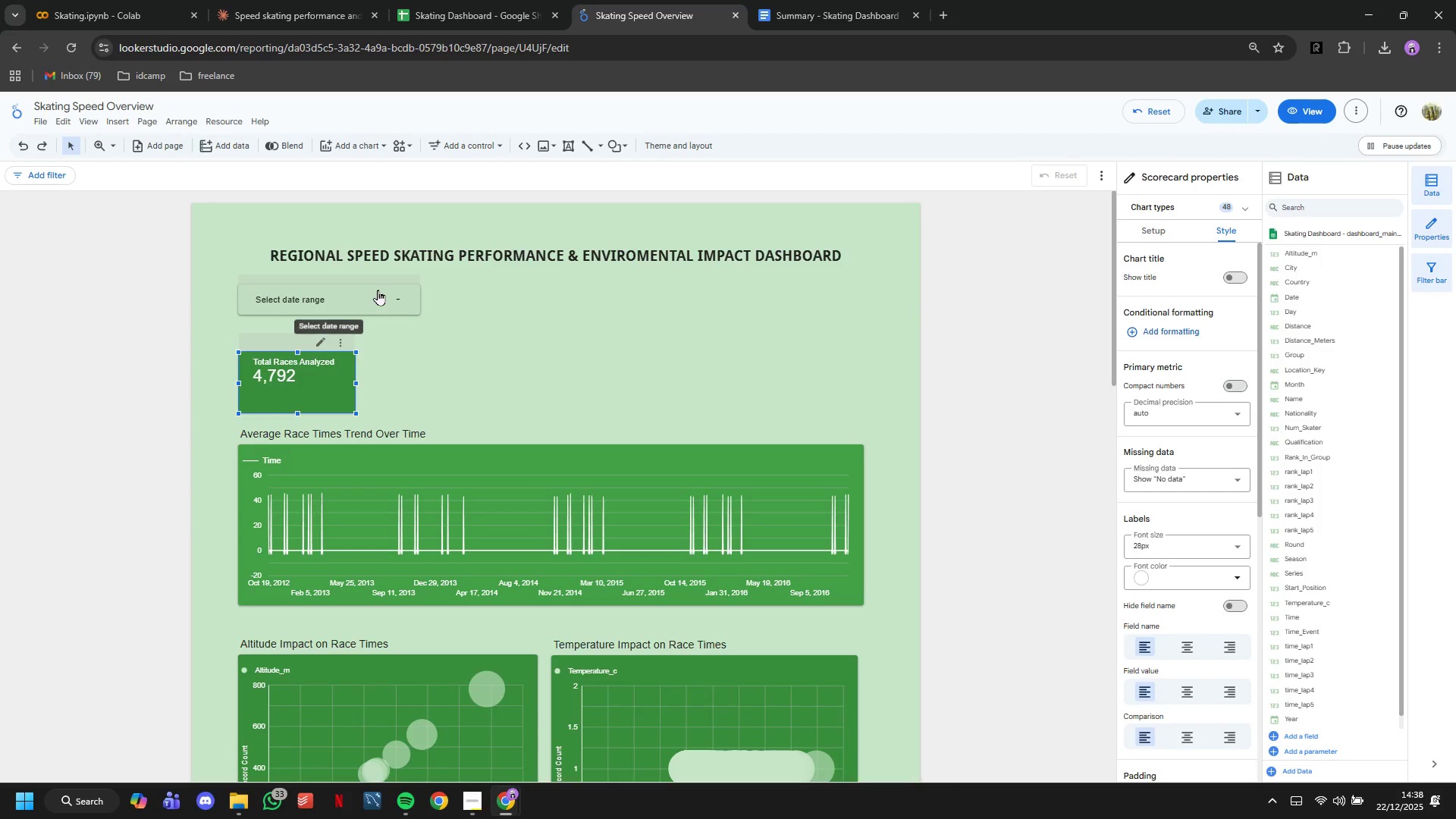 
left_click_drag(start_coordinate=[378, 290], to_coordinate=[377, 301])
 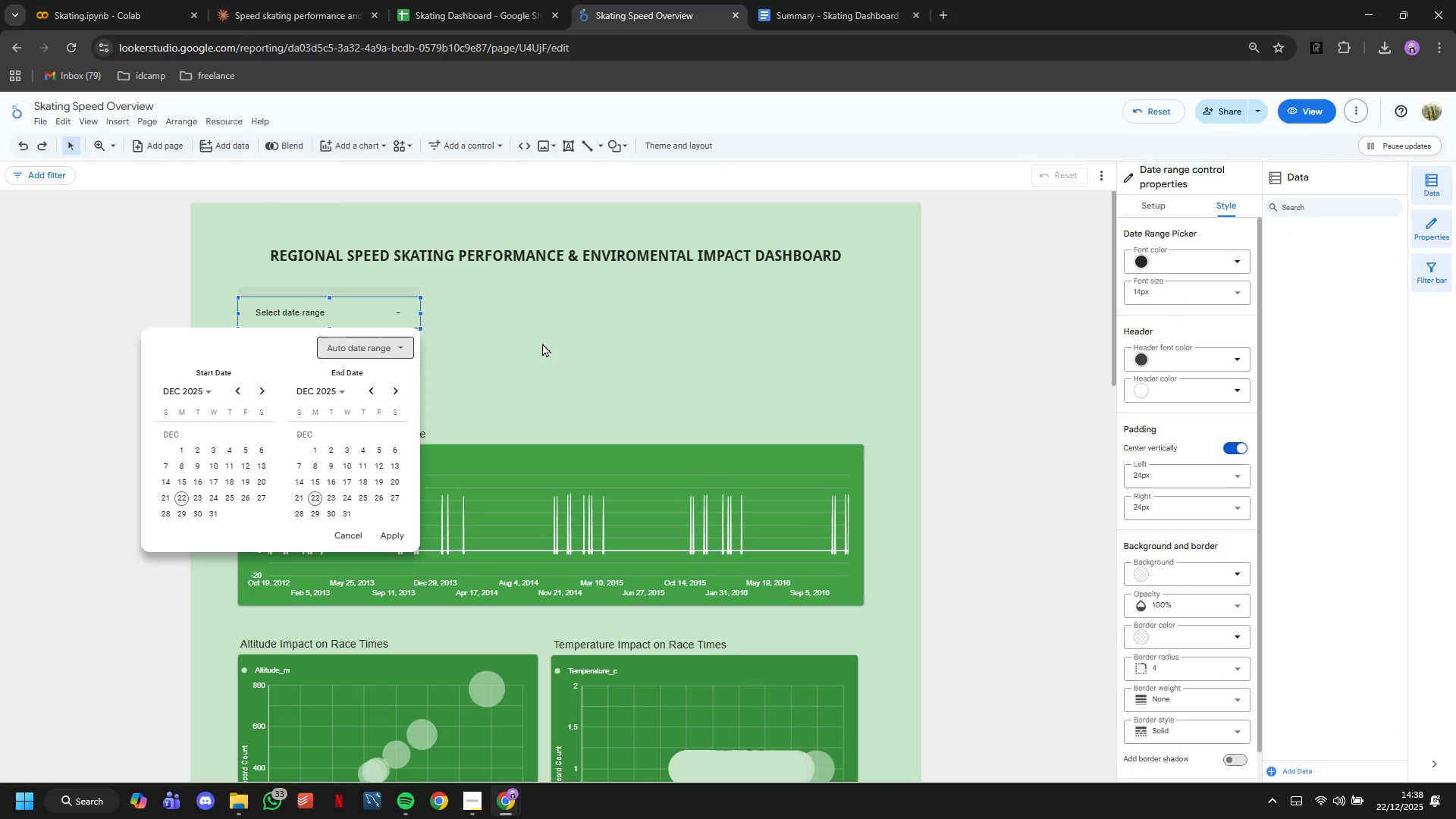 
left_click([542, 343])
 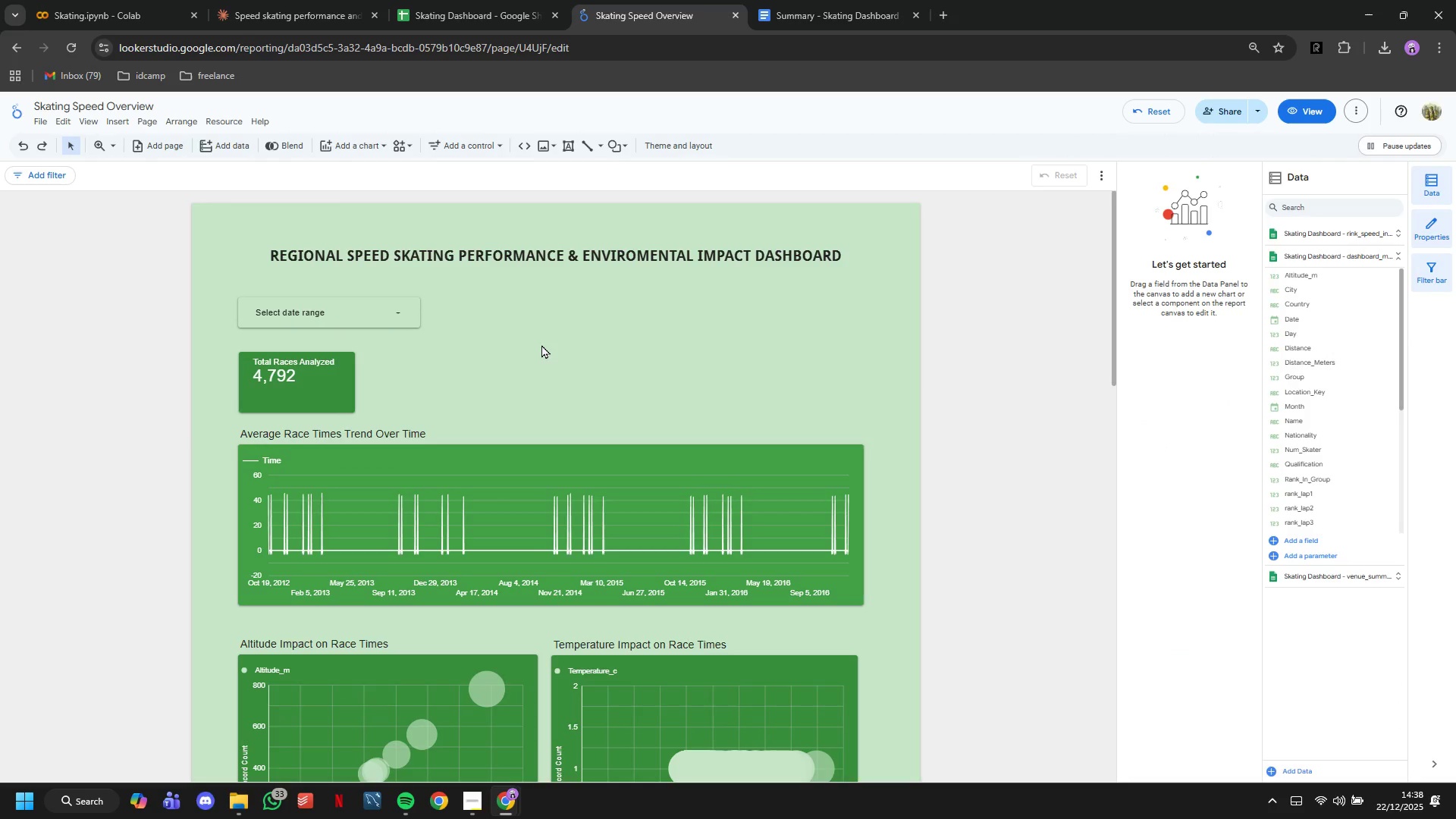 
left_click([386, 297])
 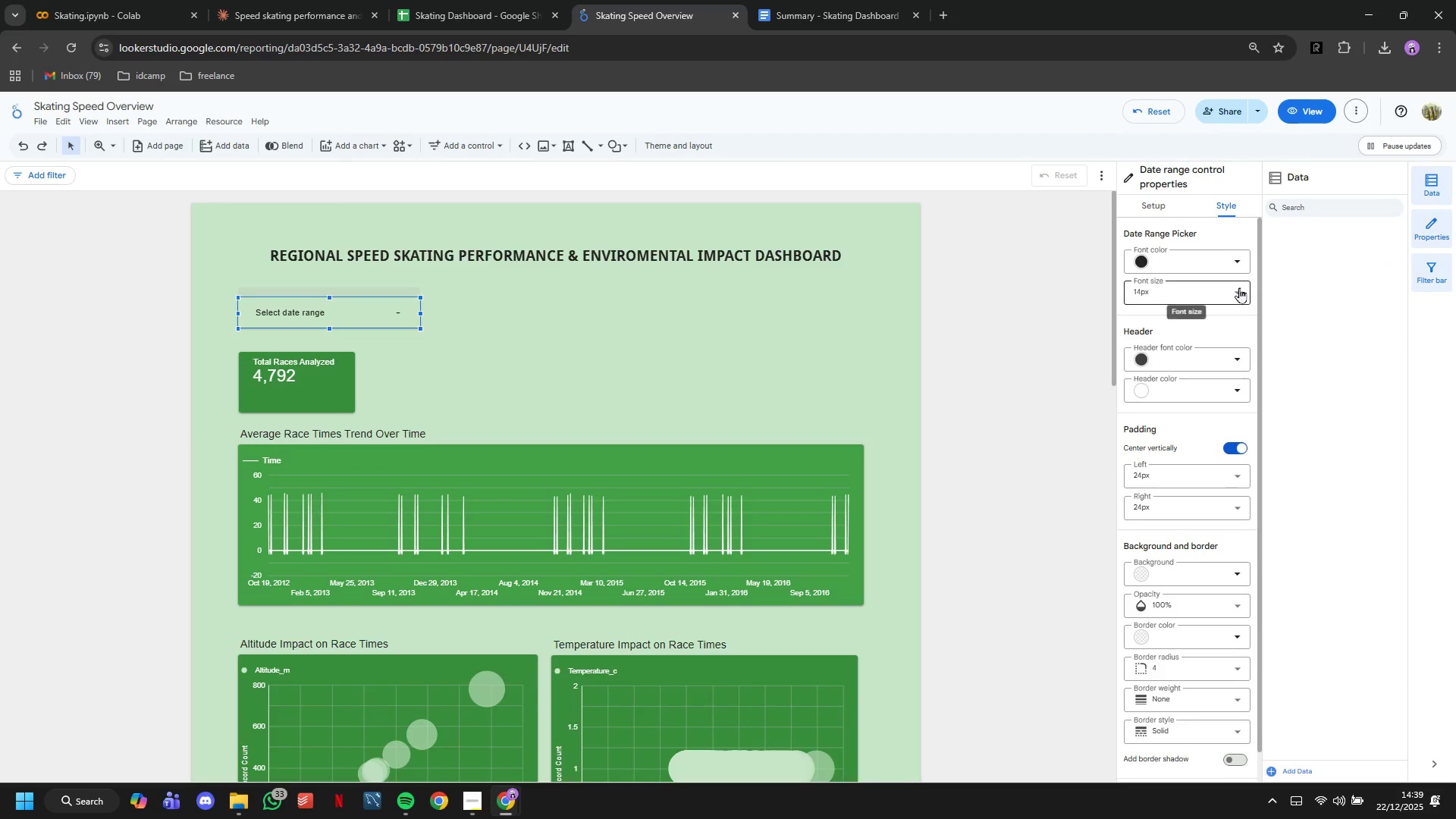 
scroll: coordinate [1238, 350], scroll_direction: down, amount: 1.0
 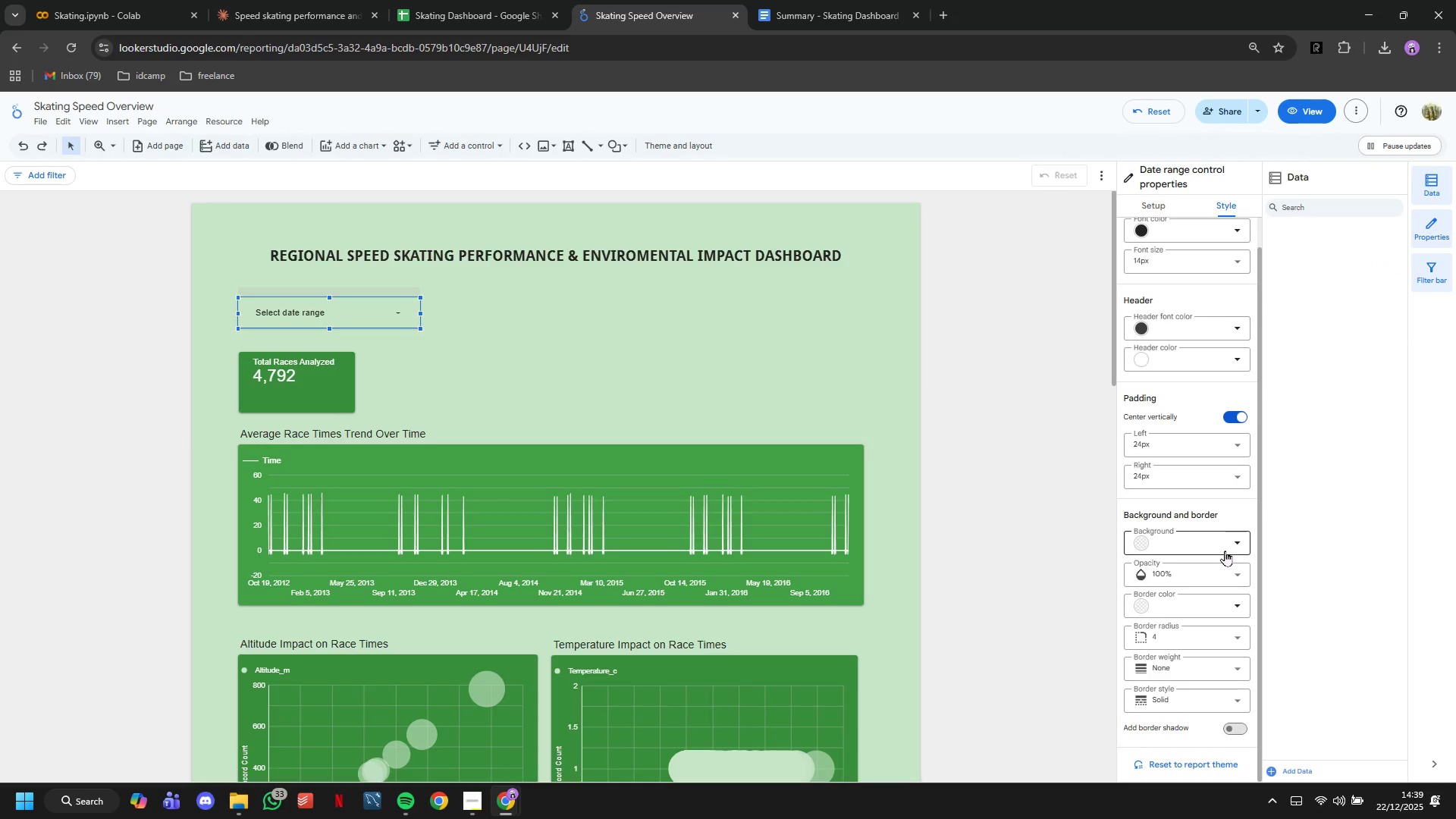 
left_click([1225, 551])
 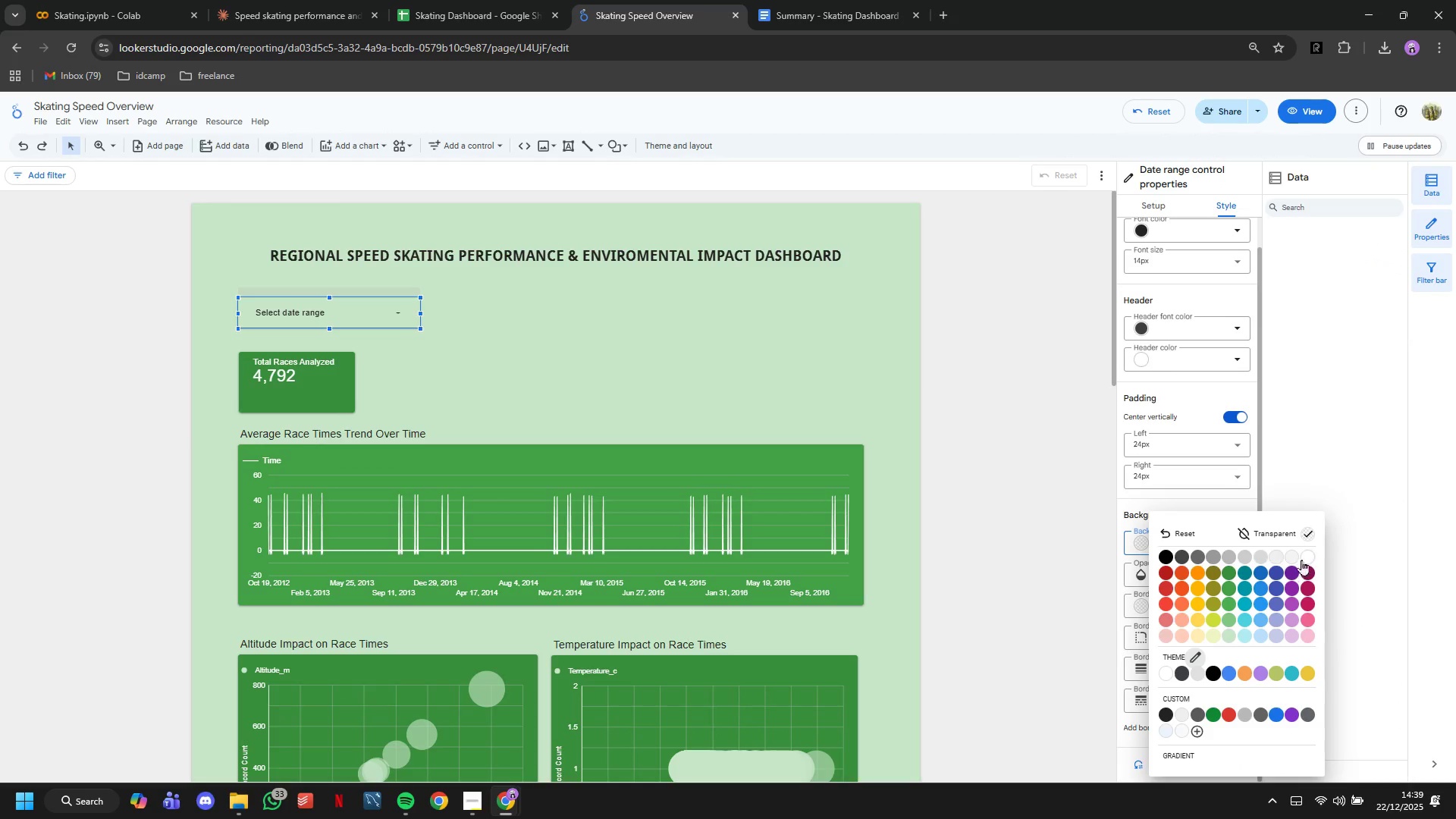 
left_click([1304, 557])
 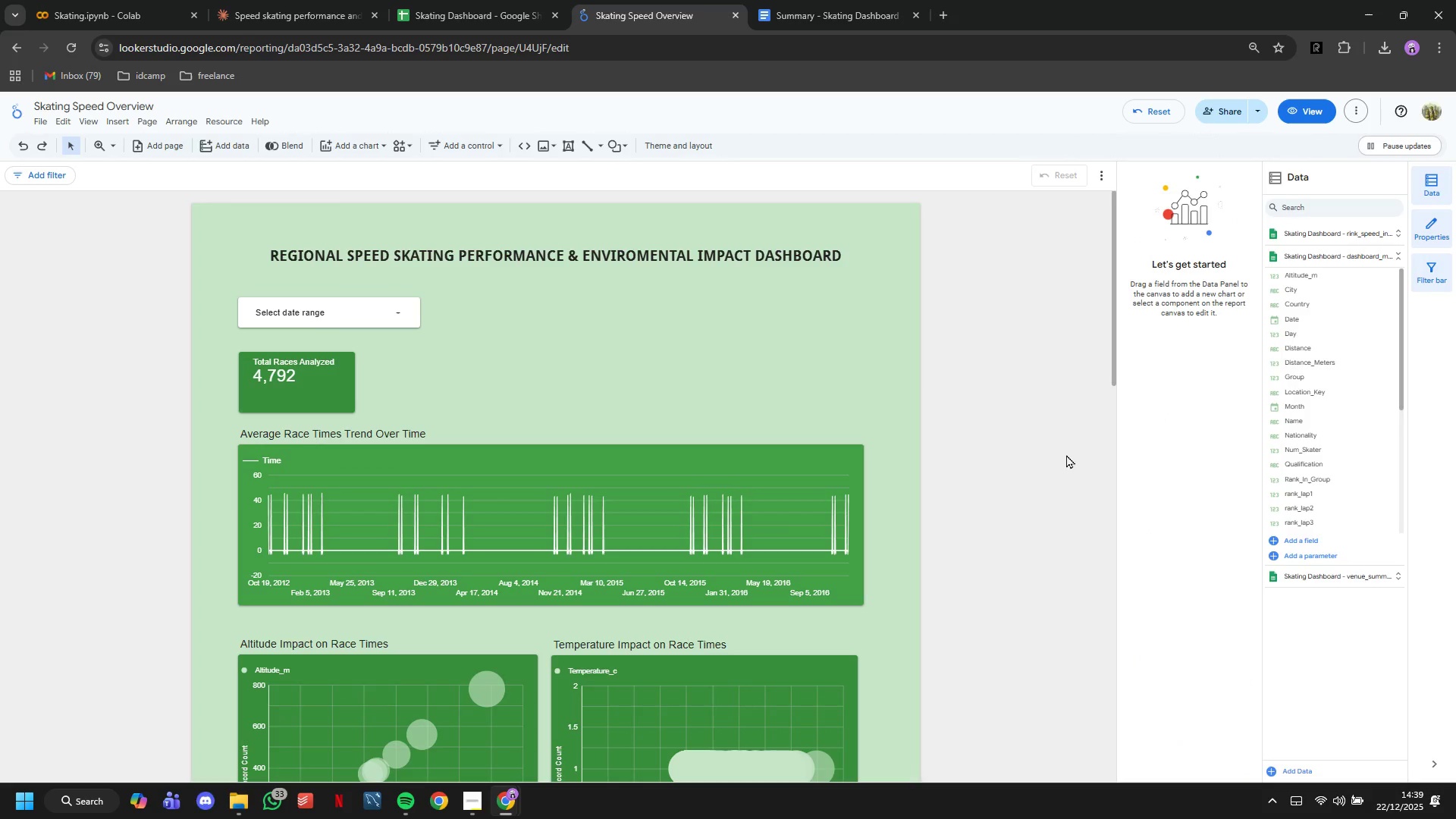 
wait(11.95)
 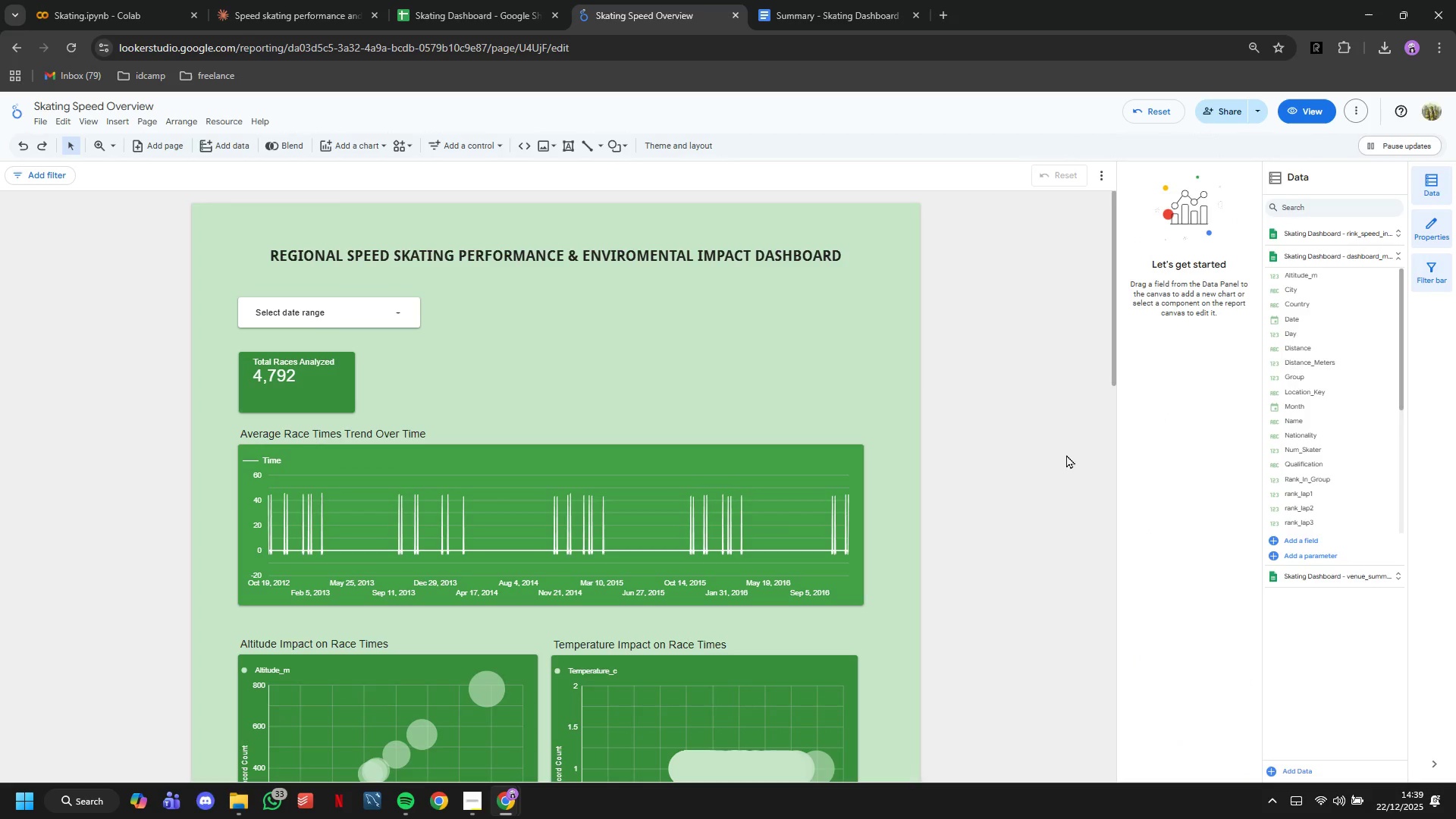 
left_click([541, 333])
 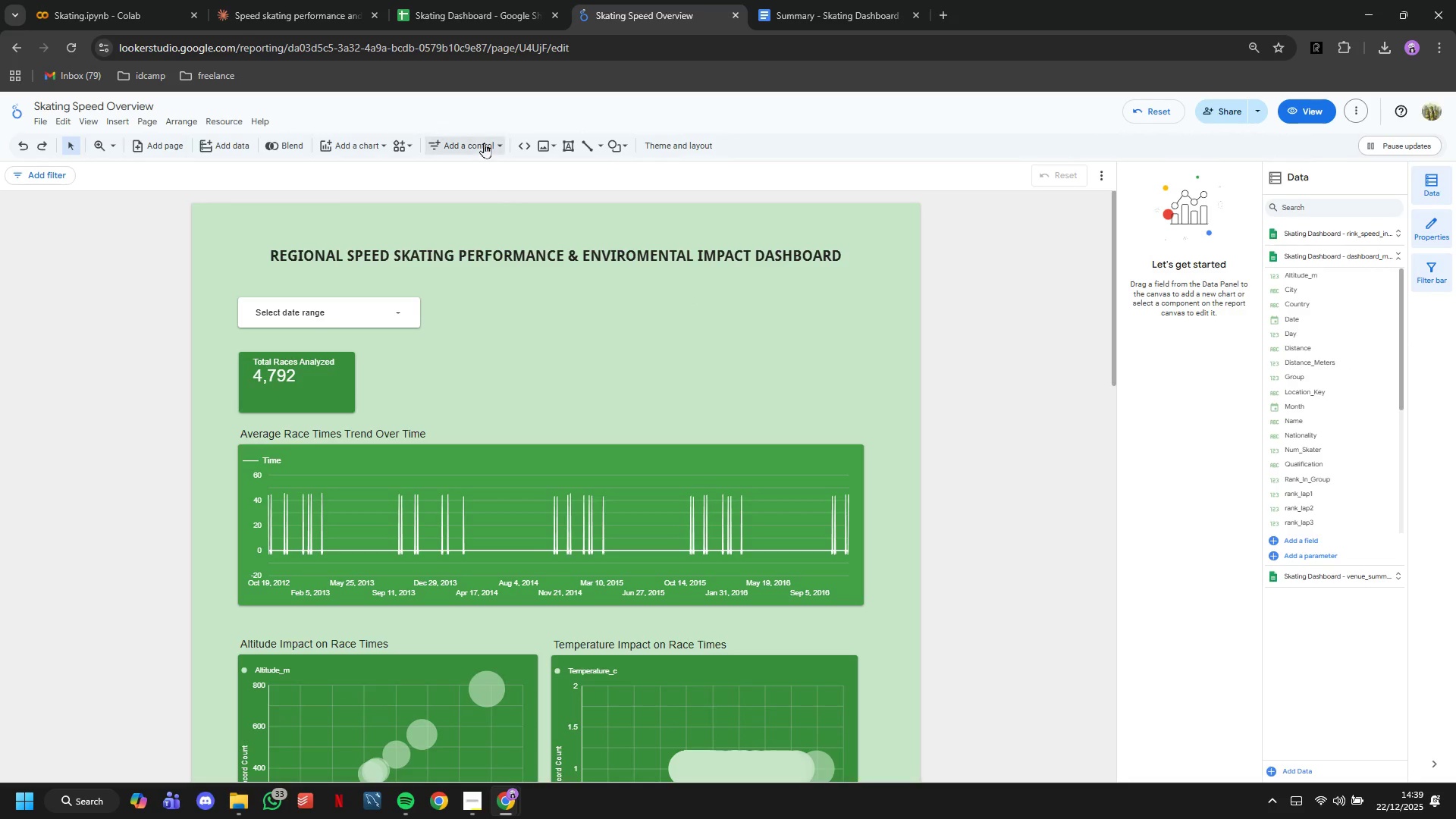 
left_click([484, 135])
 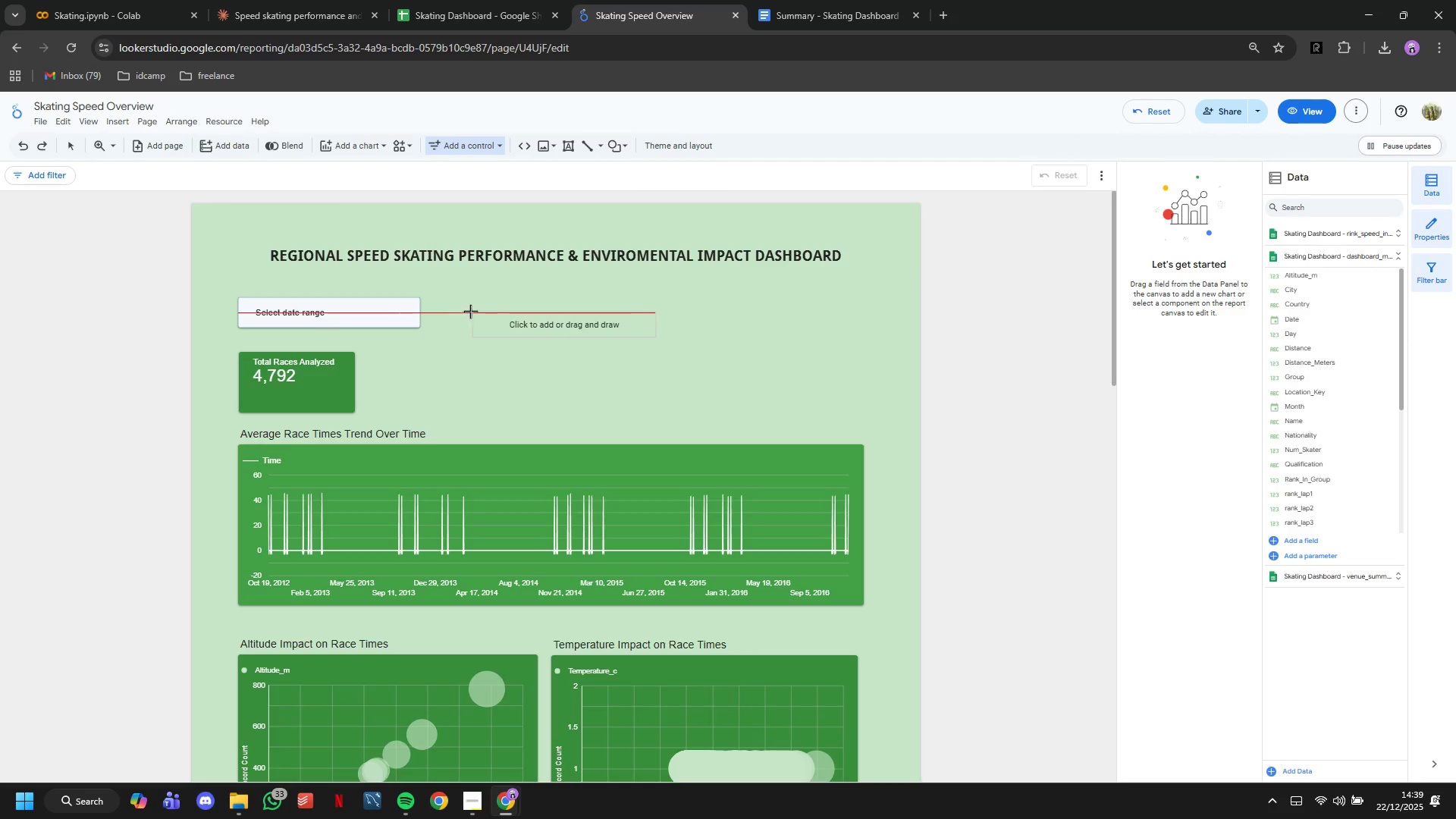 
left_click([450, 304])
 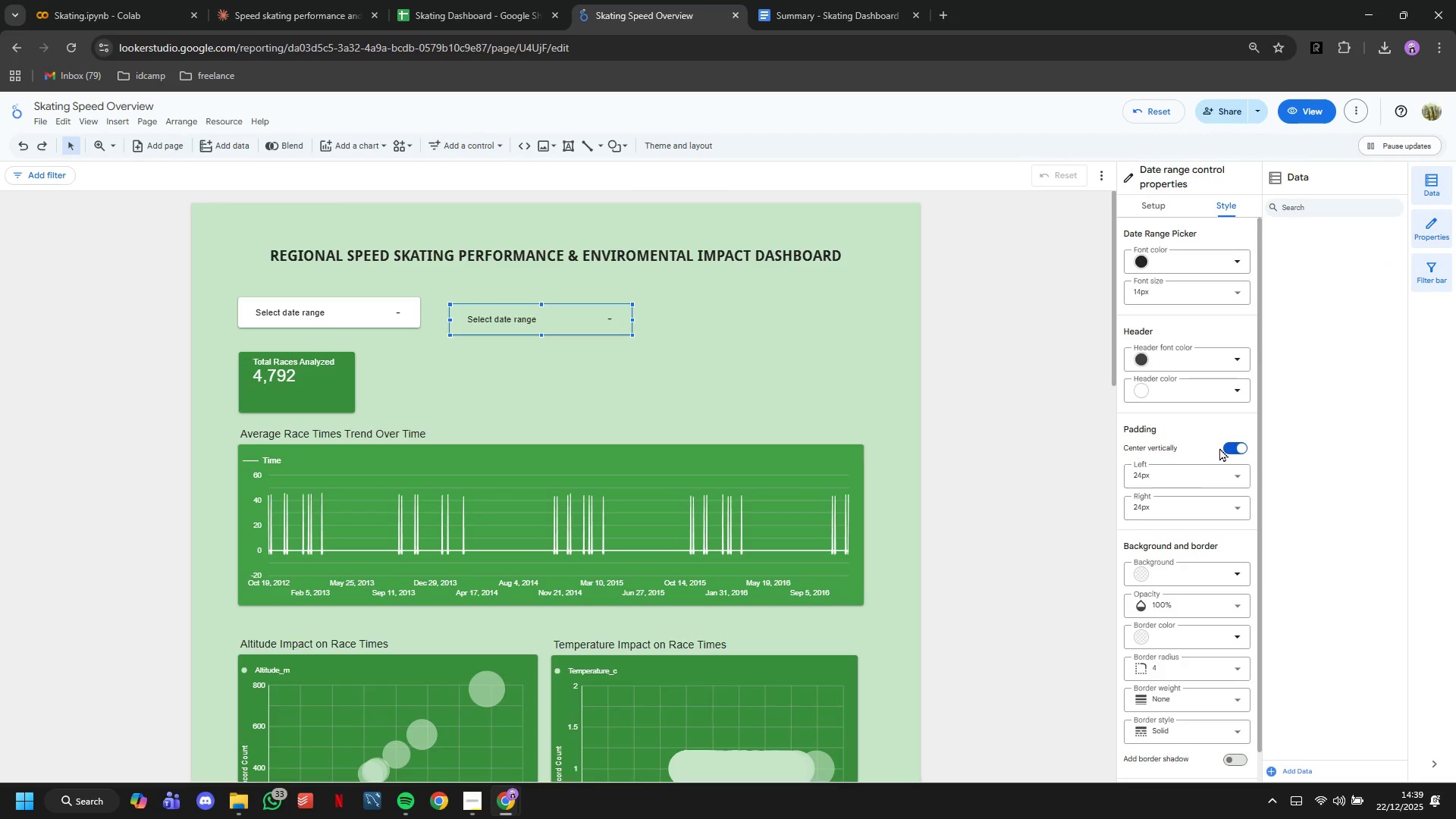 
scroll: coordinate [1219, 443], scroll_direction: up, amount: 5.0
 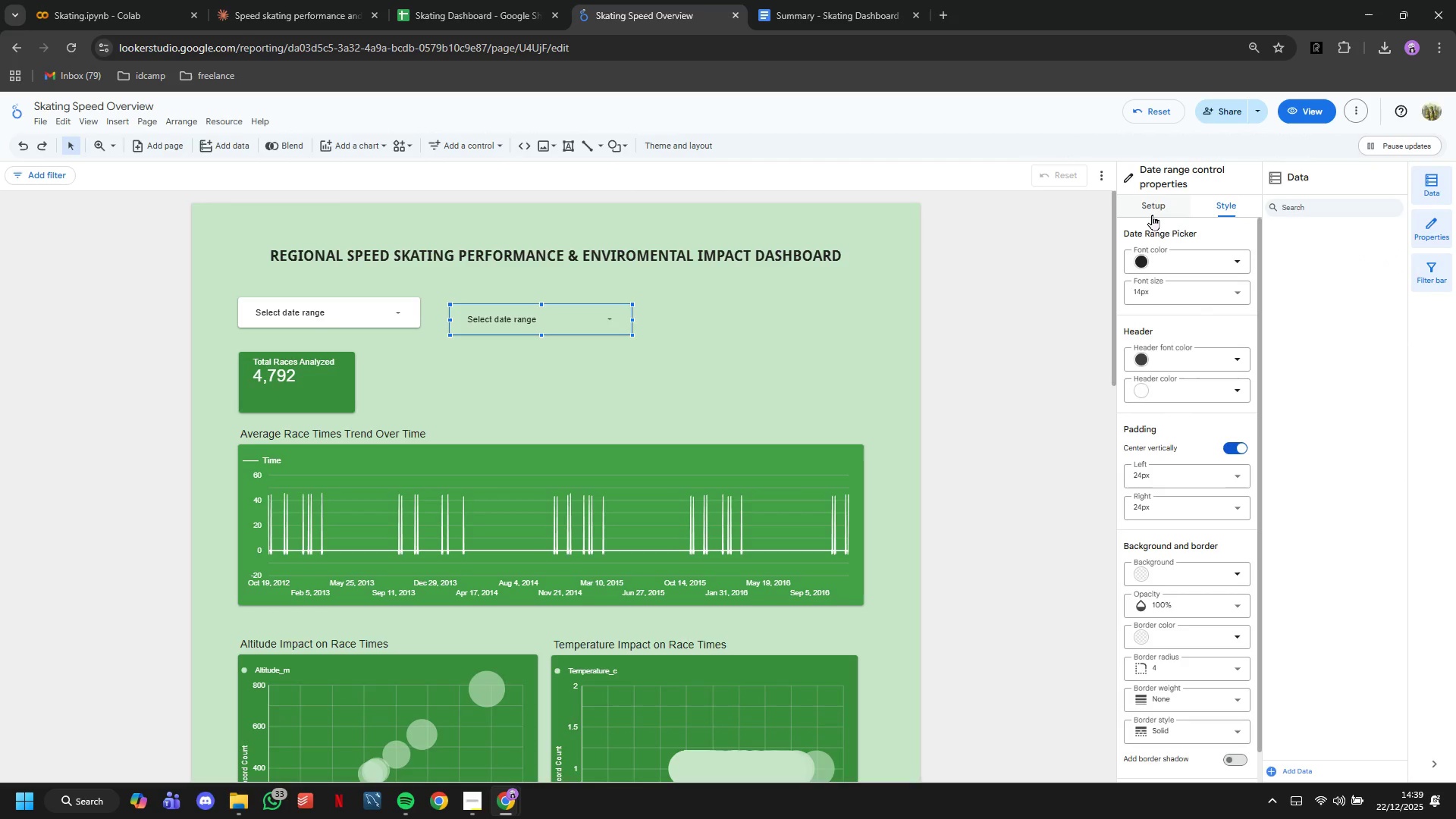 
left_click([1152, 213])
 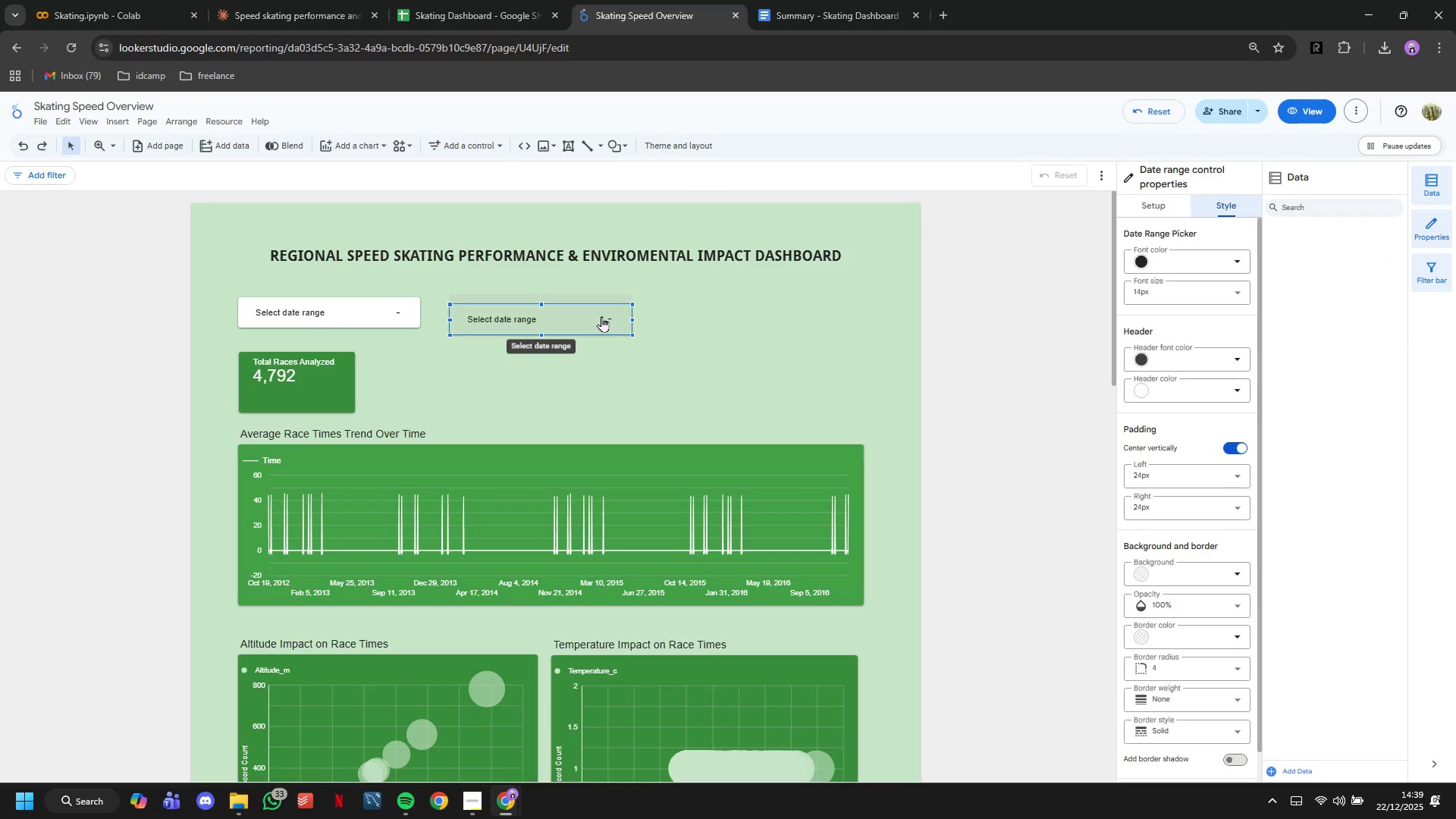 
key(Backspace)
 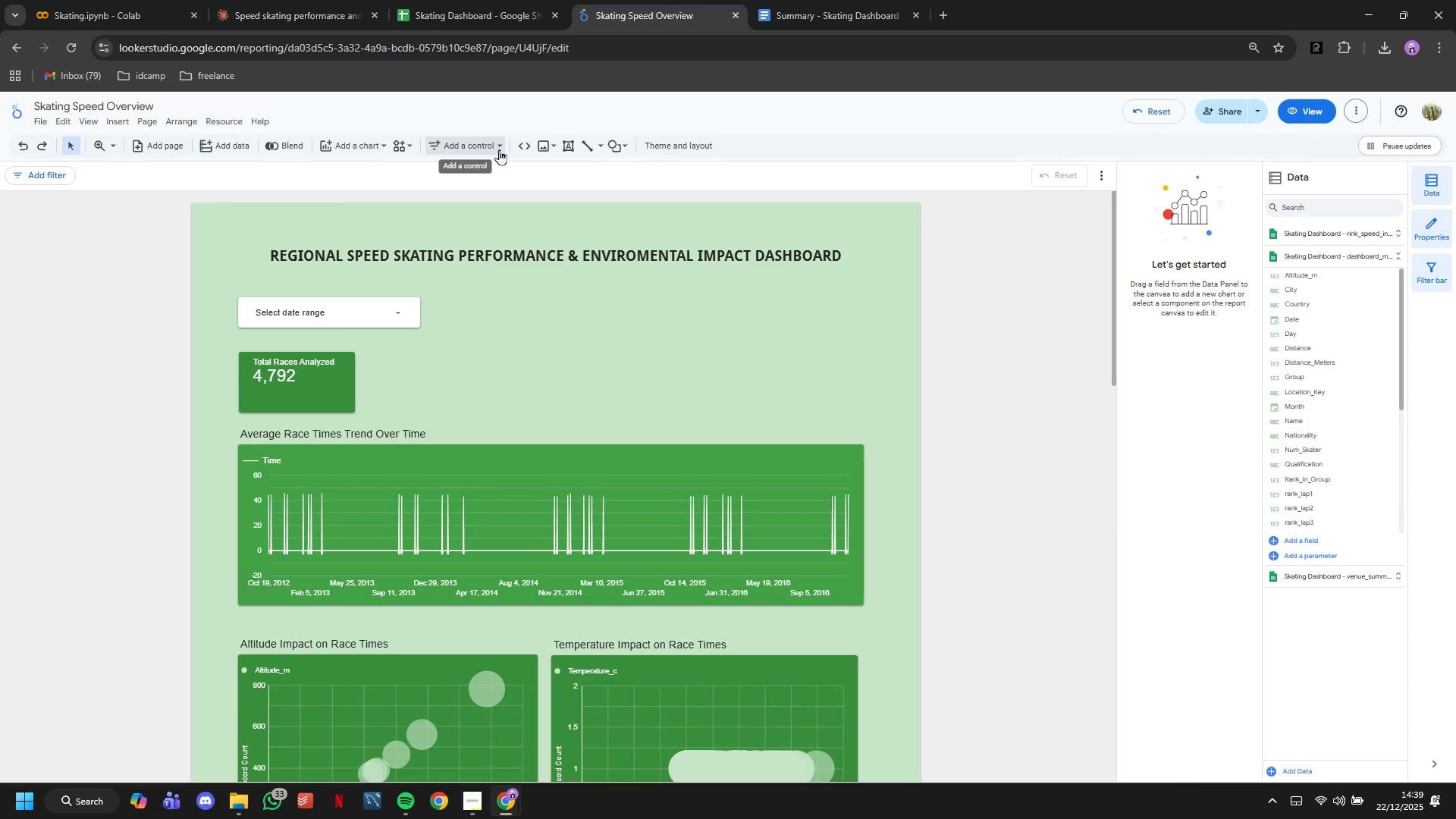 
left_click([498, 149])
 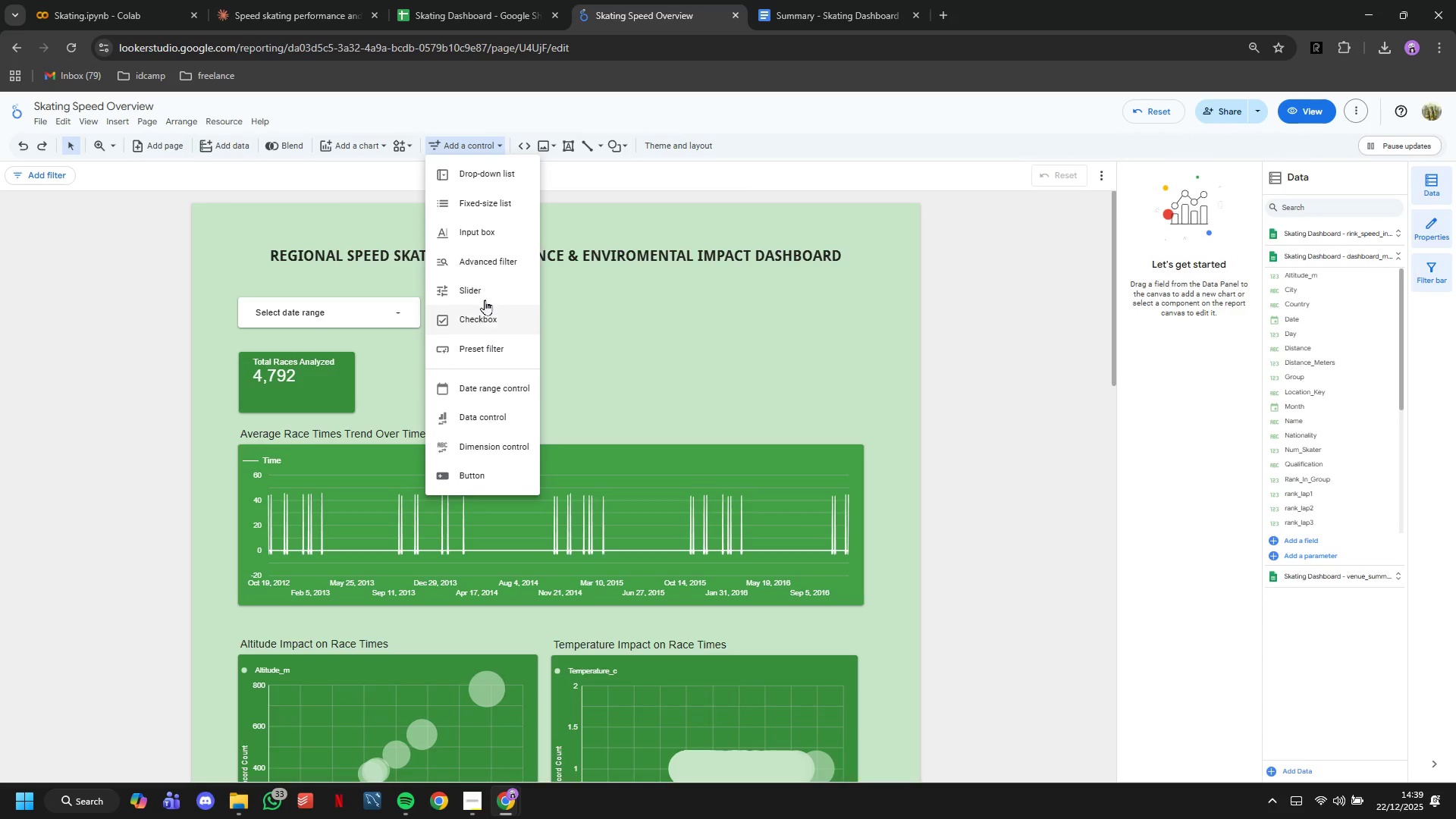 
left_click([487, 184])
 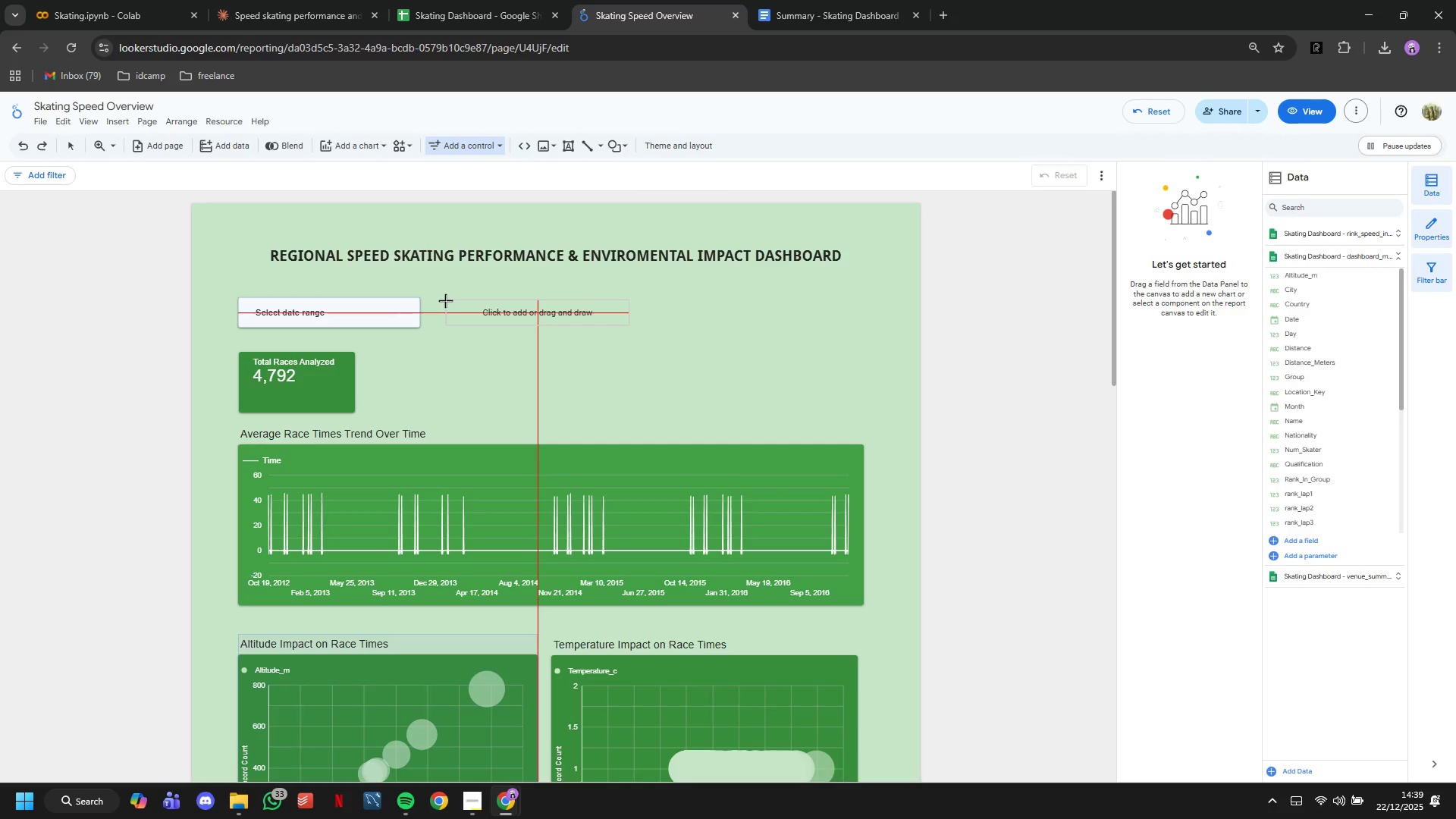 
left_click([439, 302])
 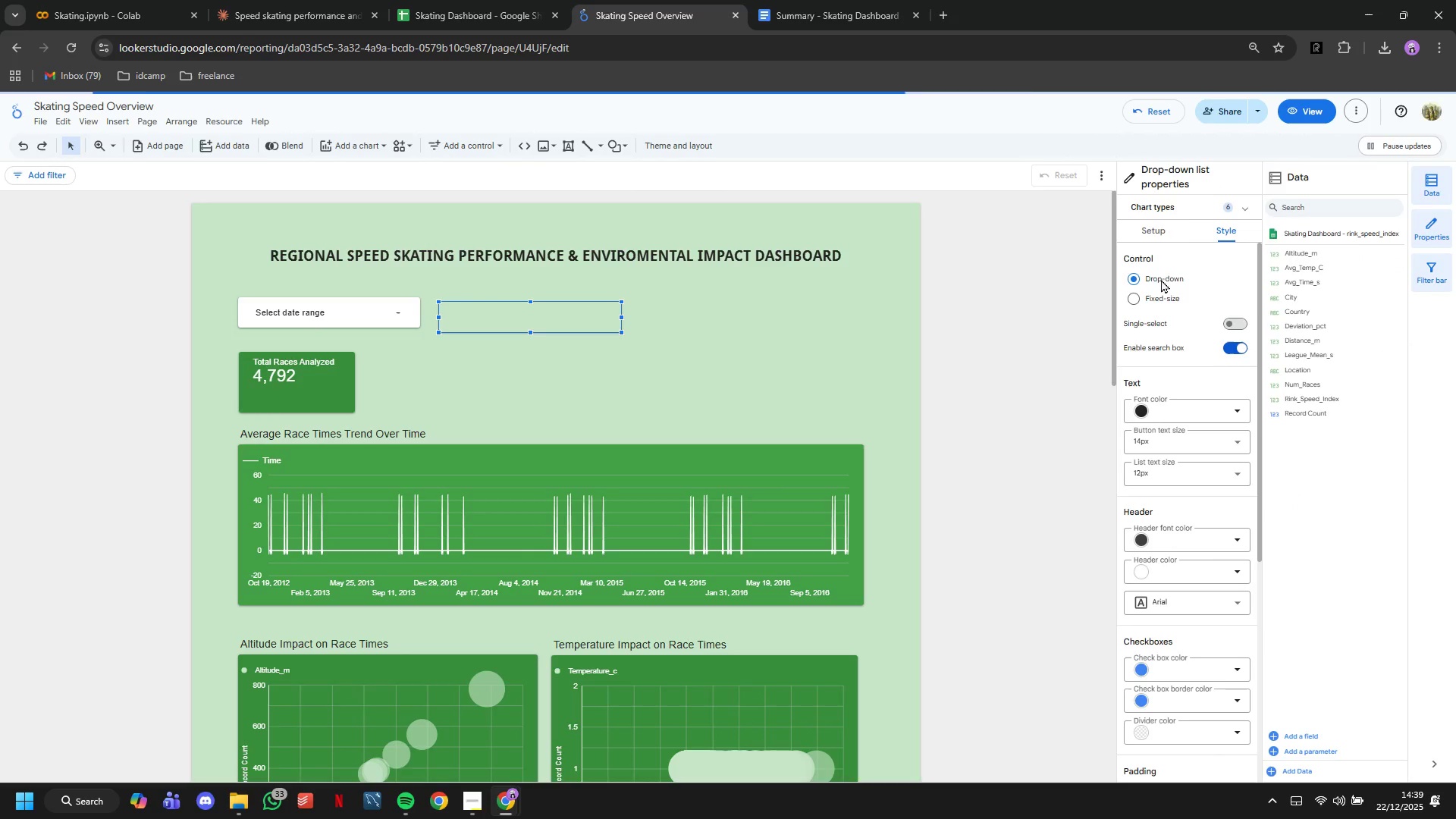 
left_click([1161, 238])
 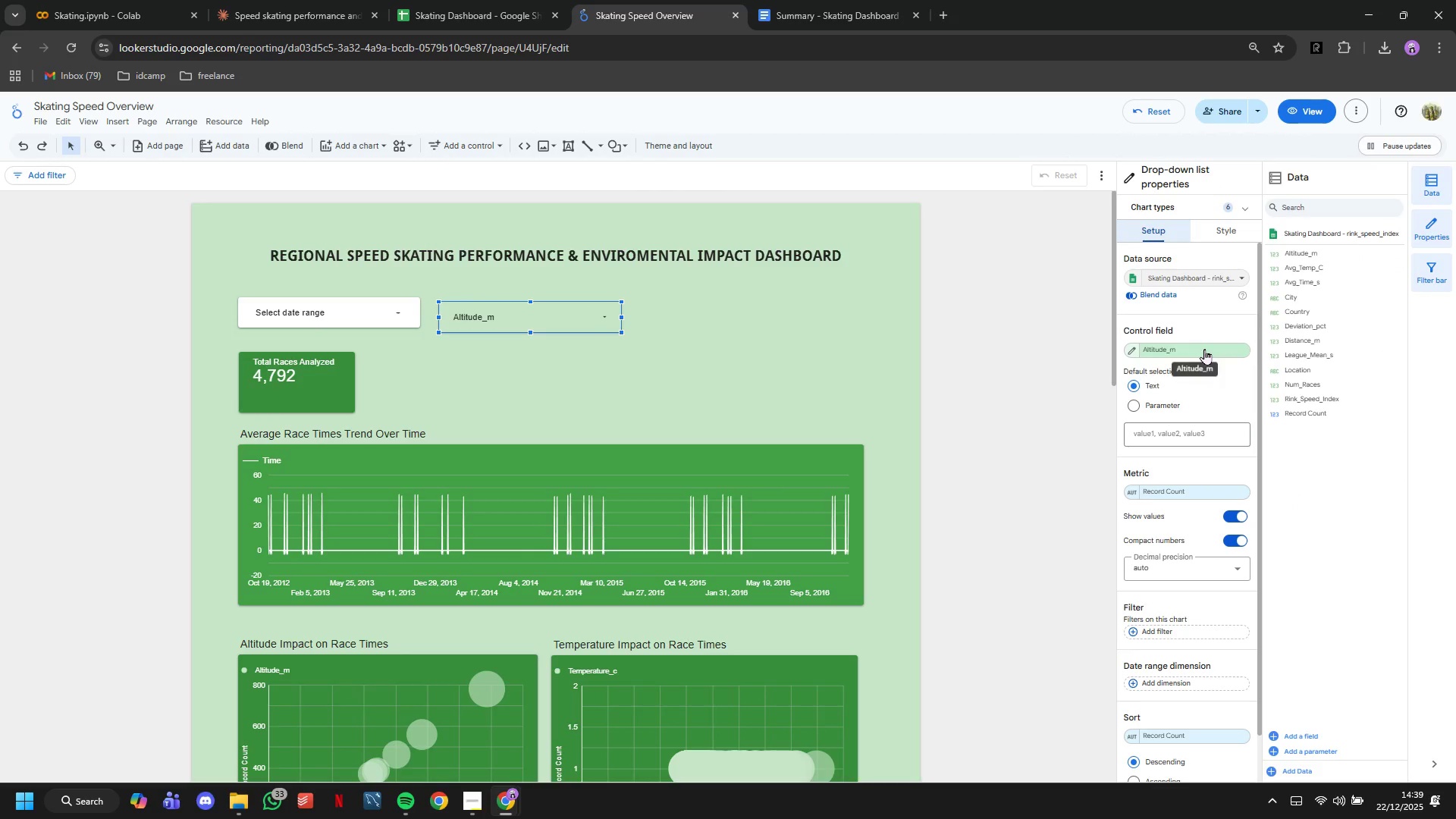 
left_click([1204, 349])
 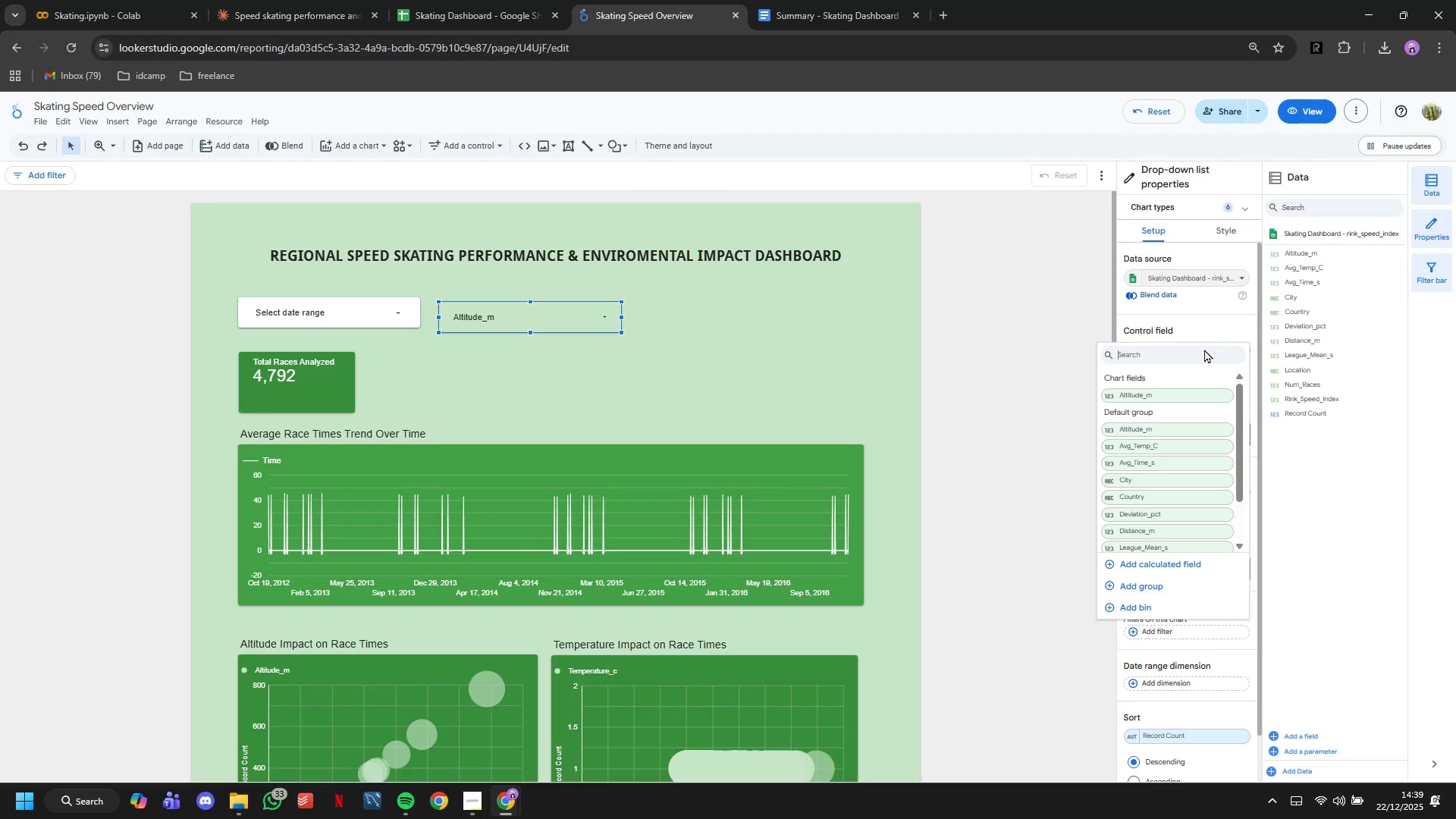 
type(ser)
 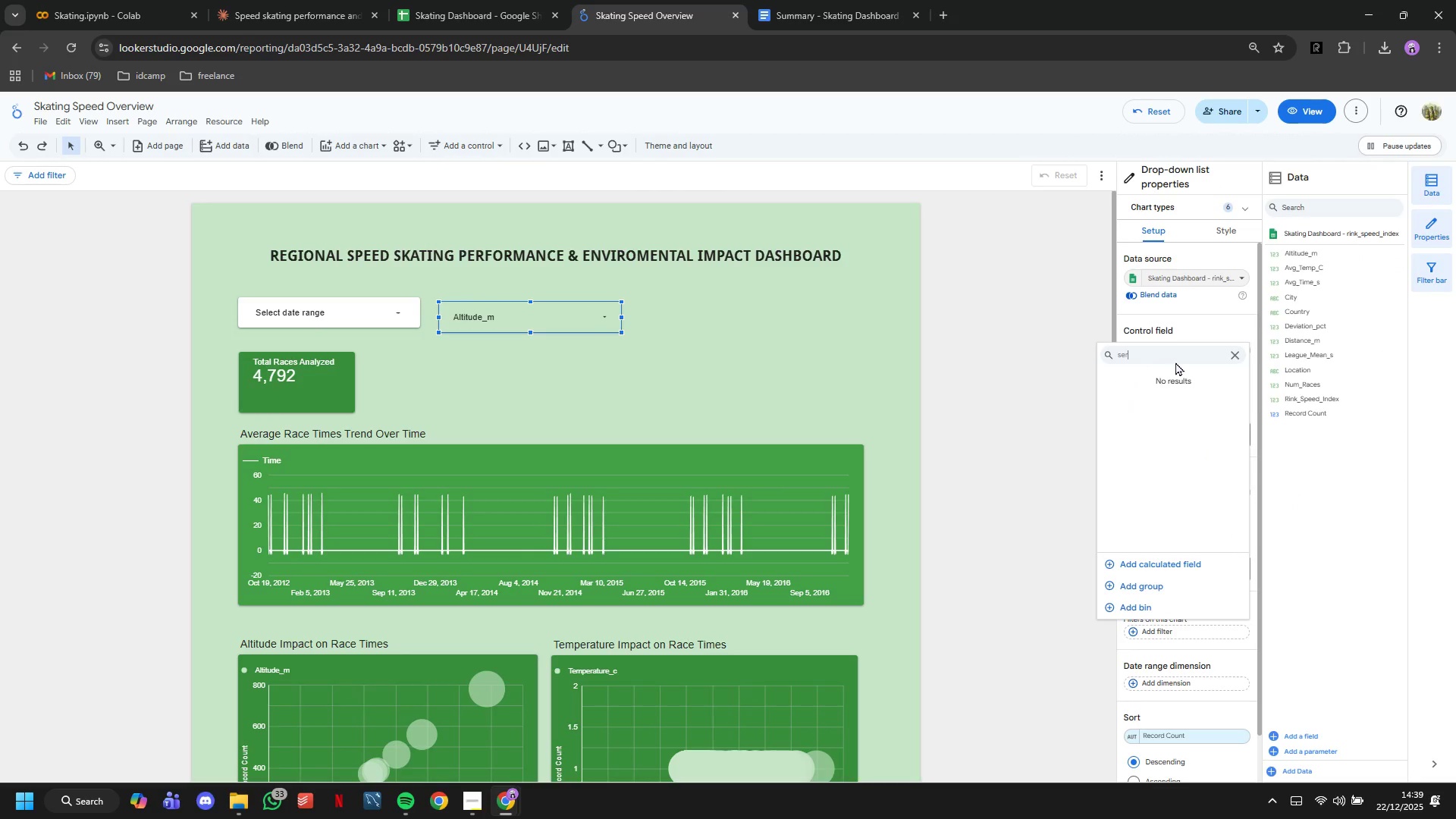 
key(Backspace)
 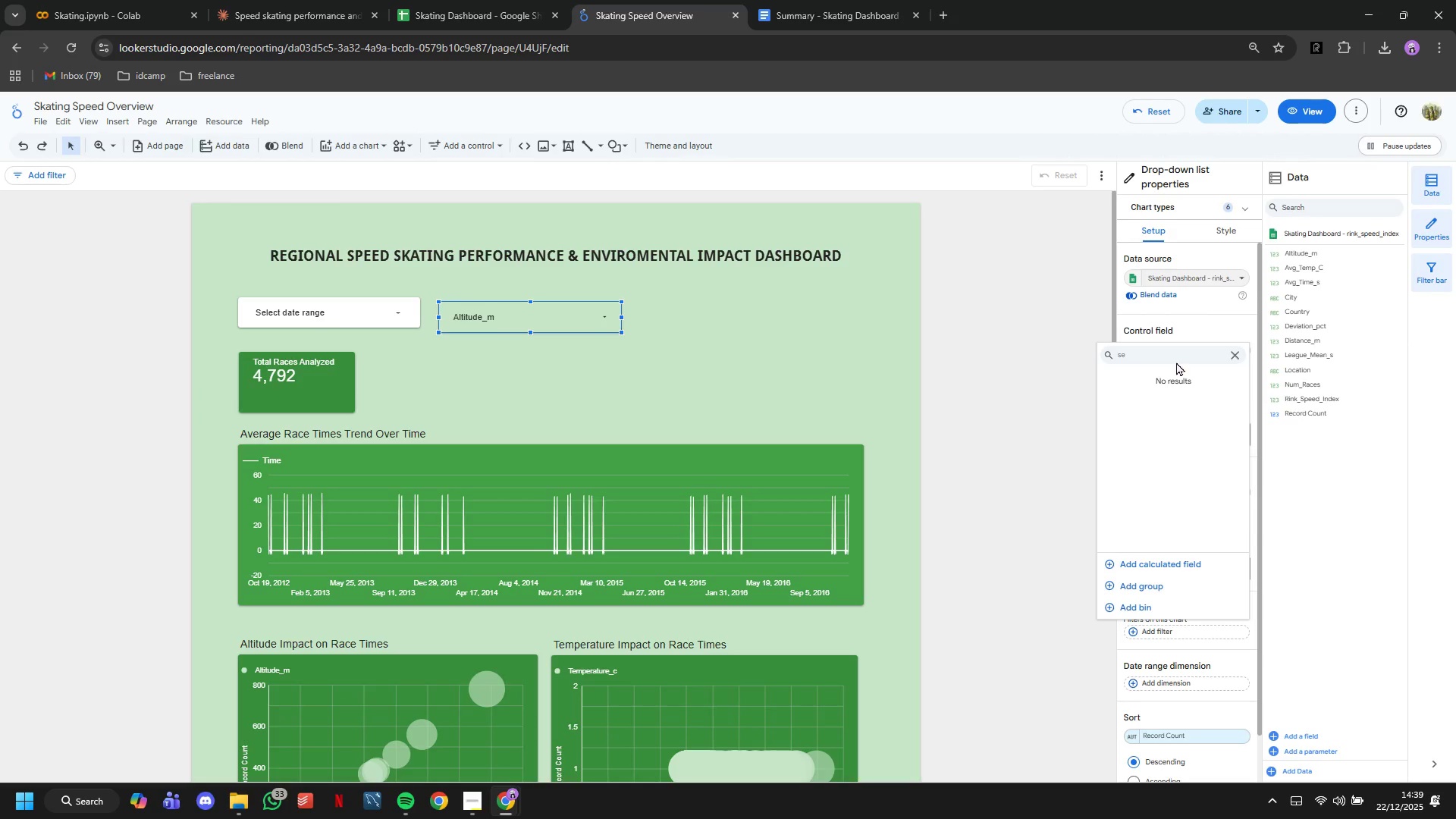 
wait(9.27)
 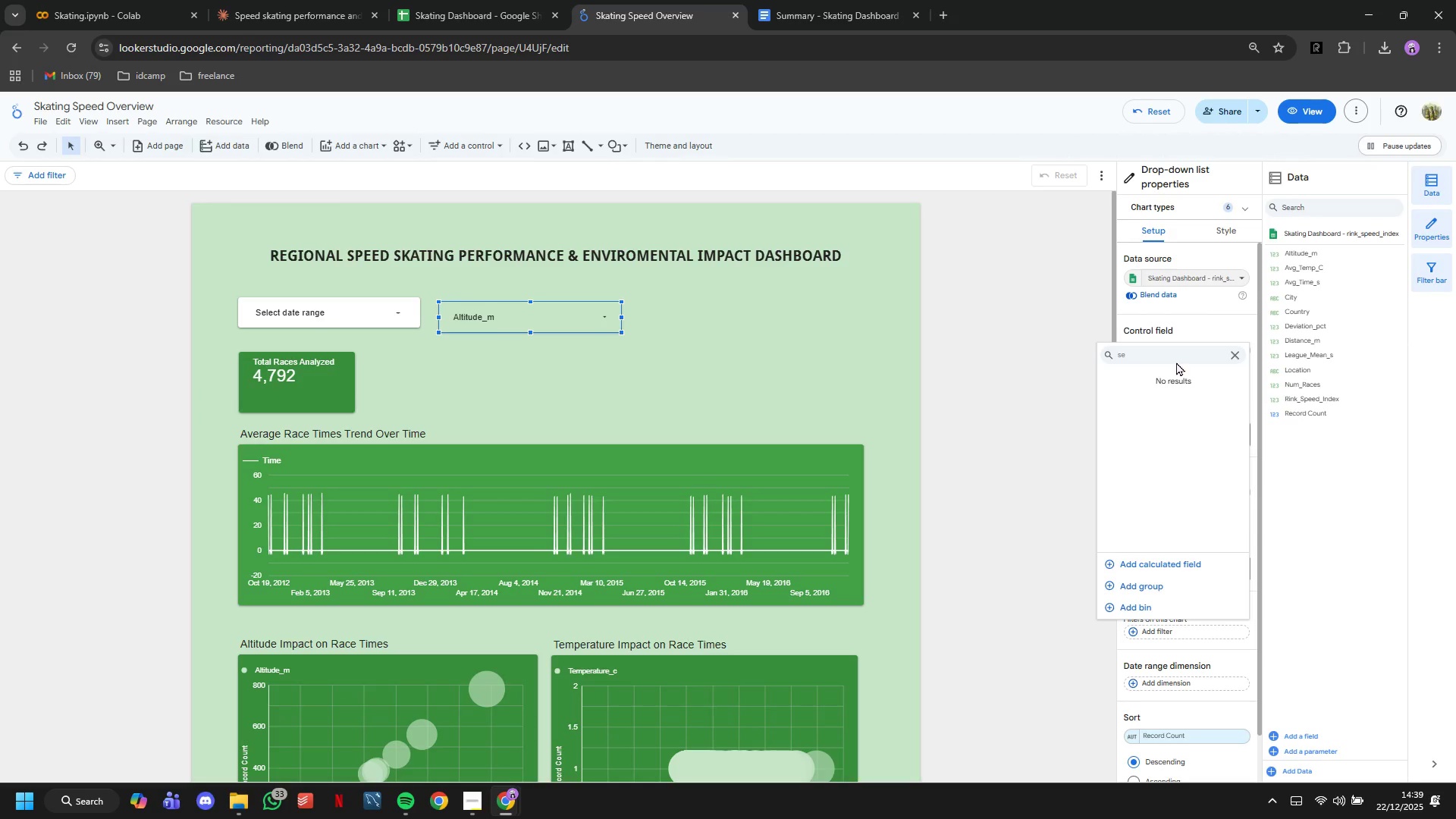 
double_click([1168, 356])
 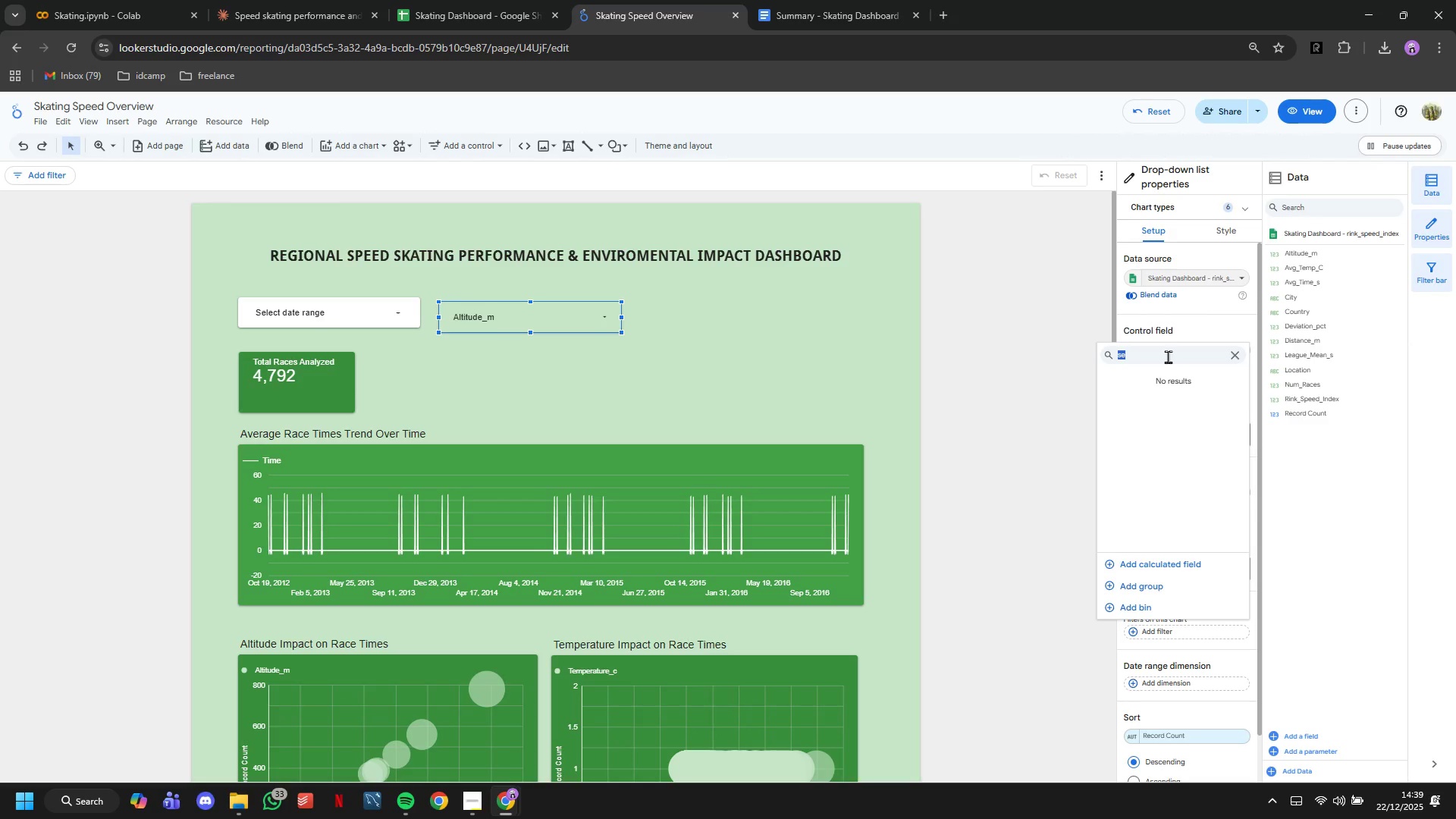 
triple_click([1168, 356])
 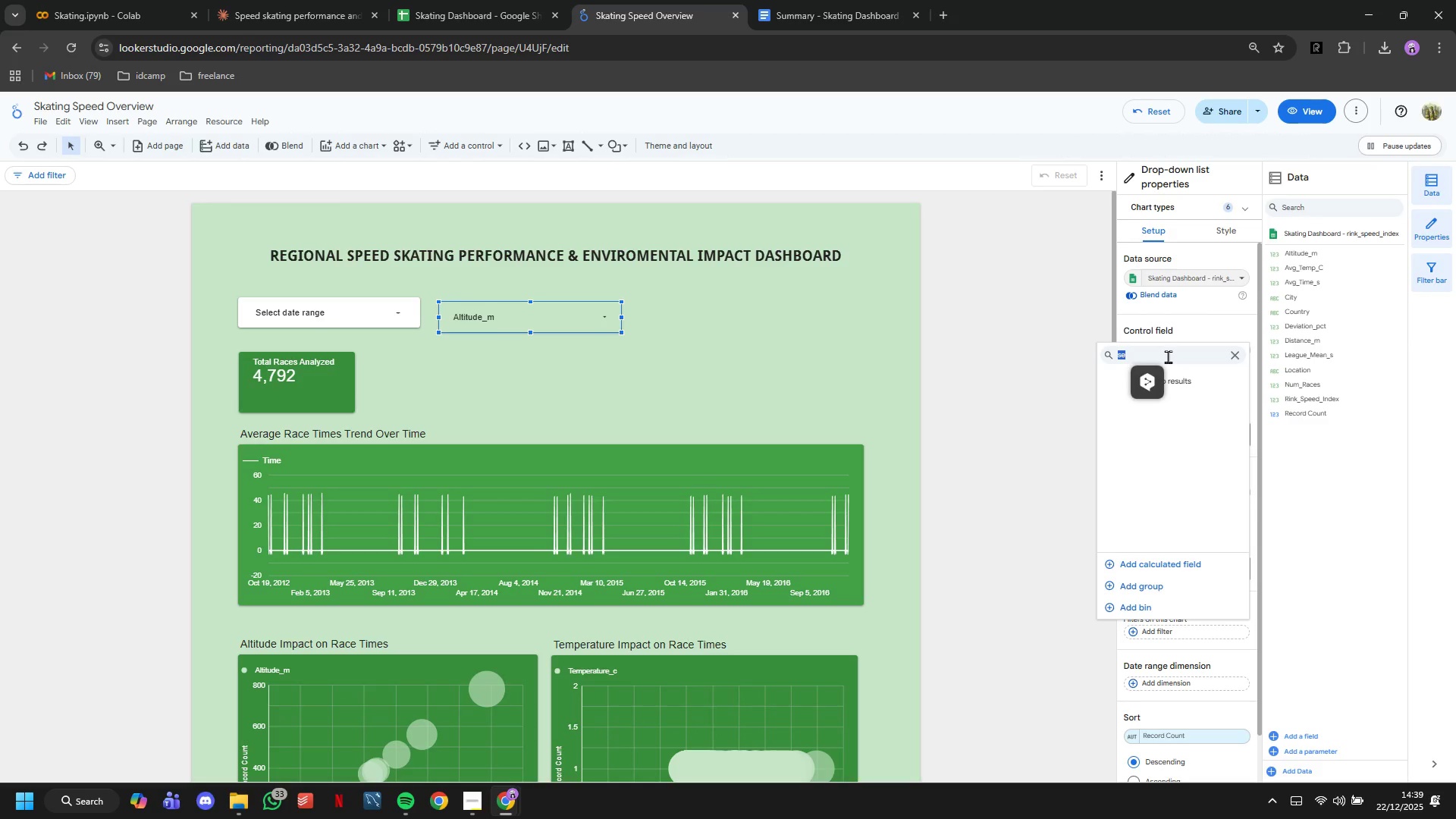 
key(C)
 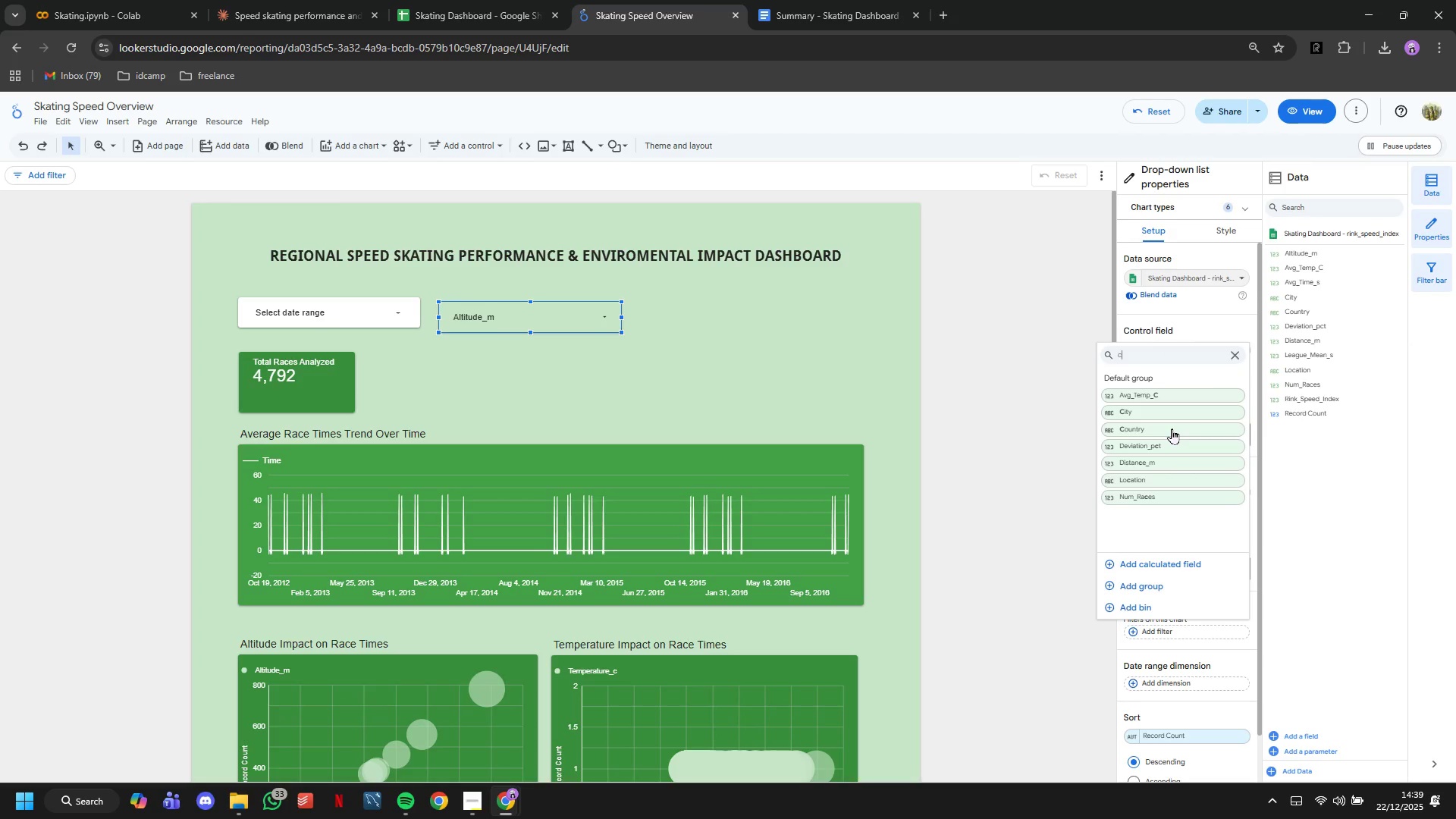 
left_click([1172, 428])
 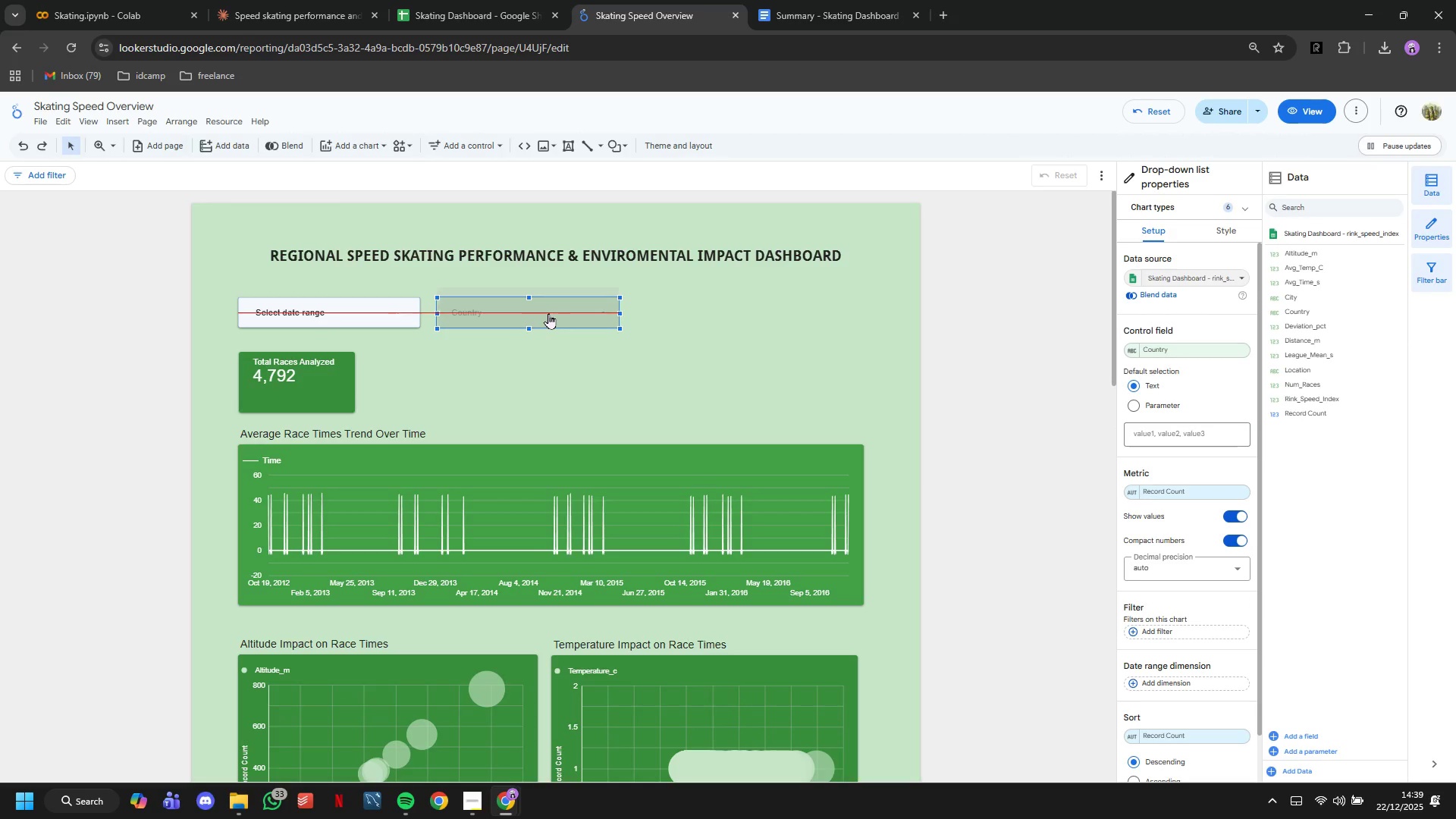 
scroll: coordinate [1214, 511], scroll_direction: down, amount: 11.0
 